 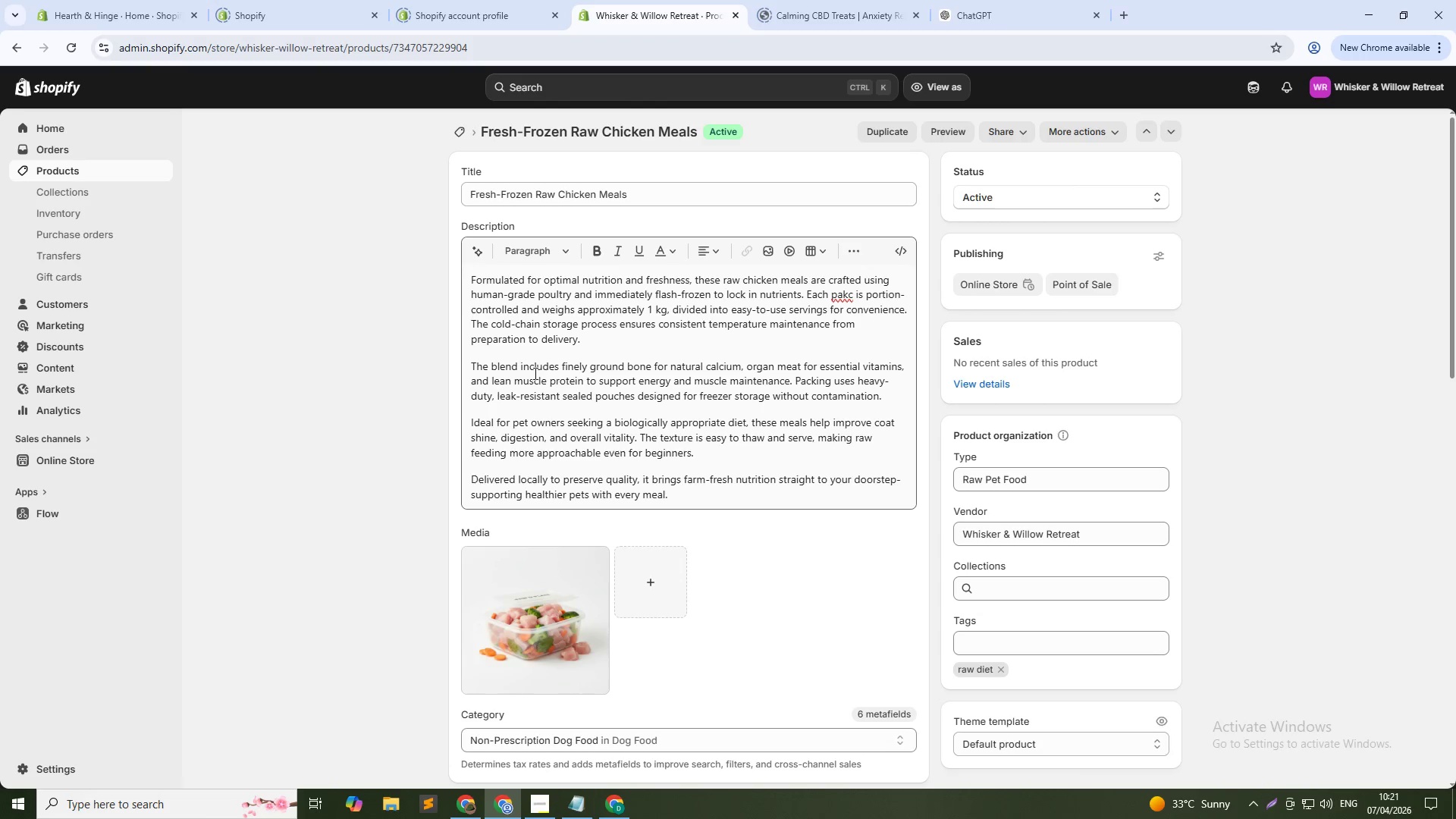 
left_click([843, 289])
 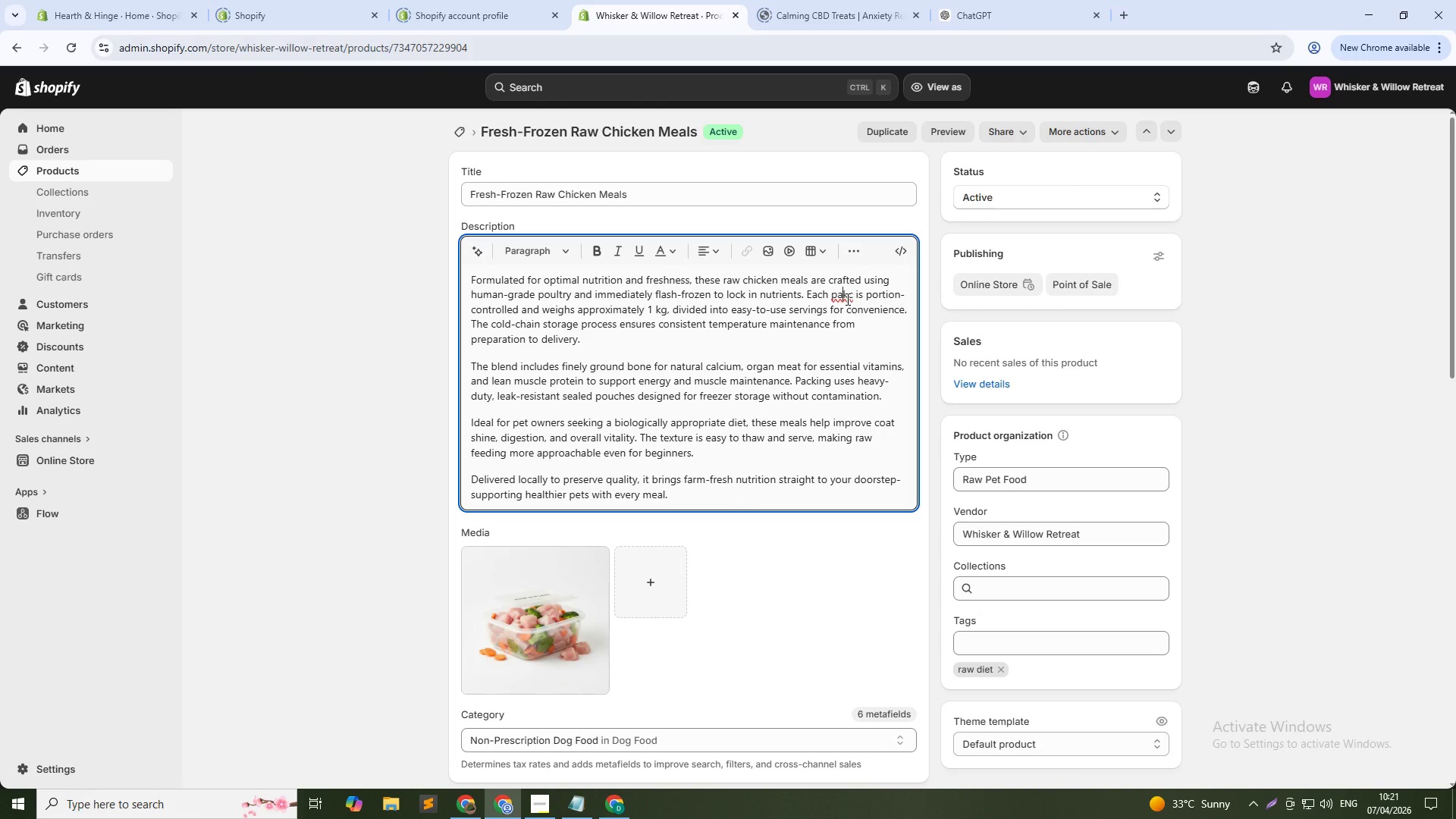 
left_click([848, 294])
 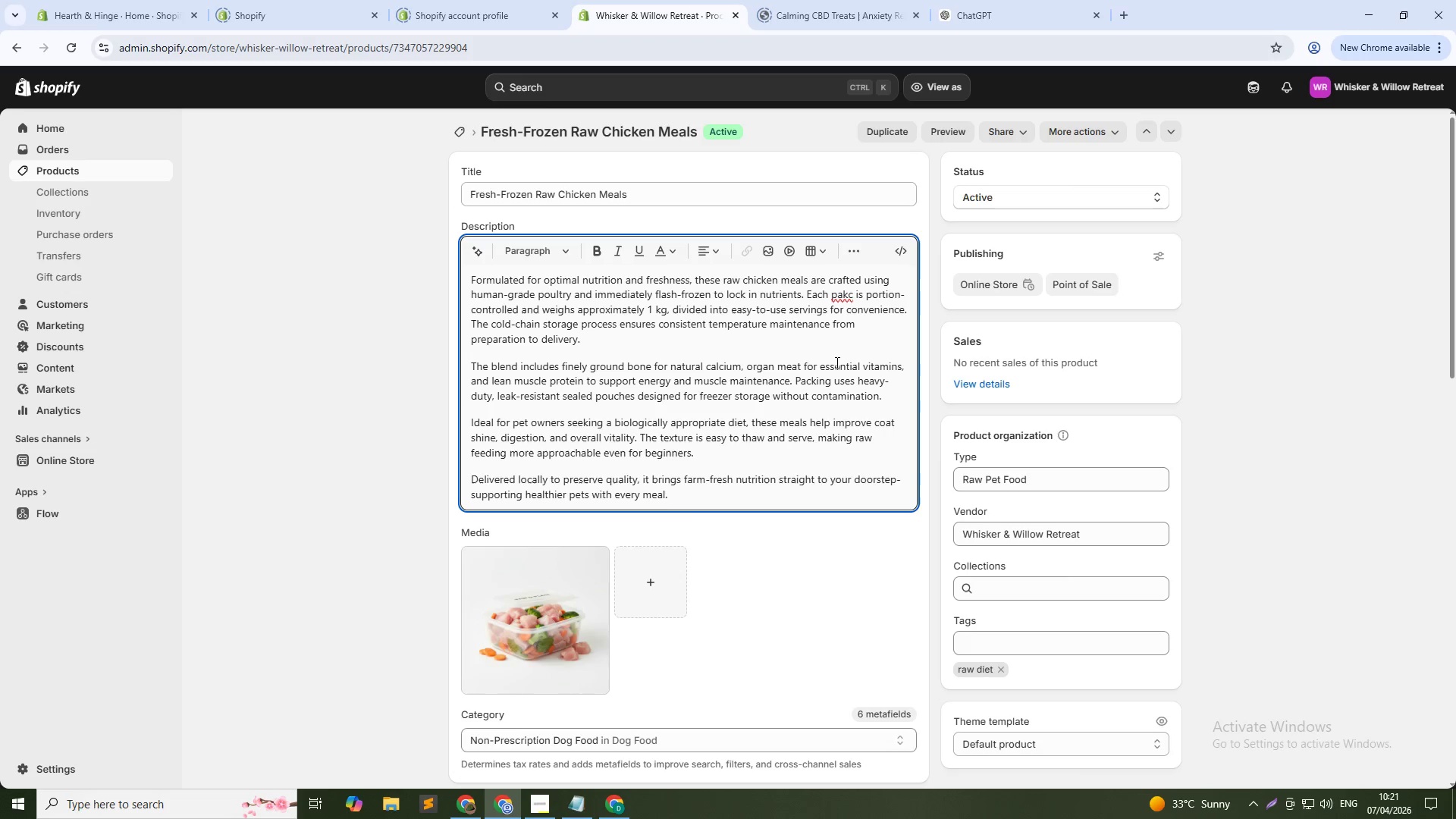 
key(ArrowRight)
 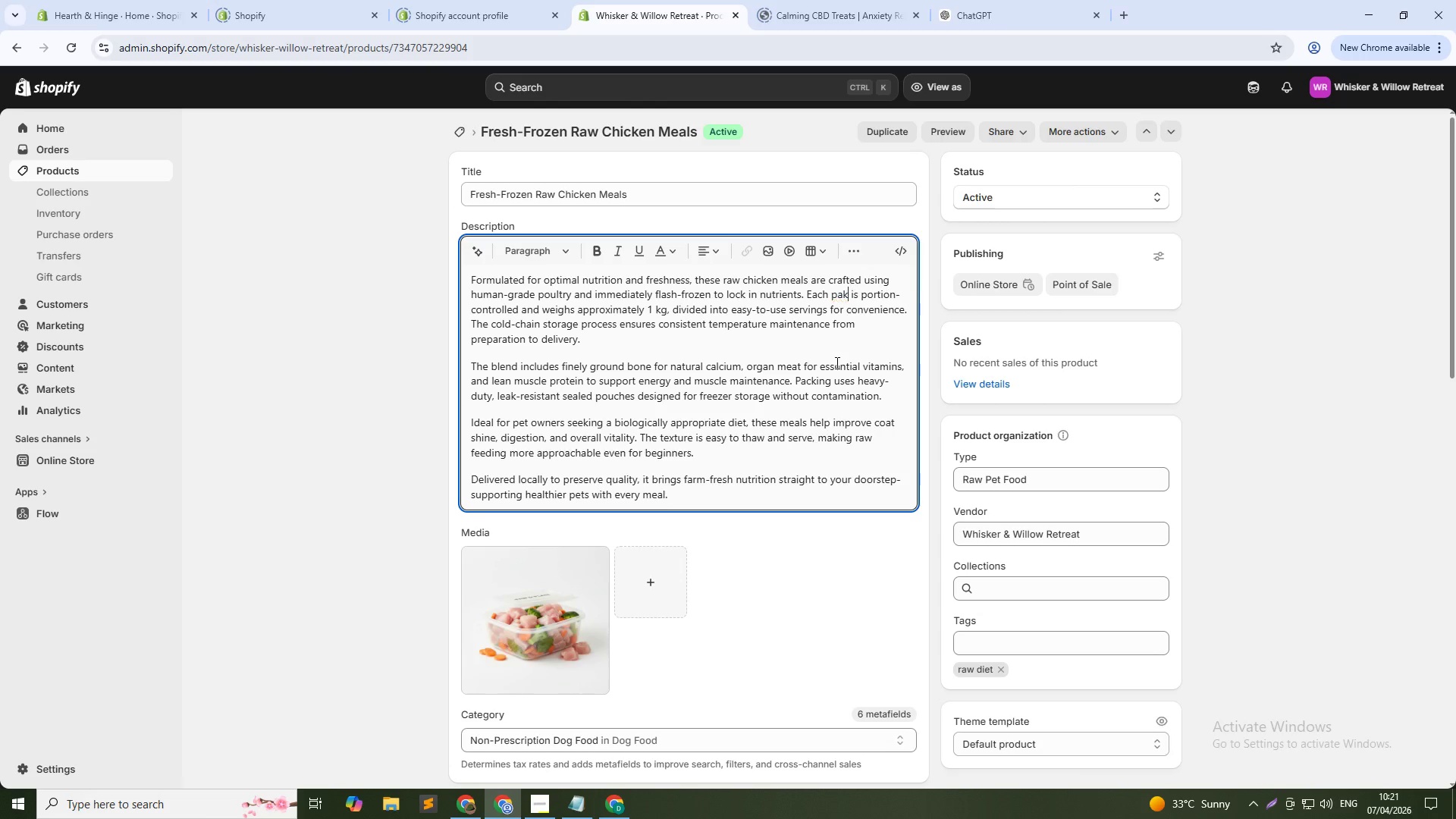 
key(Backspace)
key(Backspace)
type(ck)
 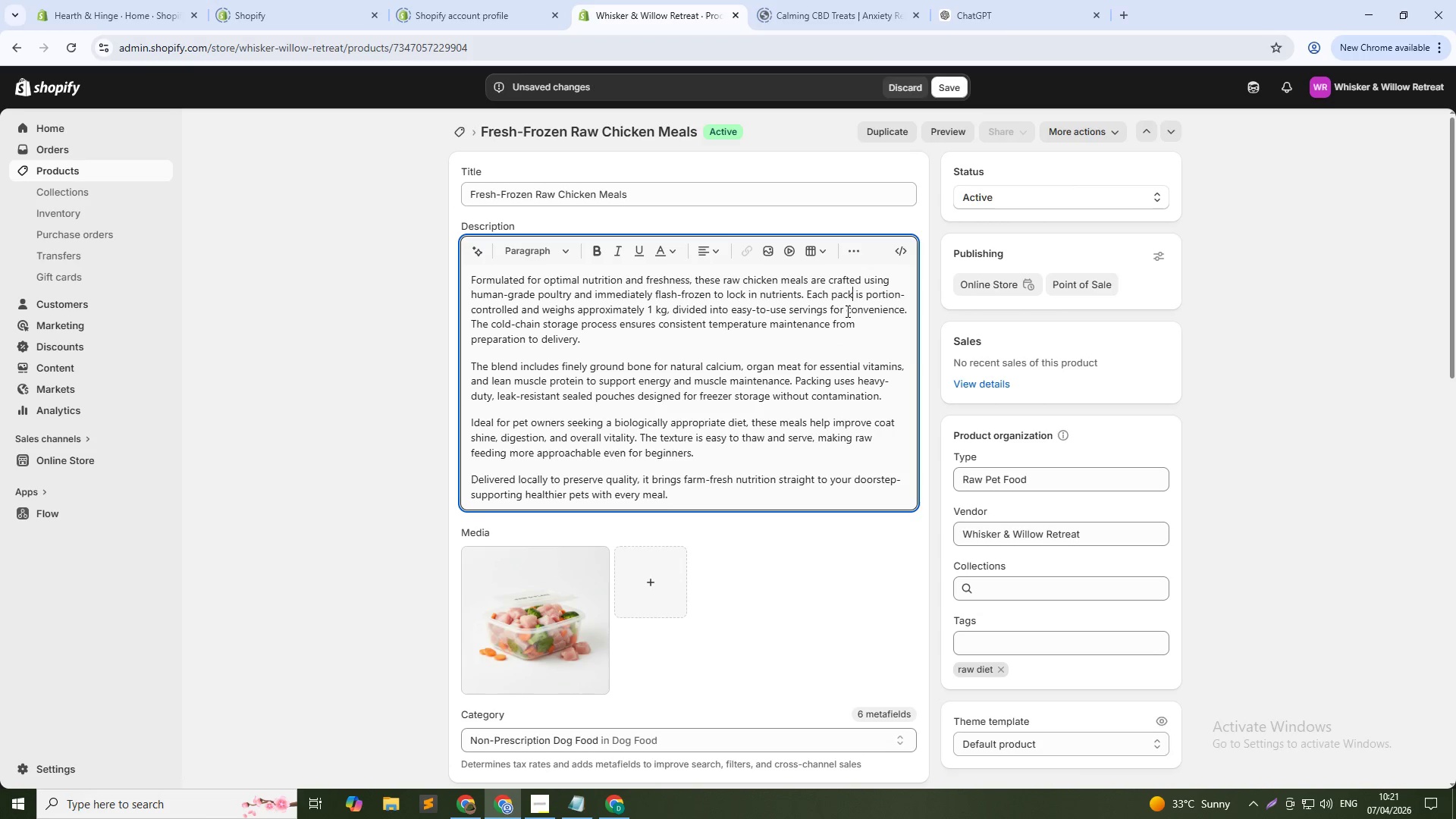 
wait(12.48)
 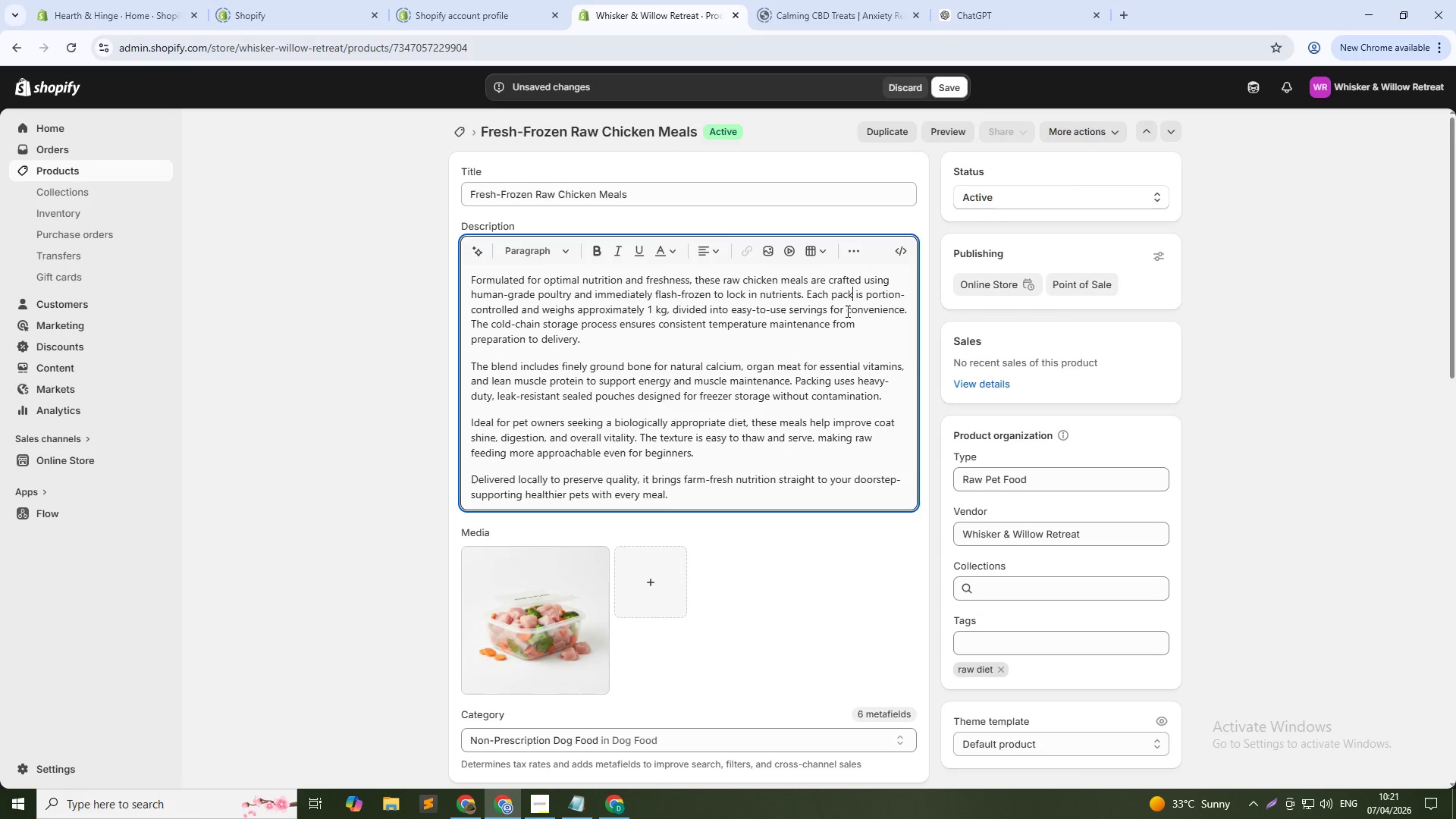 
left_click([936, 90])
 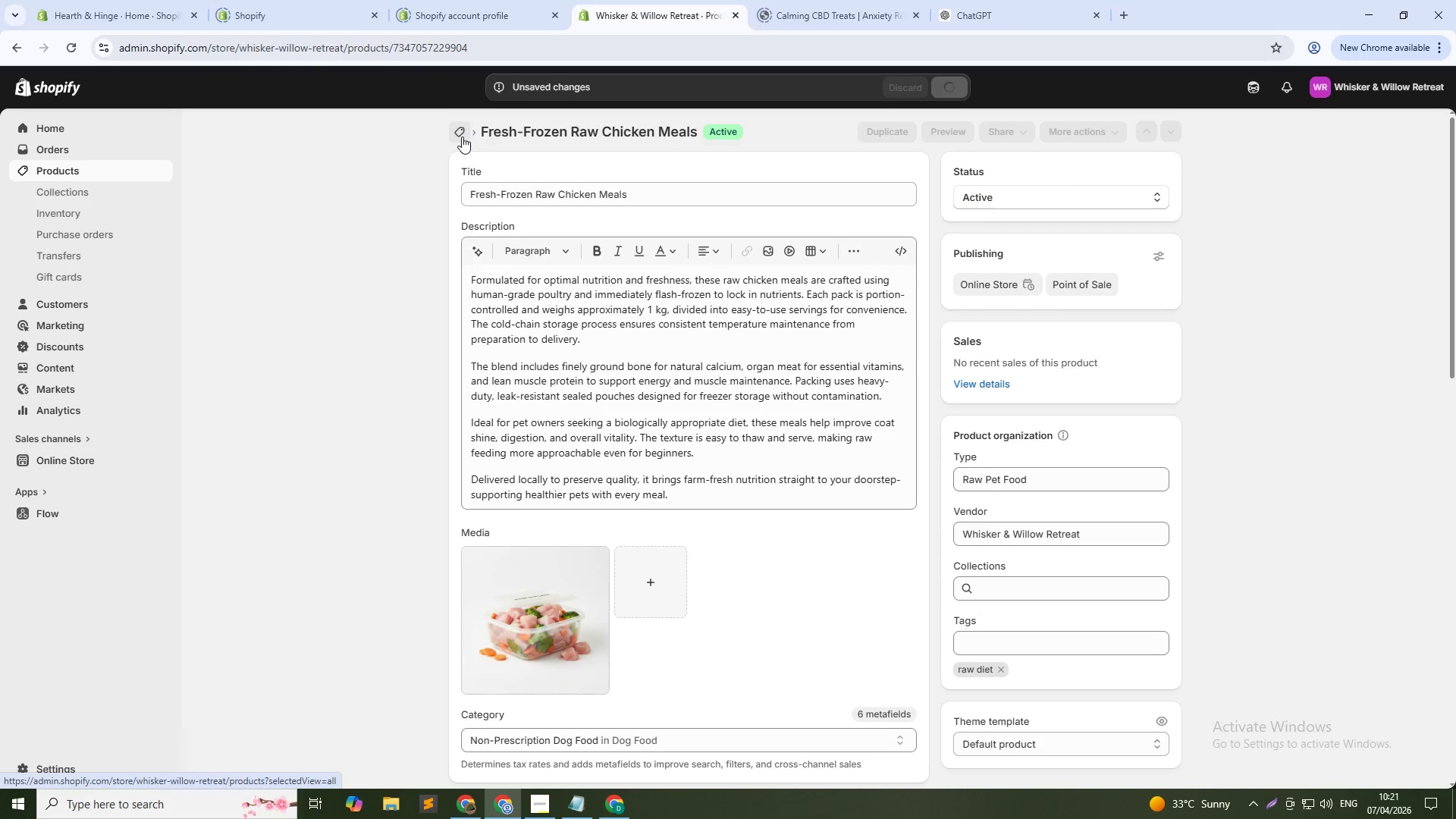 
left_click([462, 136])
 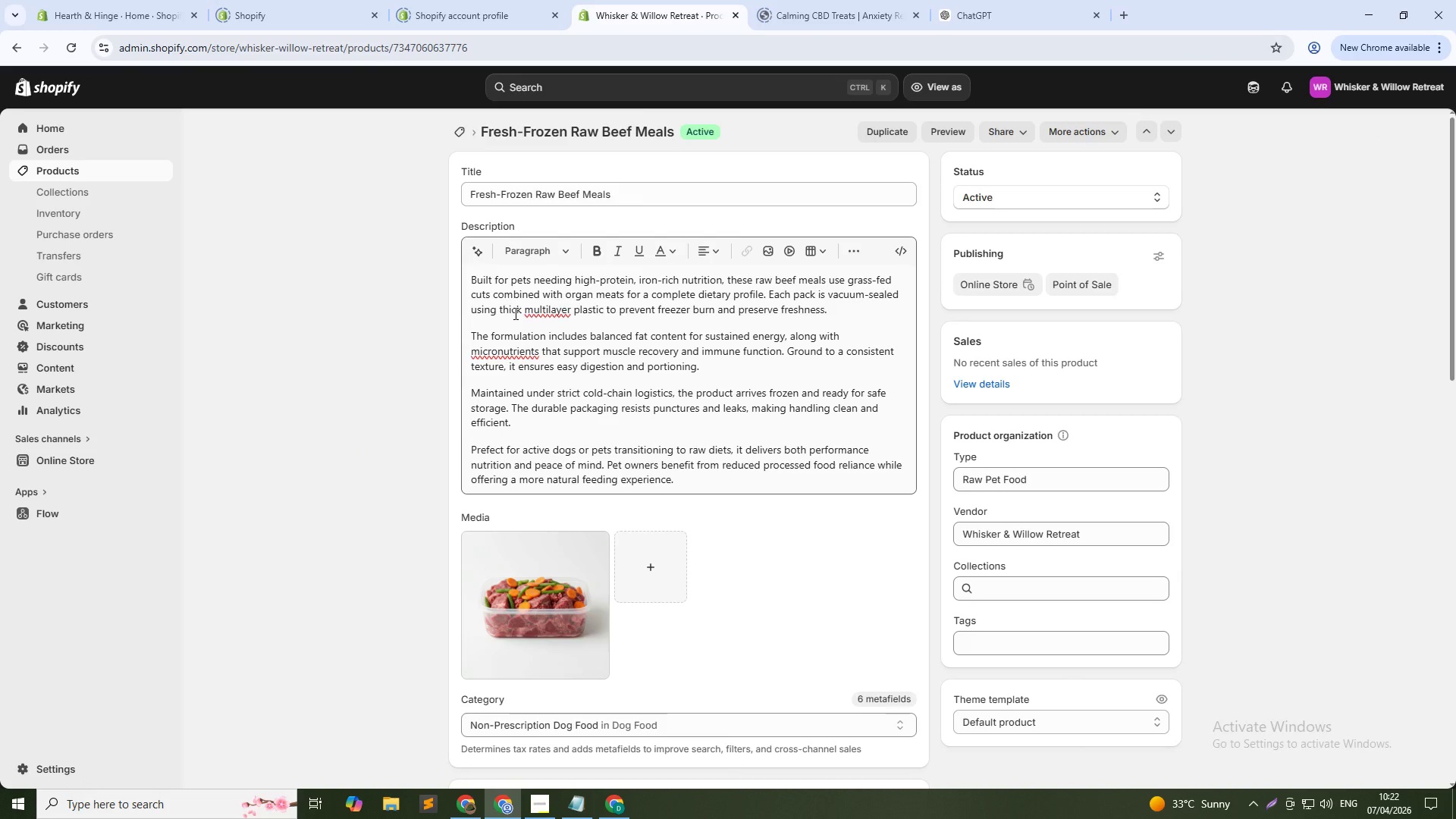 
wait(20.0)
 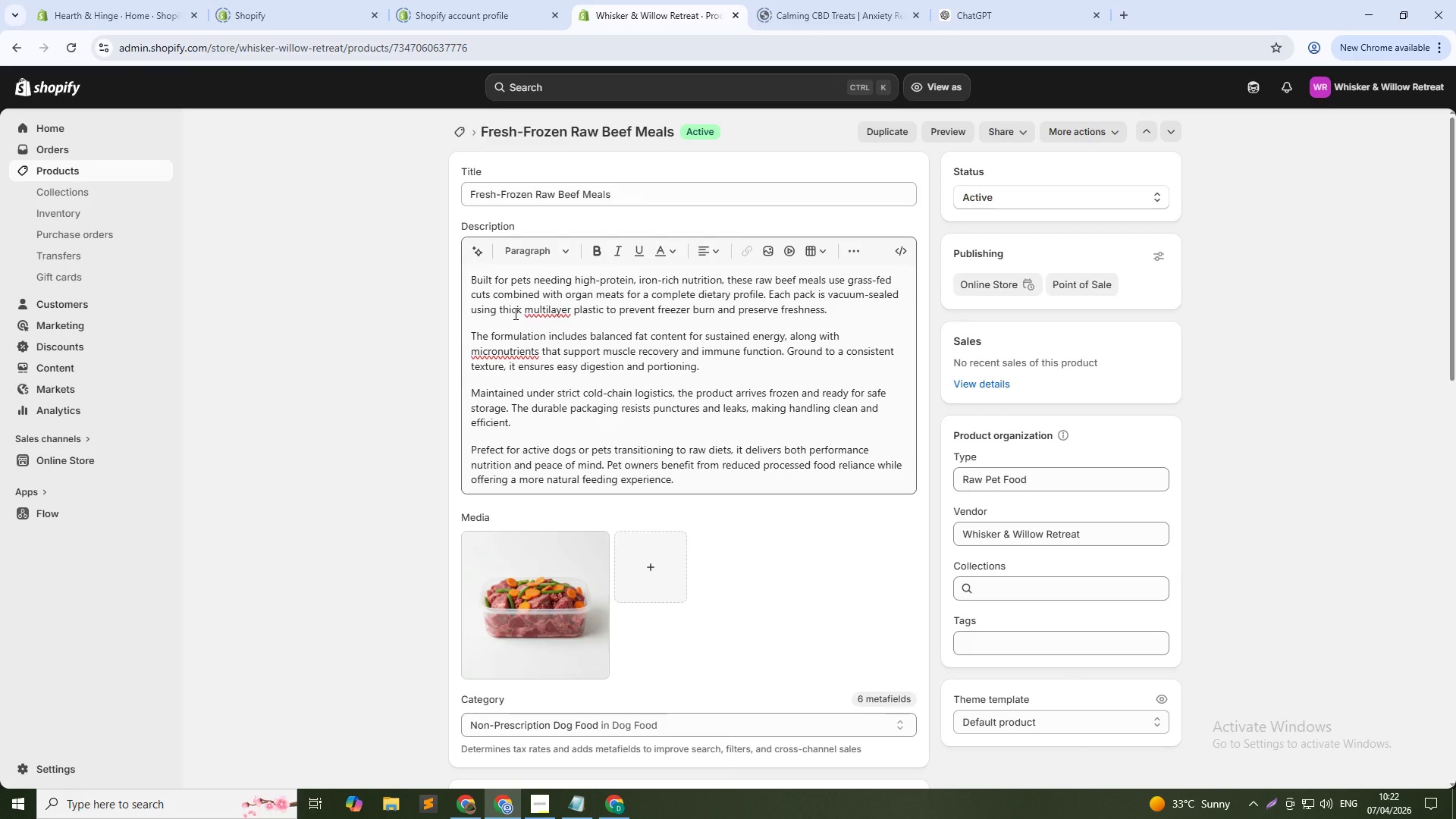 
left_click([458, 135])
 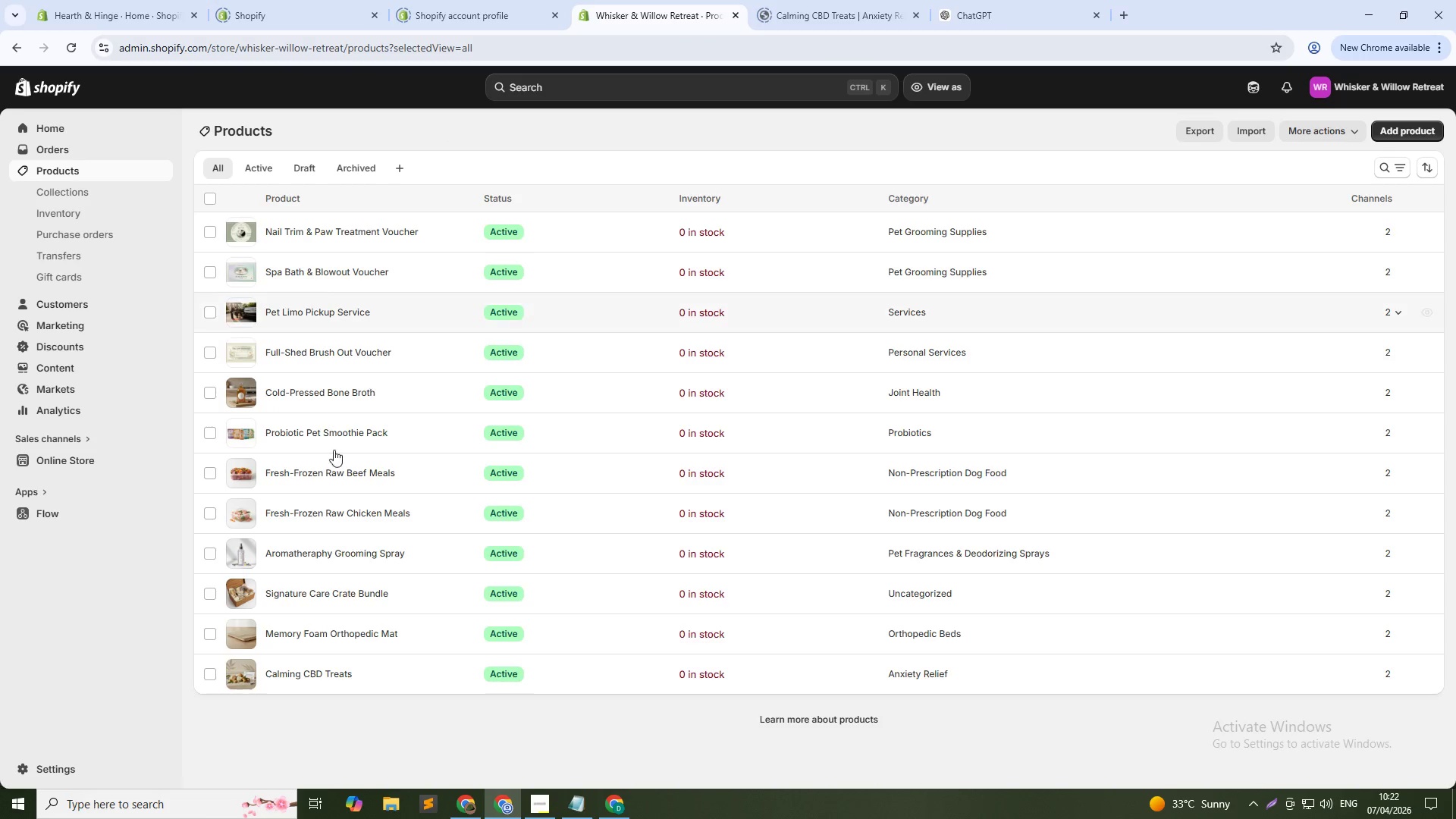 
left_click([323, 438])
 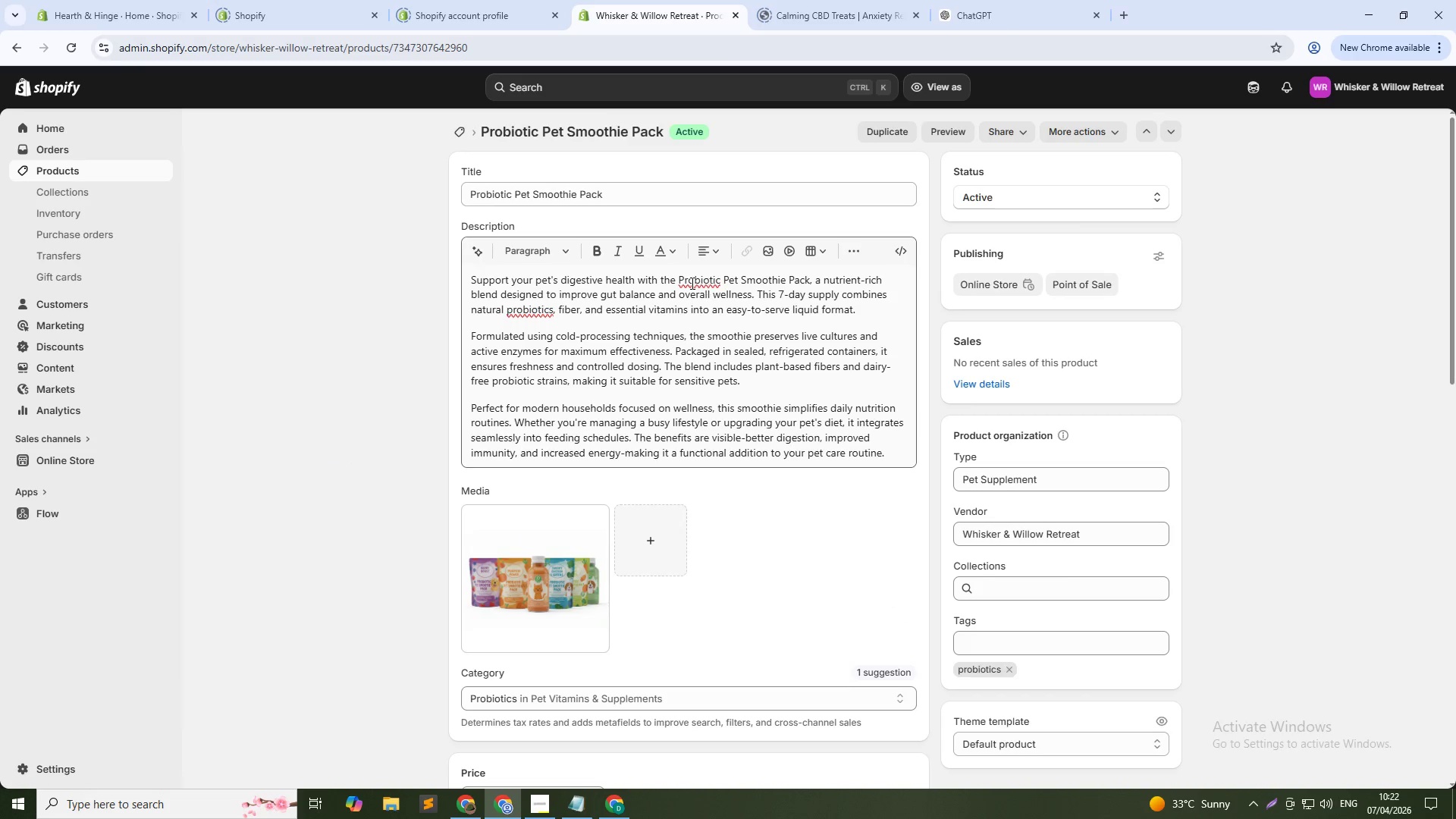 
wait(6.22)
 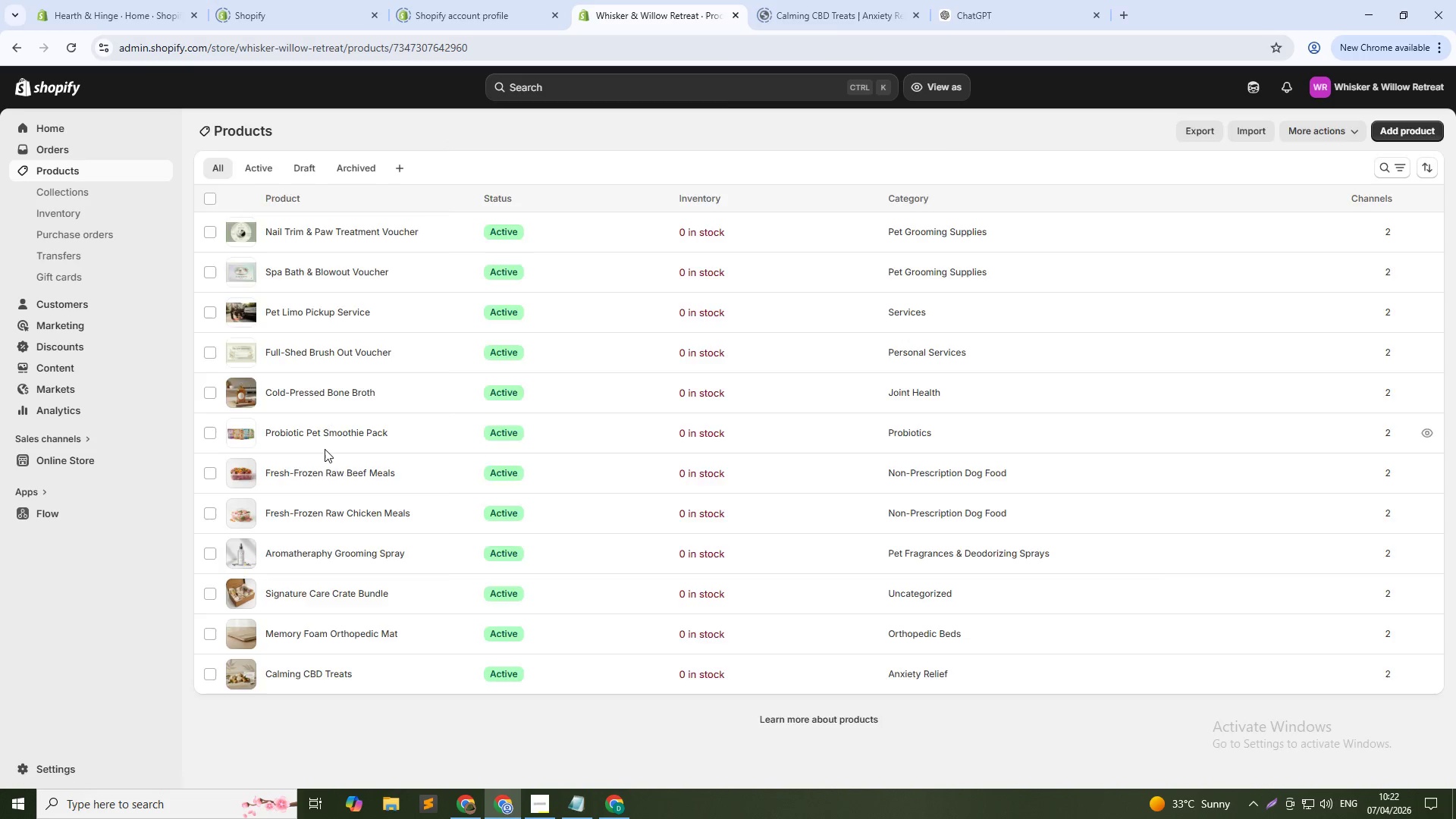 
left_click_drag(start_coordinate=[676, 278], to_coordinate=[700, 278])
 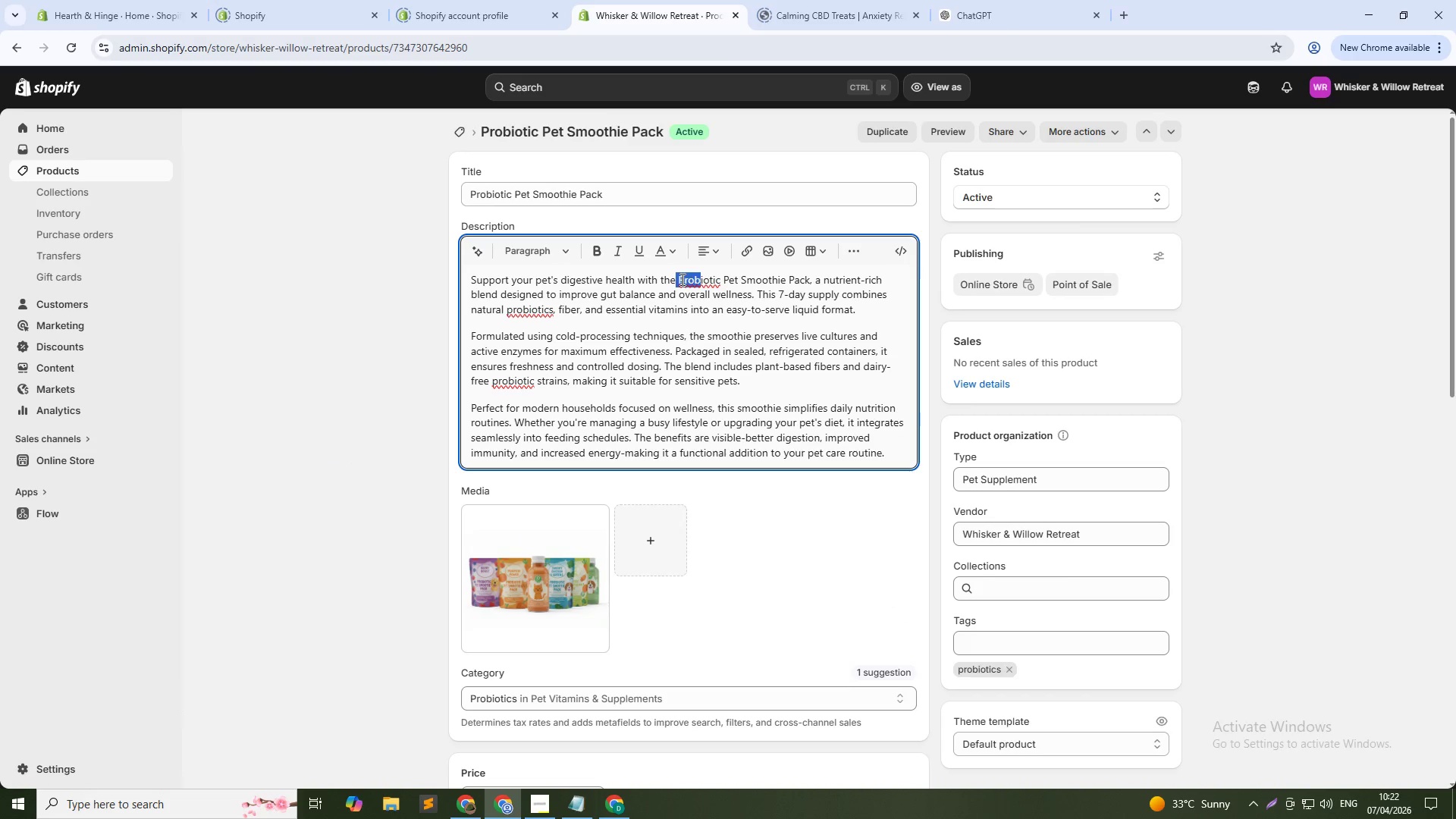 
left_click([681, 279])
 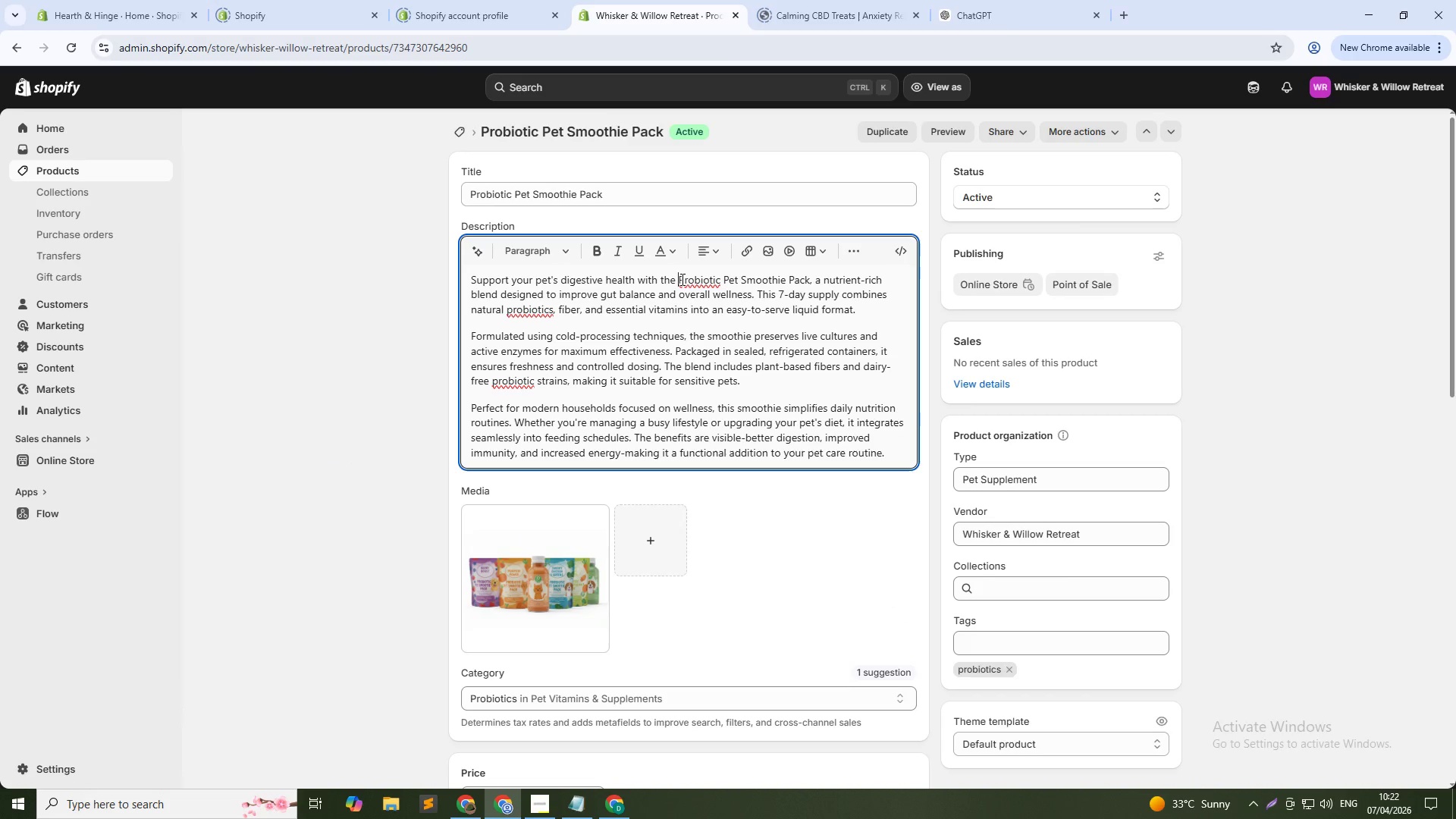 
left_click_drag(start_coordinate=[681, 279], to_coordinate=[808, 275])
 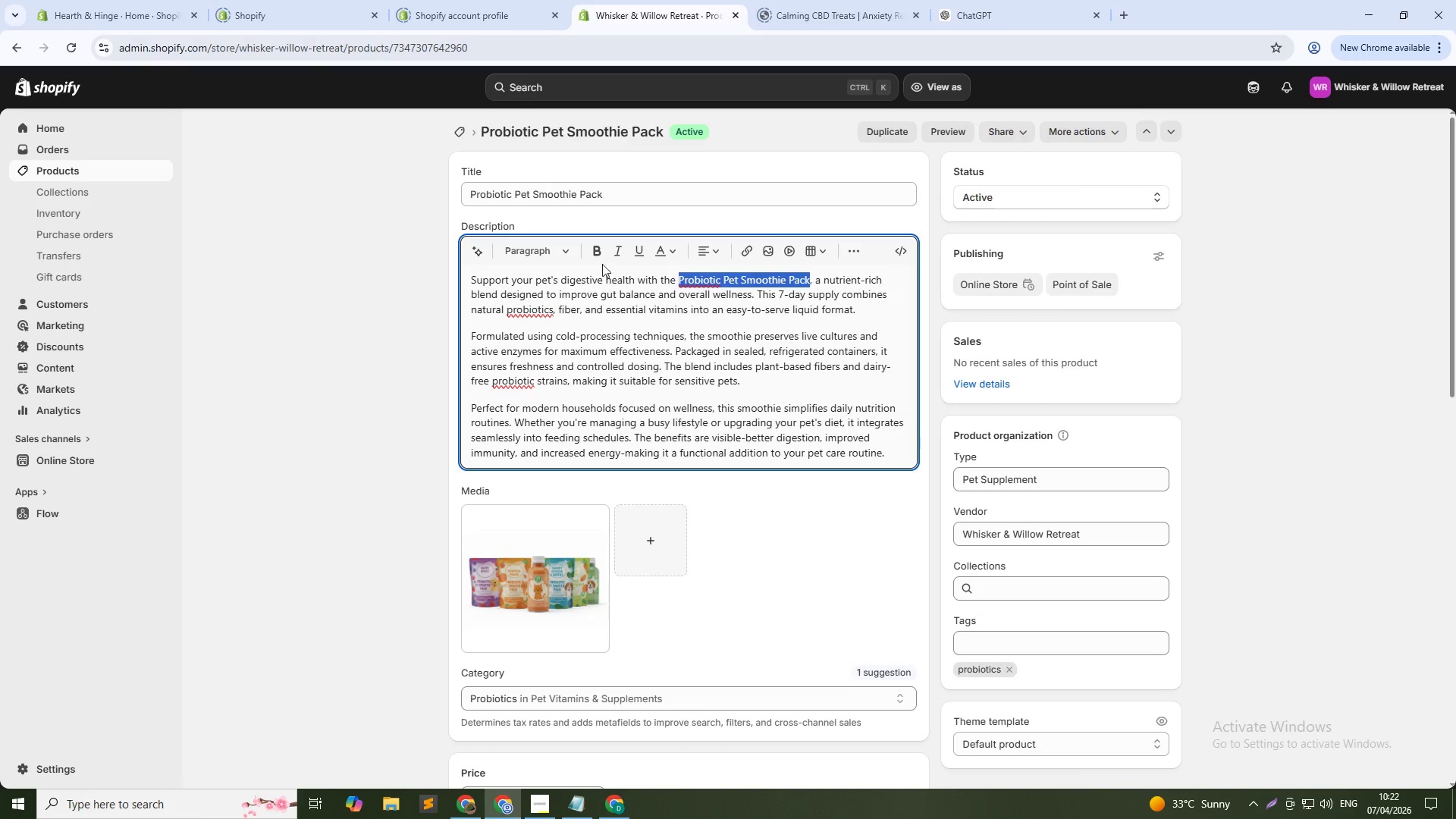 
left_click([599, 255])
 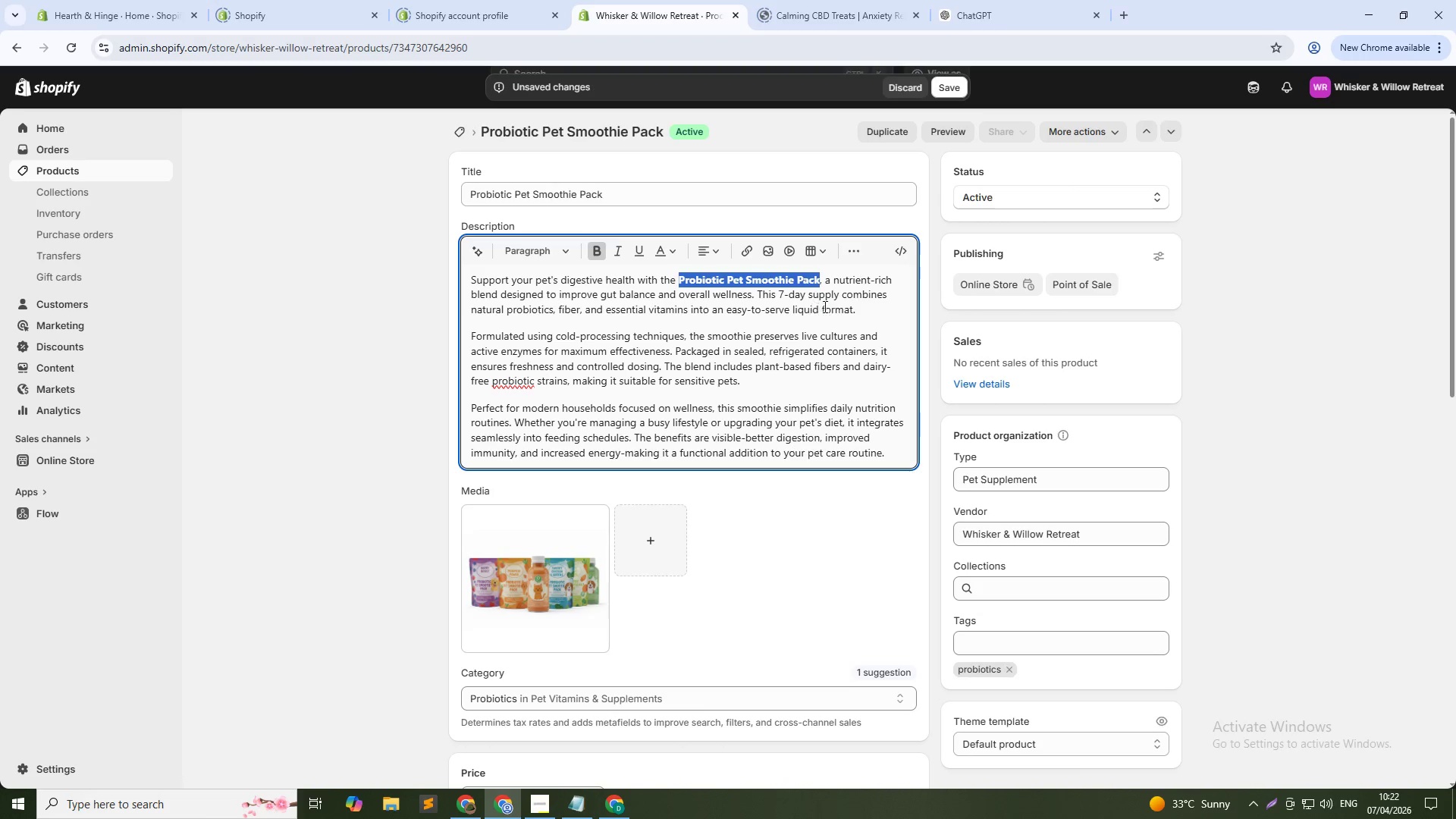 
left_click([860, 312])
 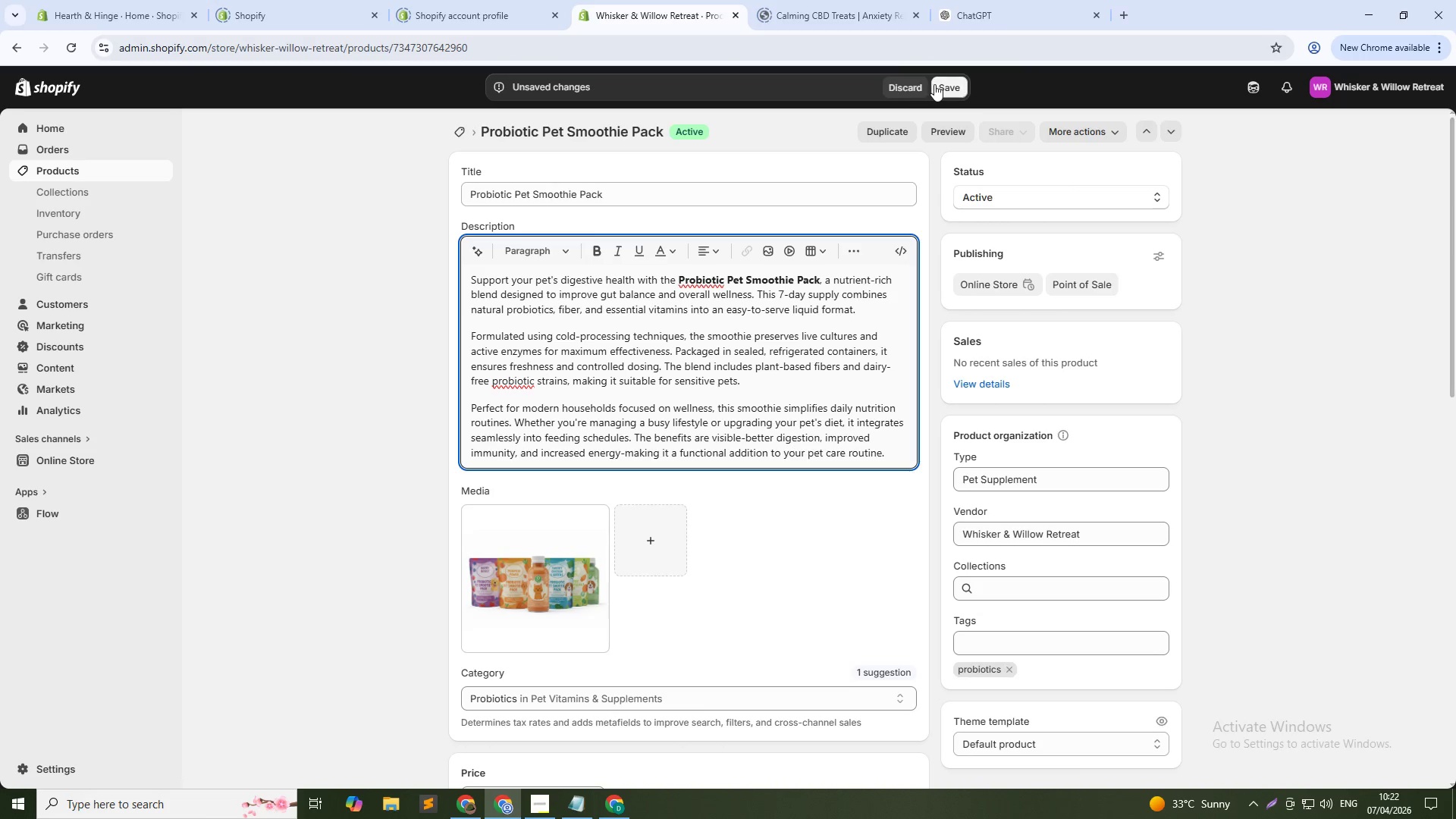 
left_click([947, 89])
 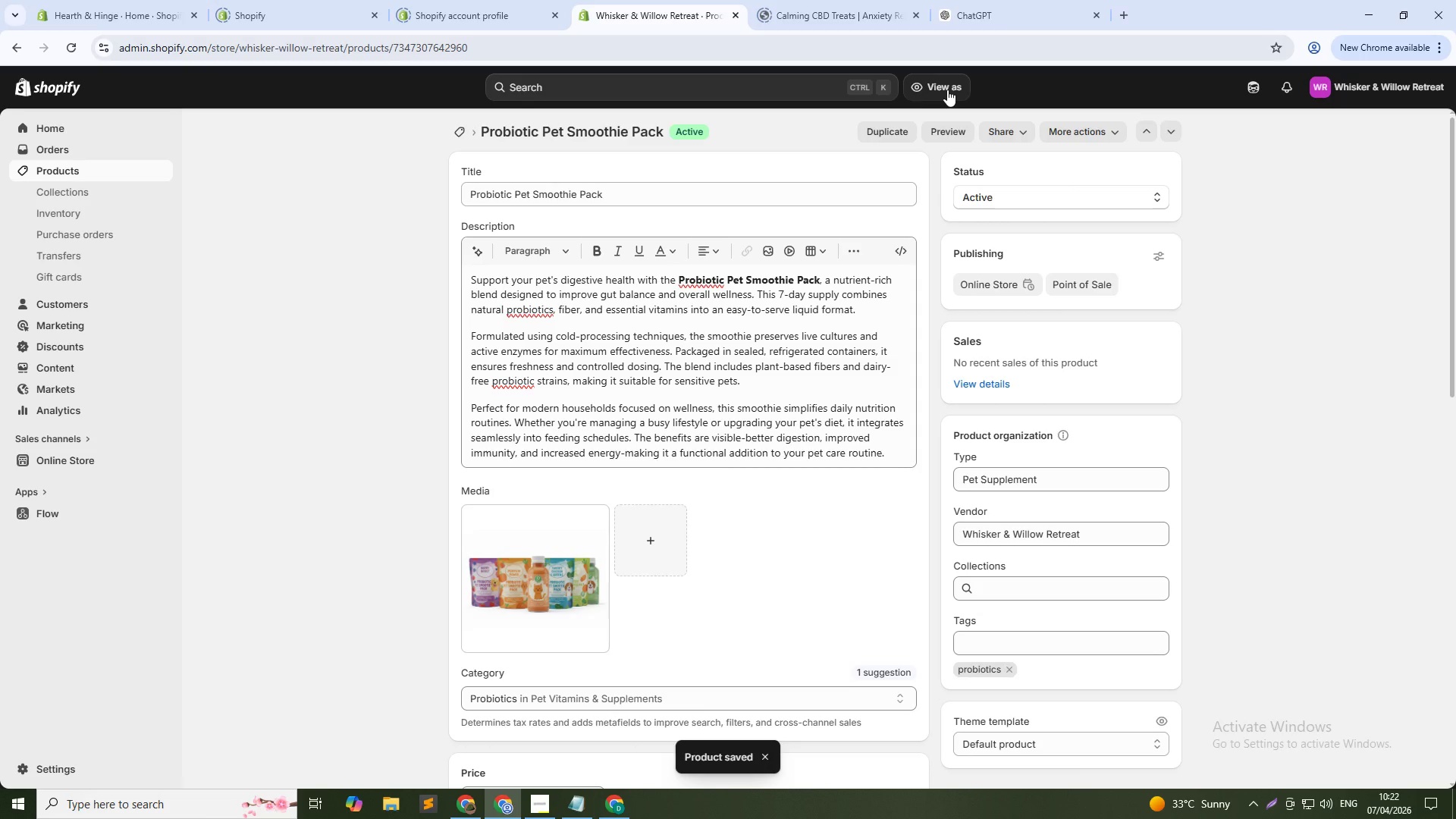 
wait(10.61)
 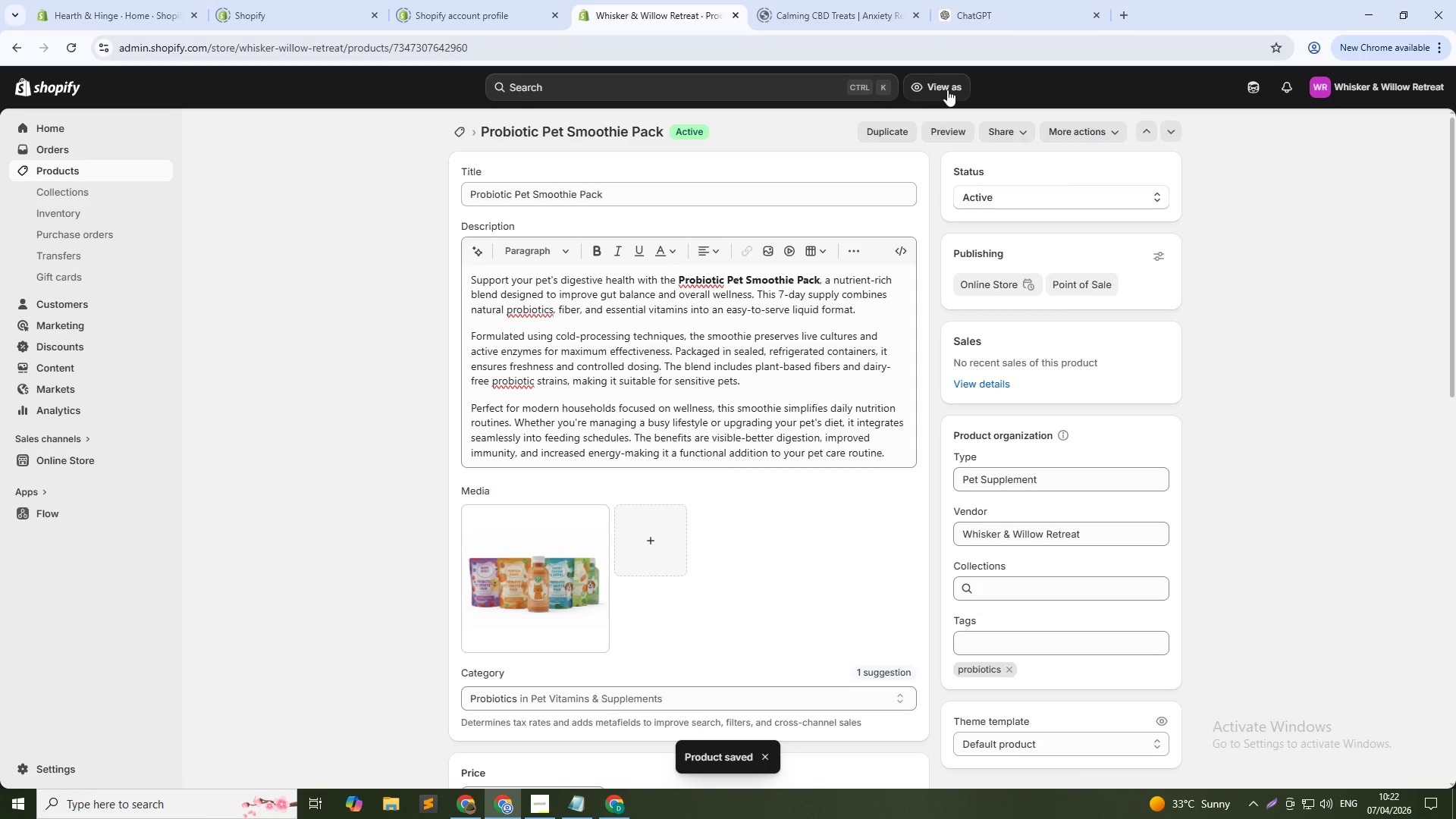 
left_click([461, 133])
 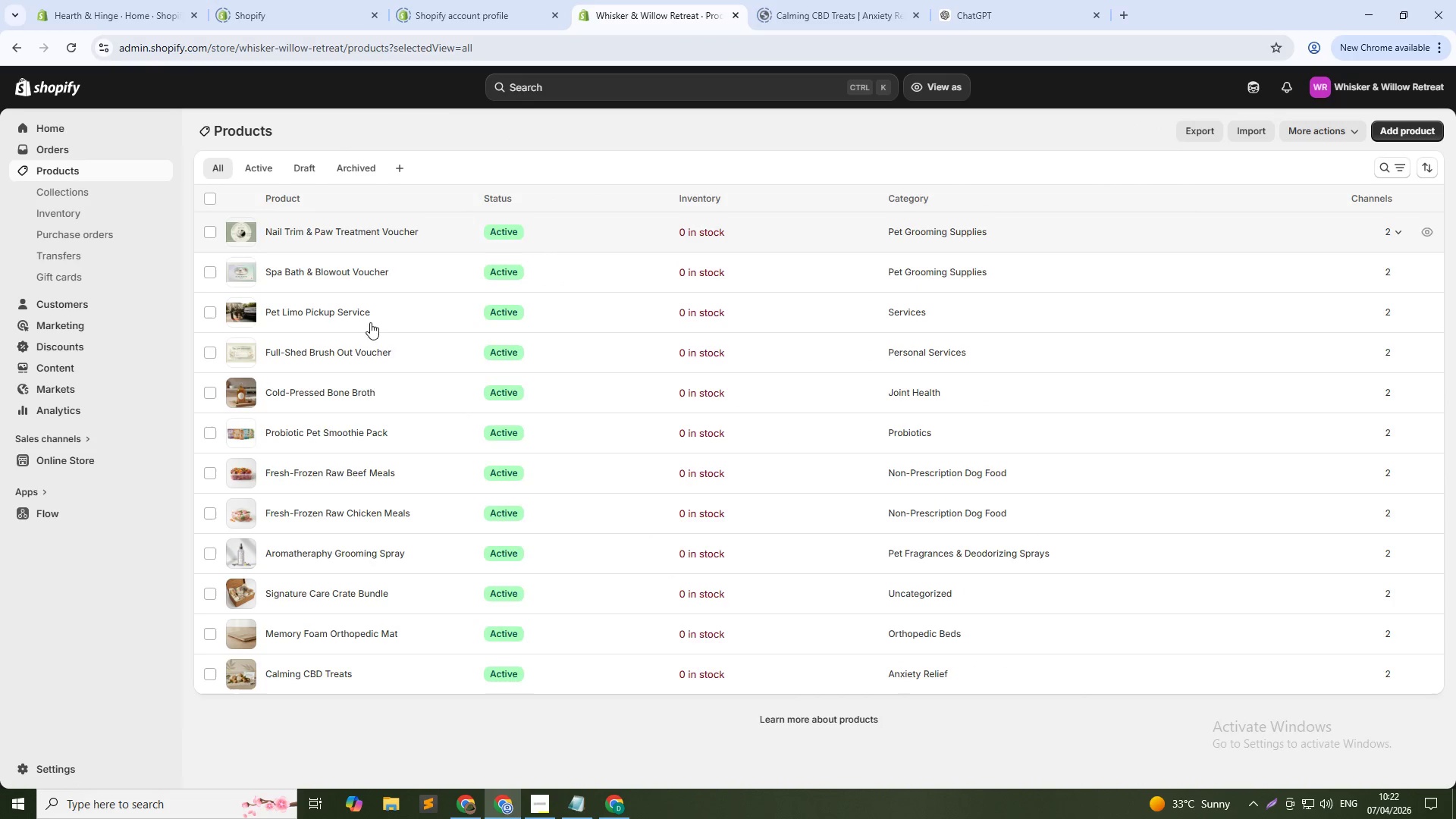 
left_click([354, 391])
 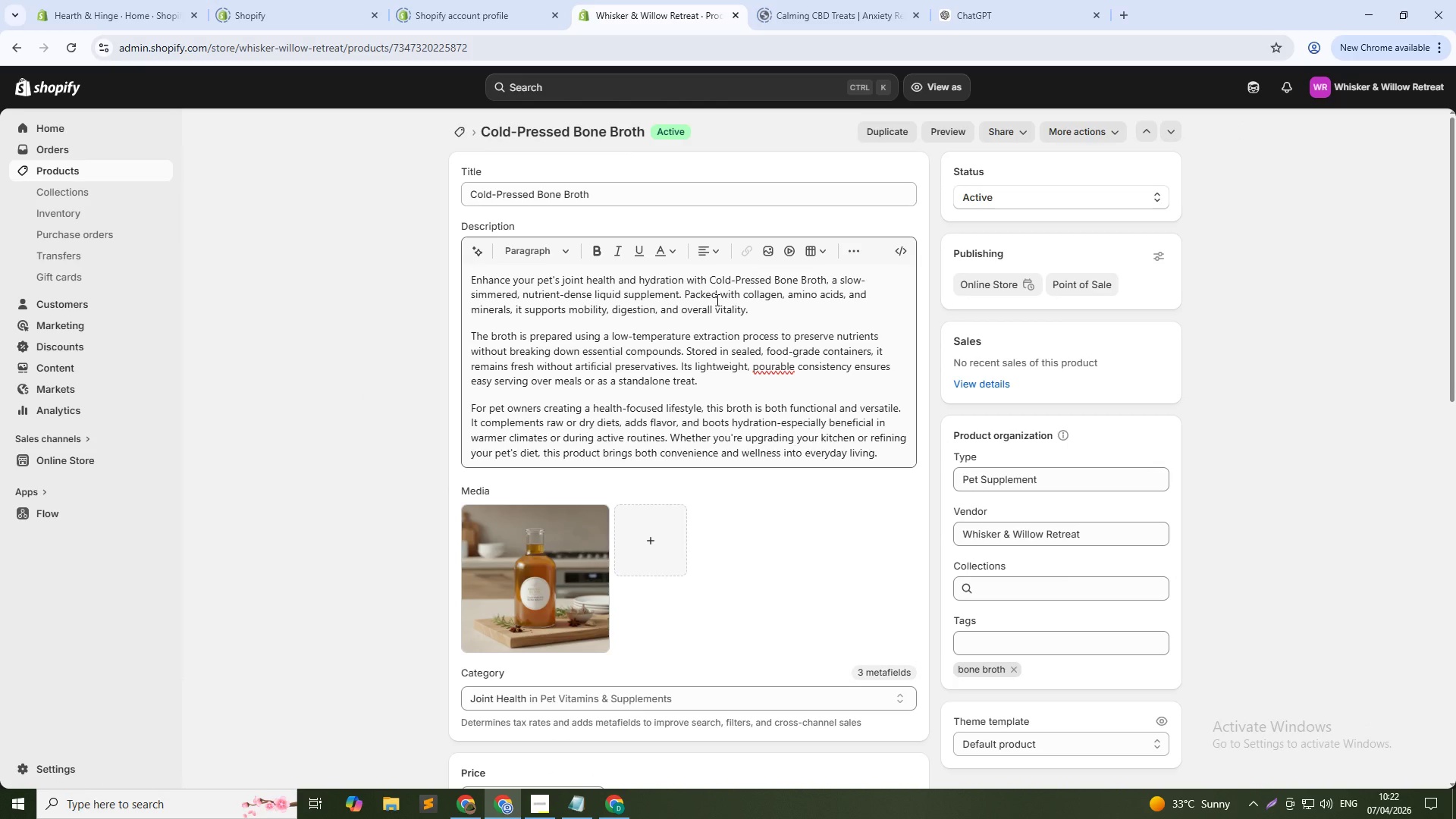 
wait(6.55)
 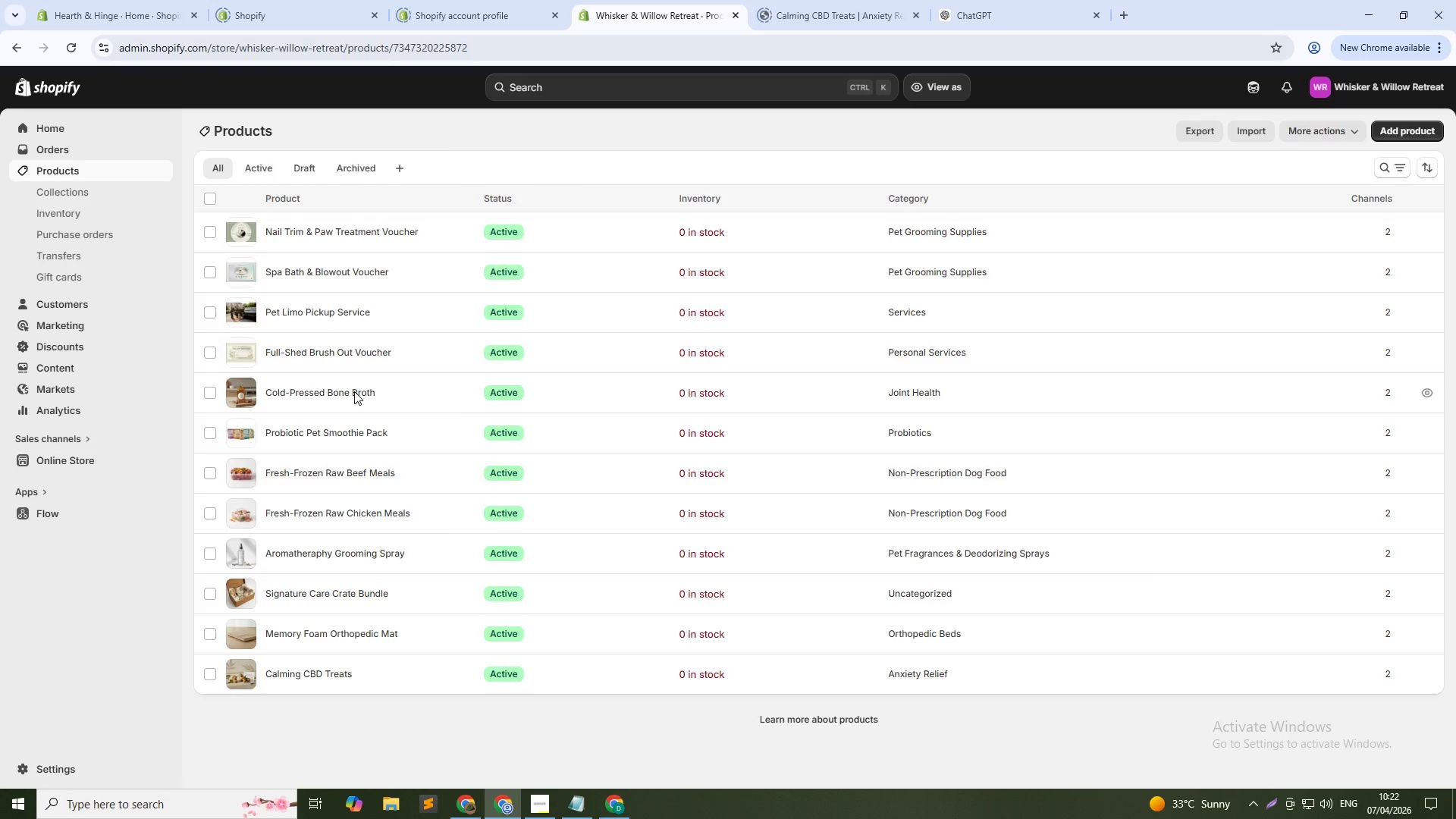 
left_click_drag(start_coordinate=[711, 283], to_coordinate=[827, 278])
 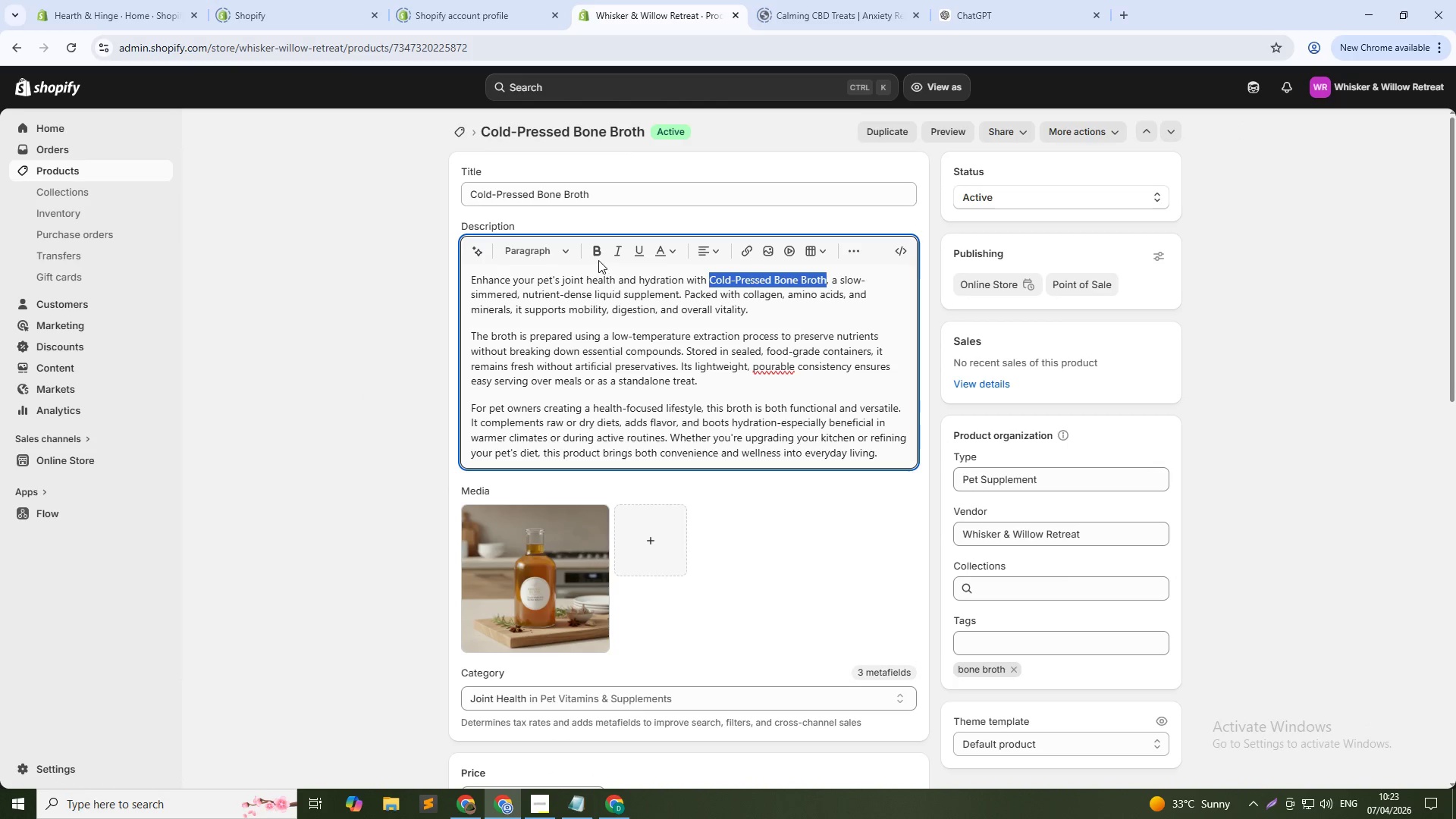 
left_click([592, 252])
 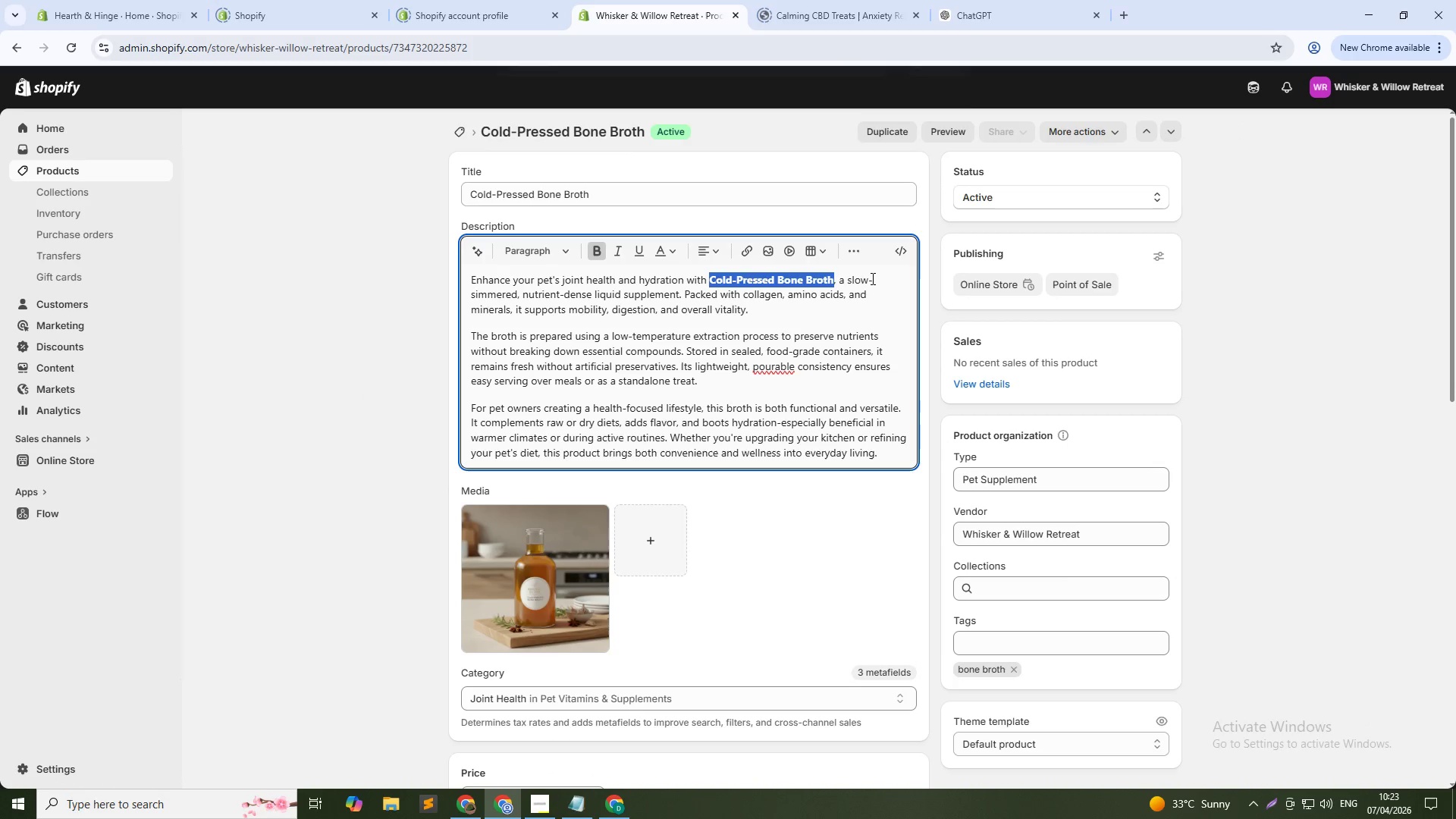 
left_click([880, 281])
 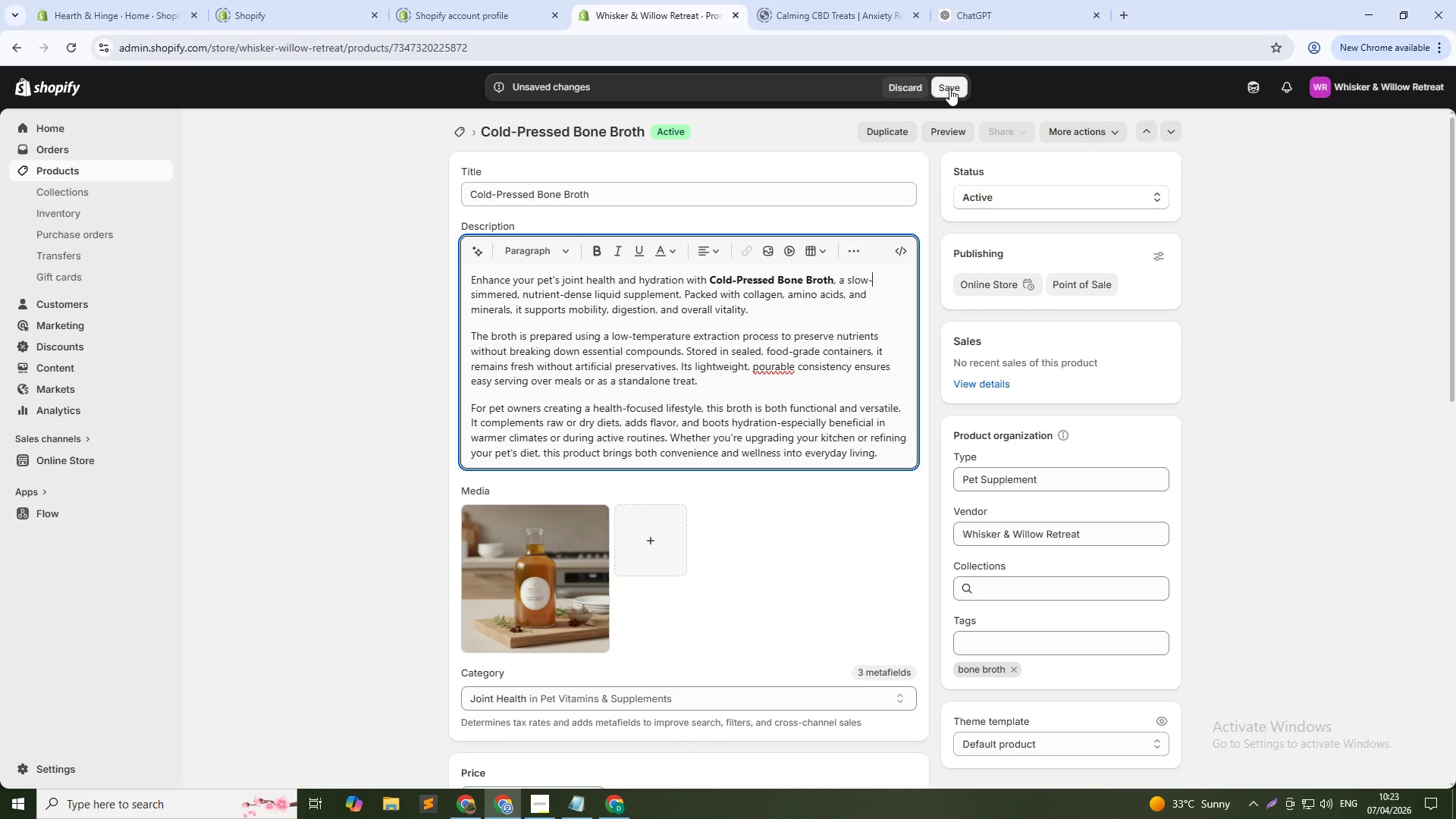 
left_click([949, 89])
 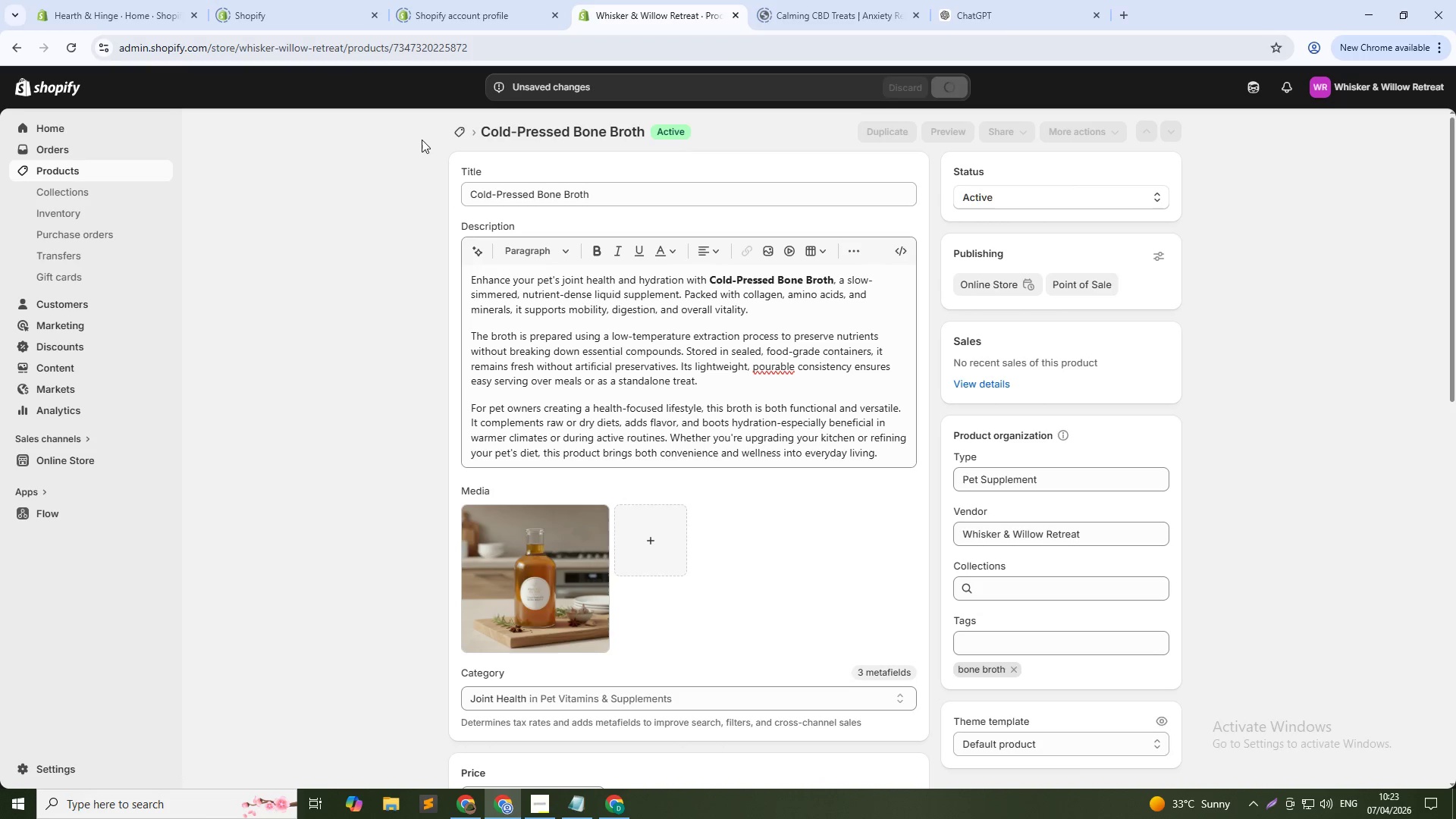 
right_click([425, 119])
 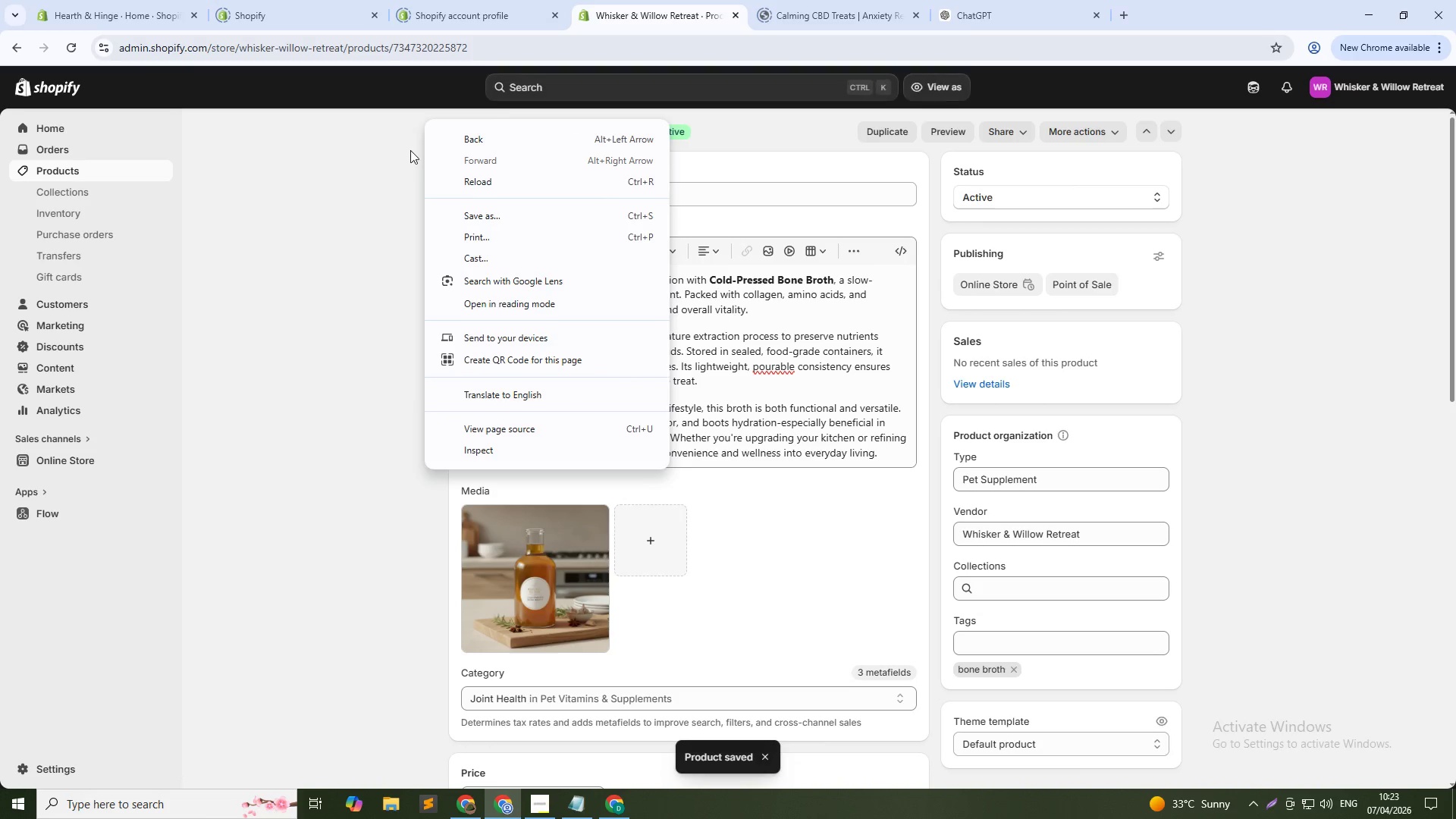 
left_click([400, 156])
 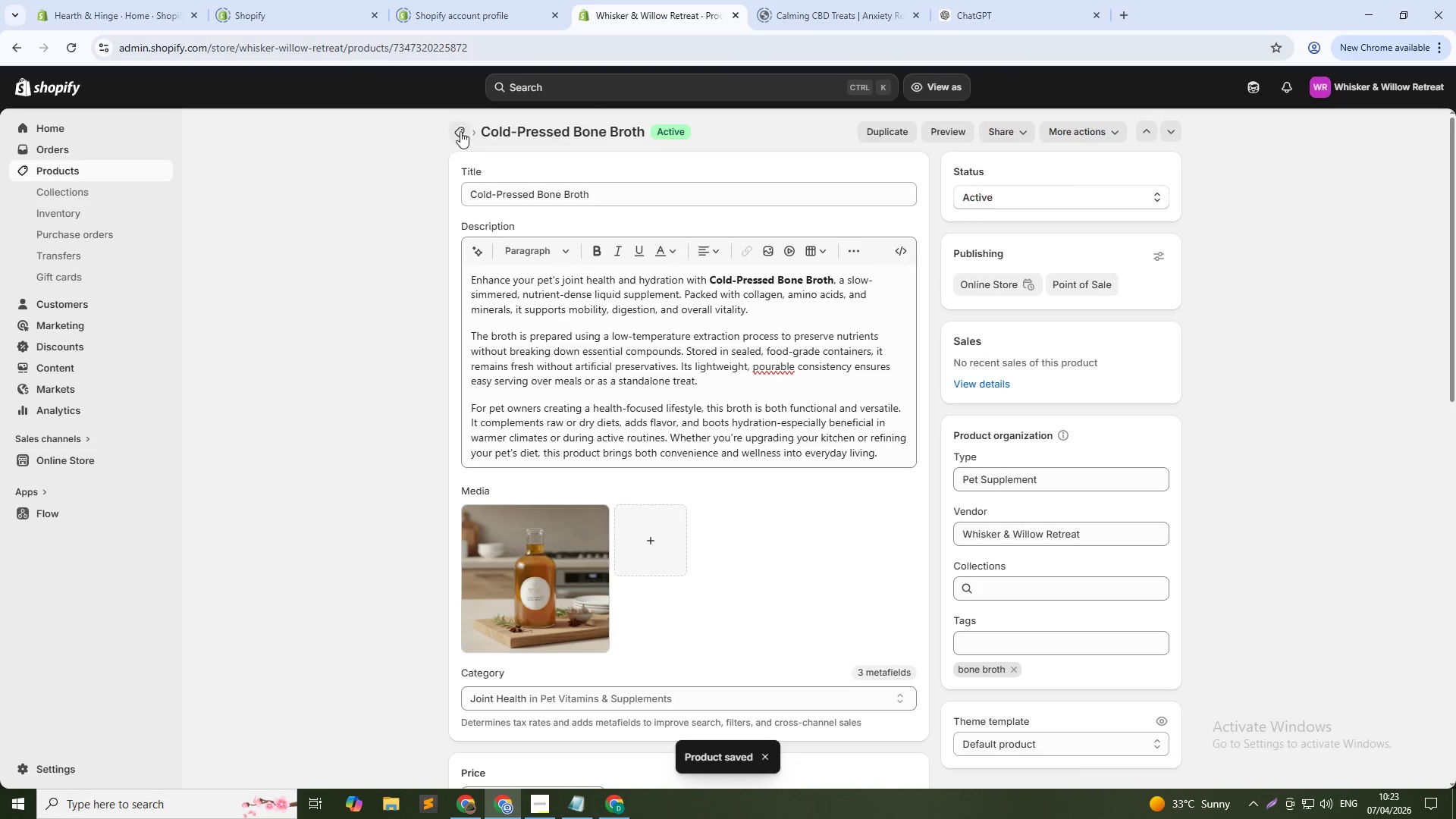 
left_click([460, 131])
 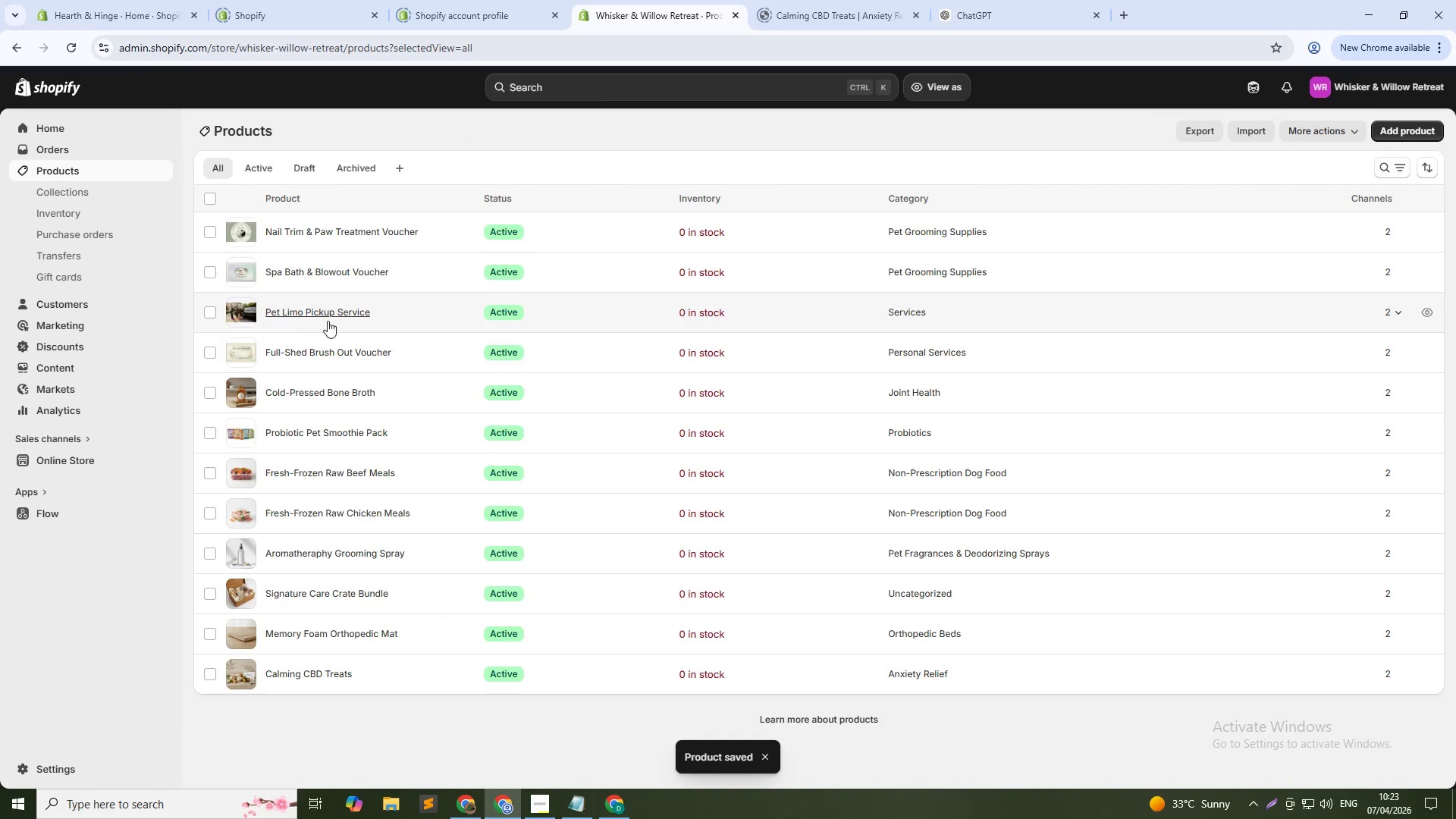 
left_click([335, 351])
 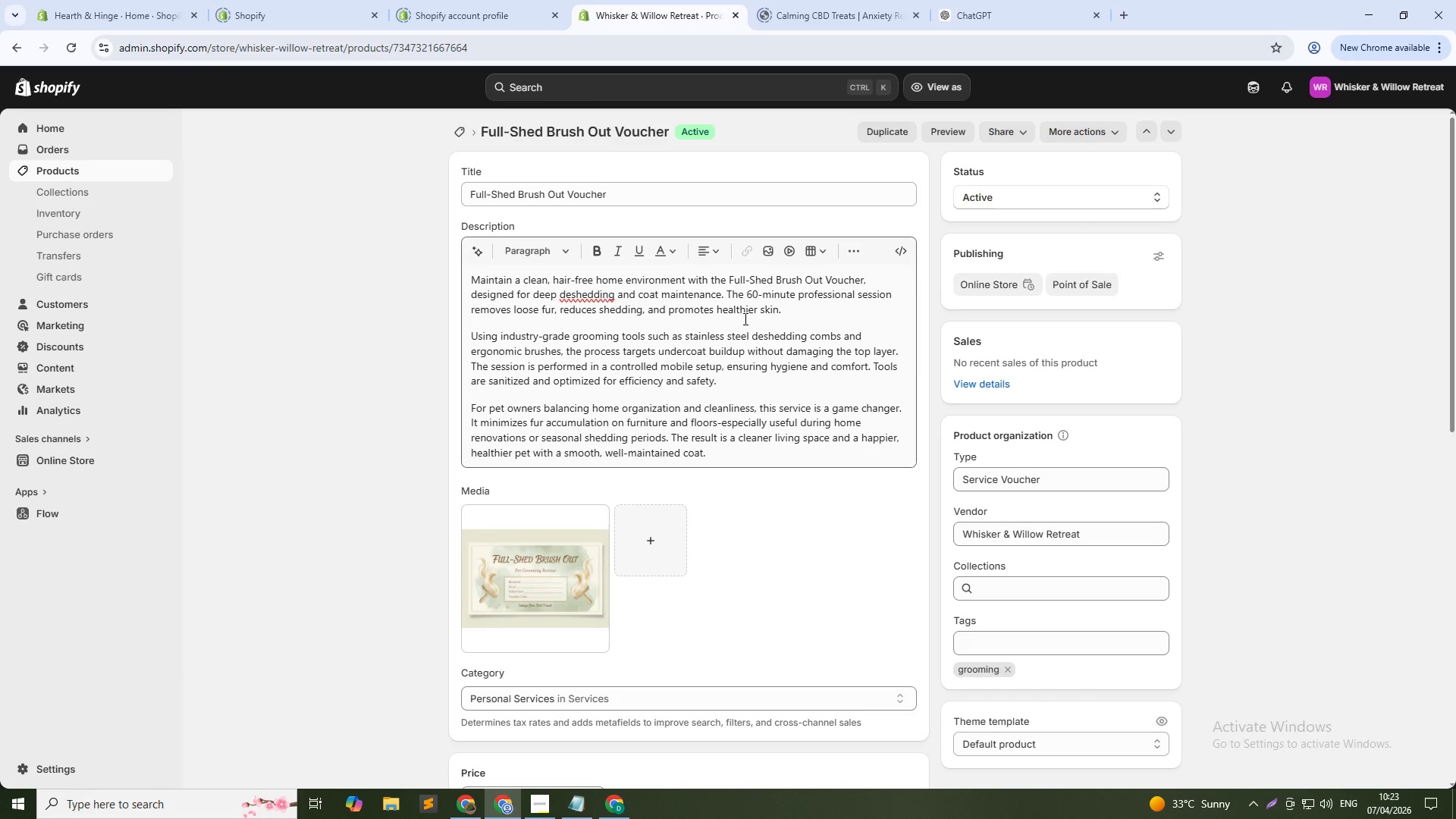 
left_click_drag(start_coordinate=[730, 278], to_coordinate=[862, 281])
 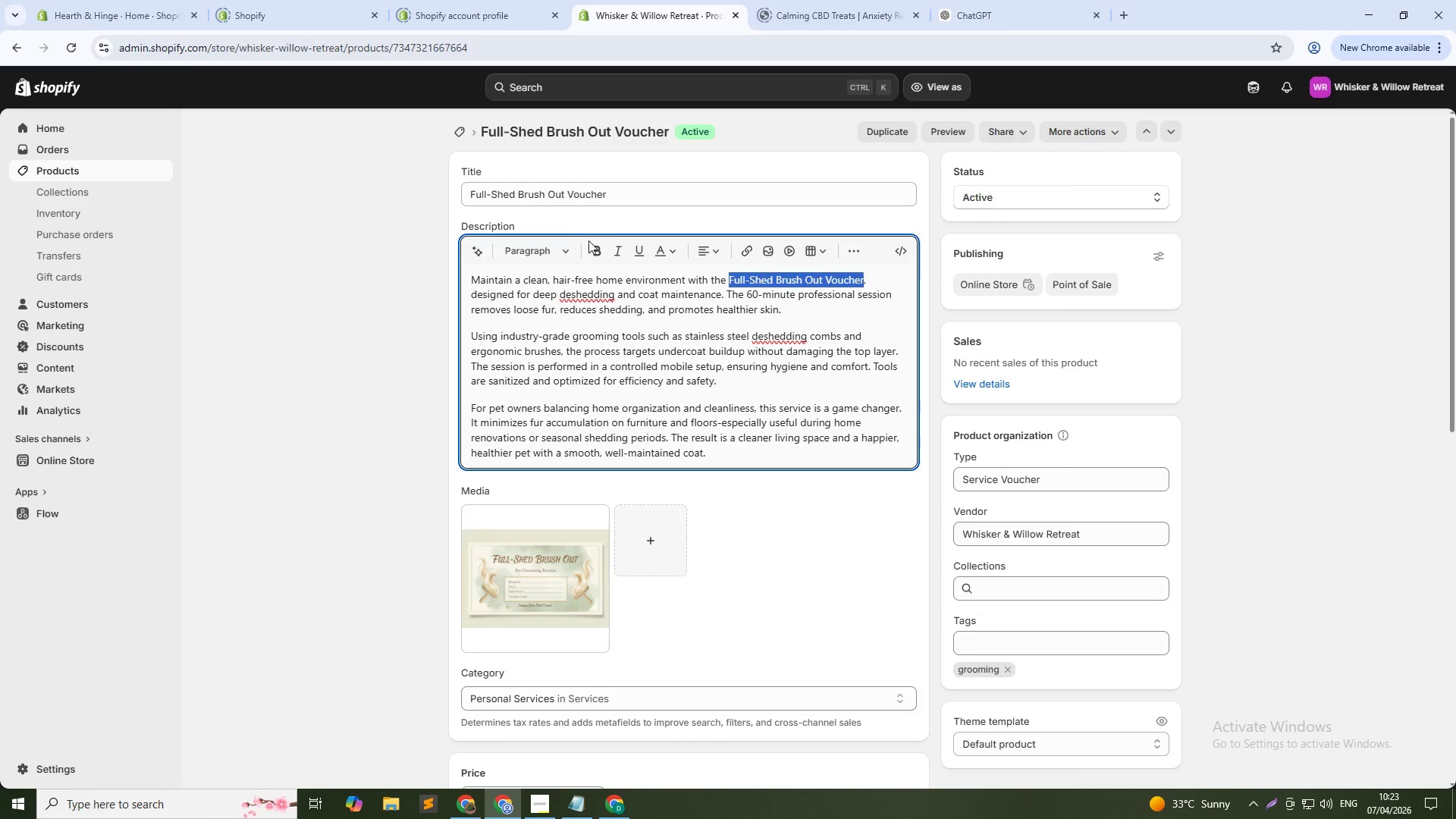 
left_click([598, 246])
 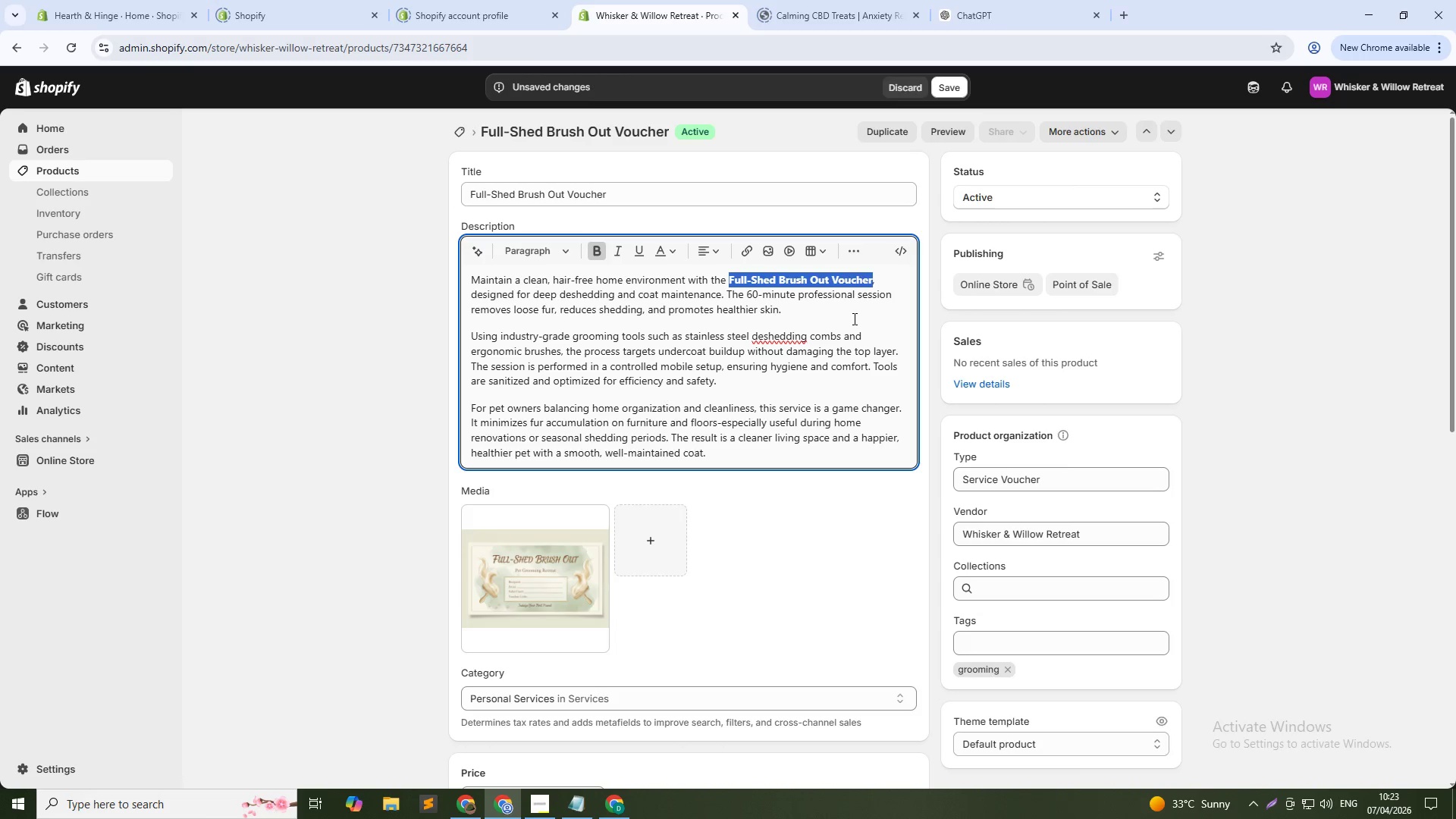 
left_click([812, 314])
 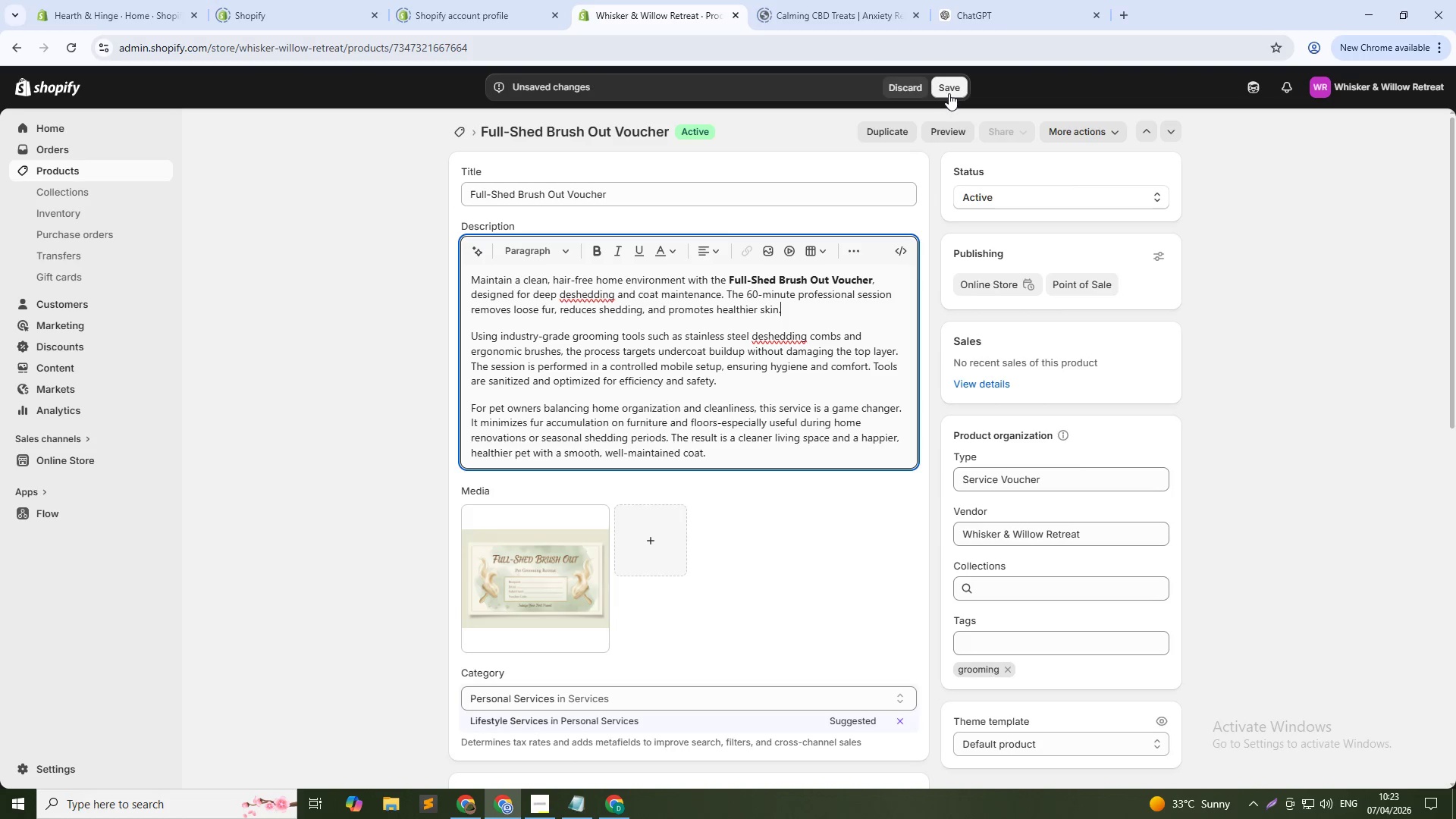 
wait(6.14)
 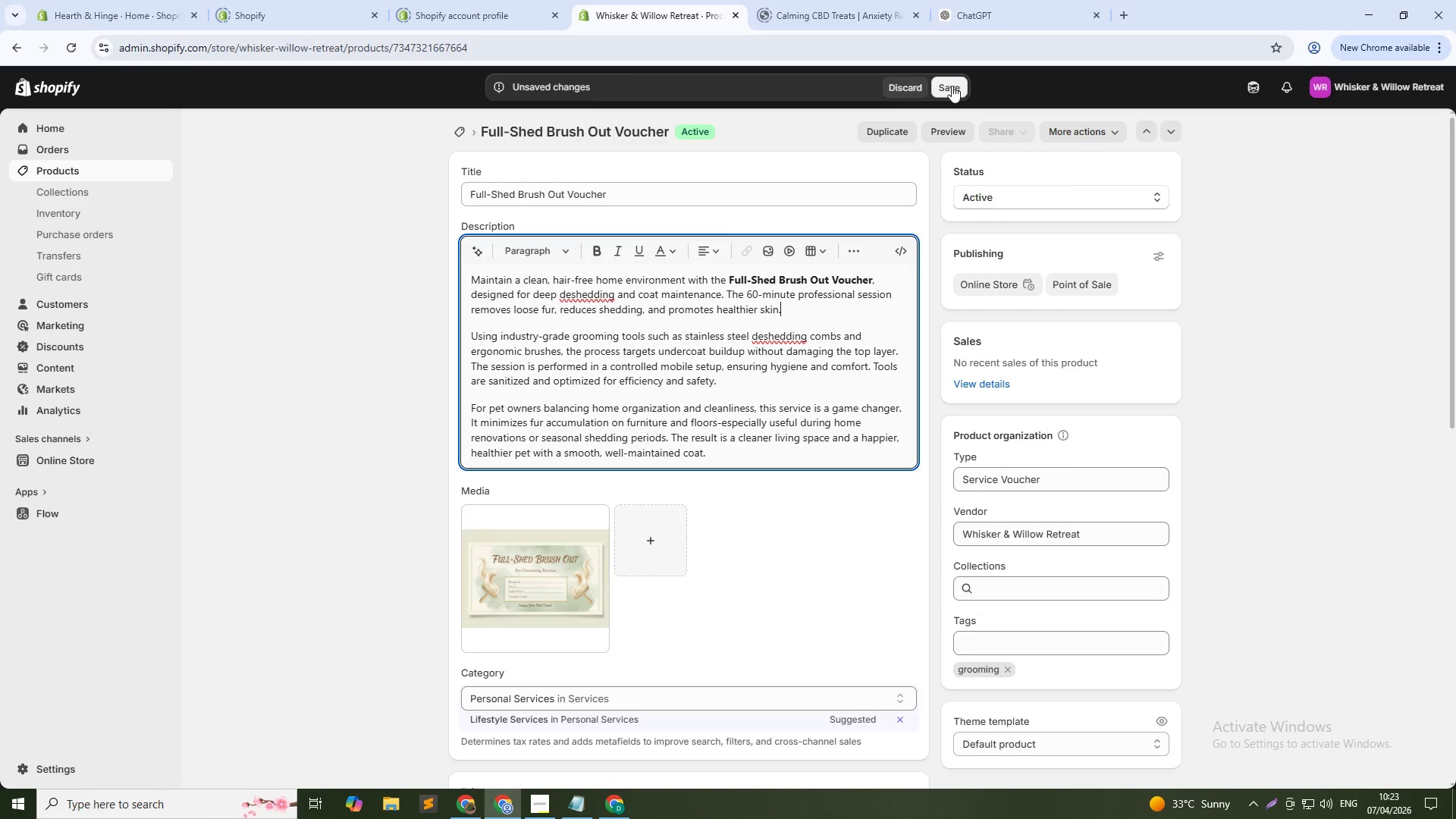 
left_click([949, 93])
 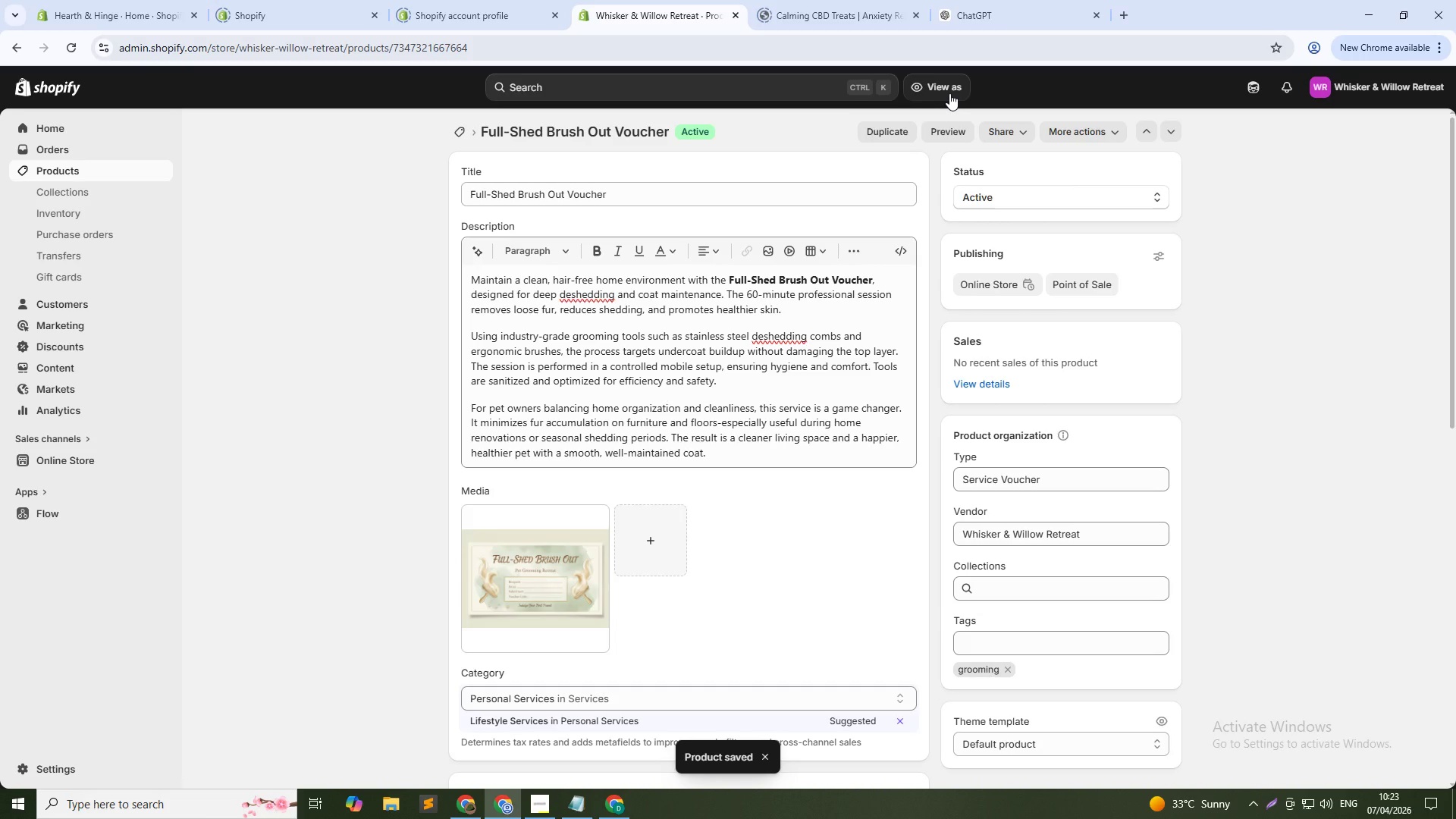 
wait(6.76)
 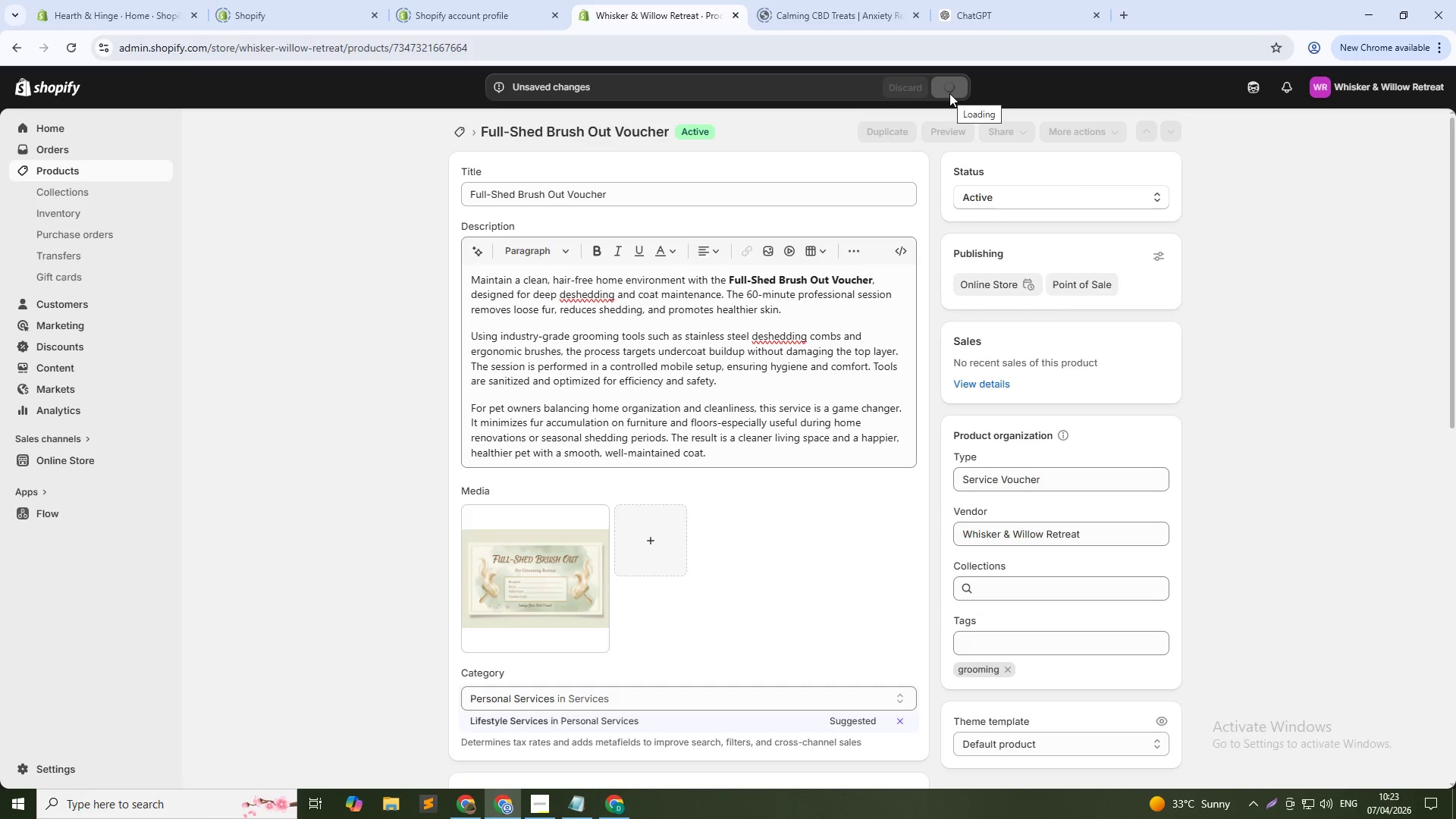 
left_click([455, 138])
 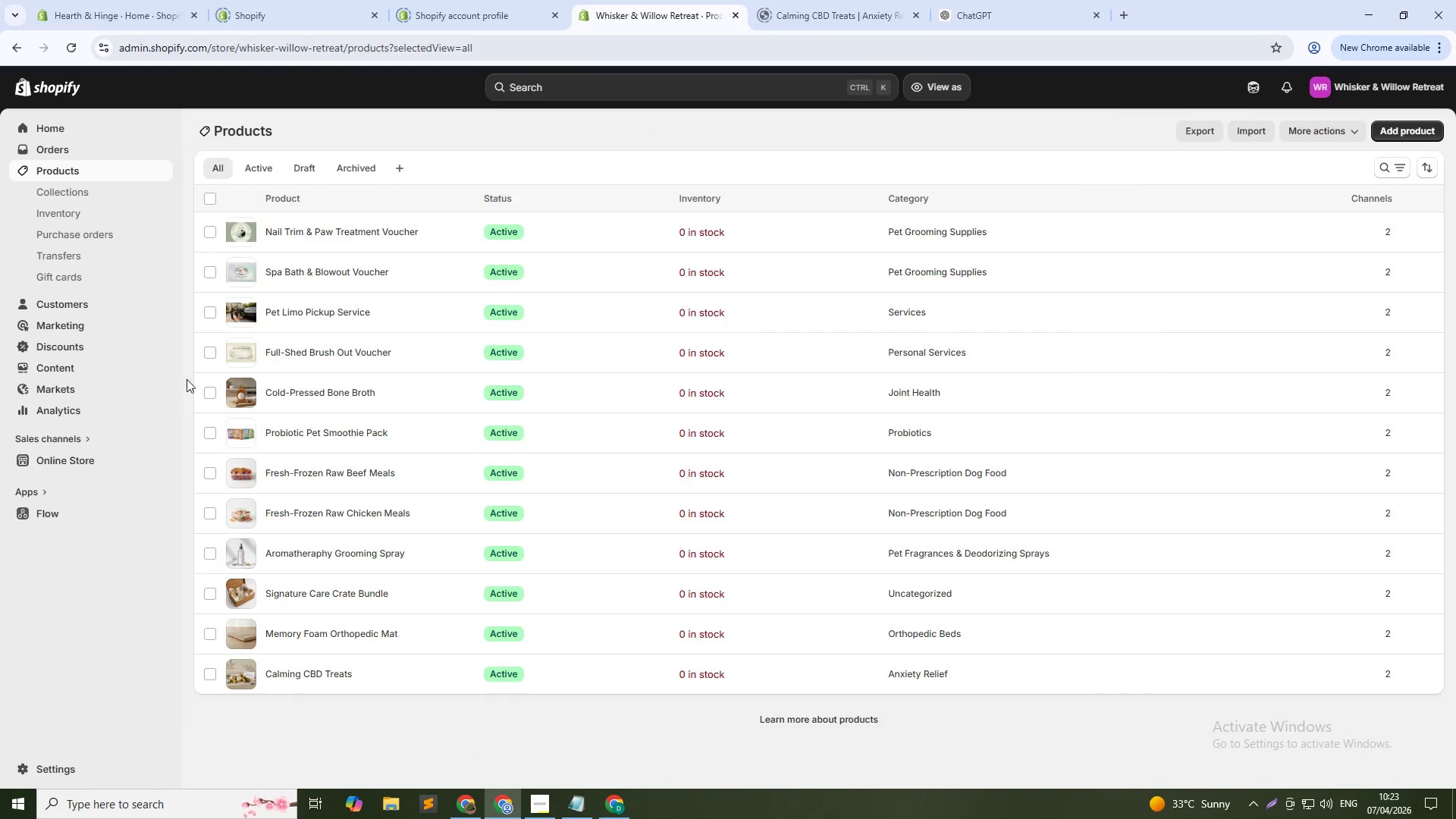 
left_click([317, 313])
 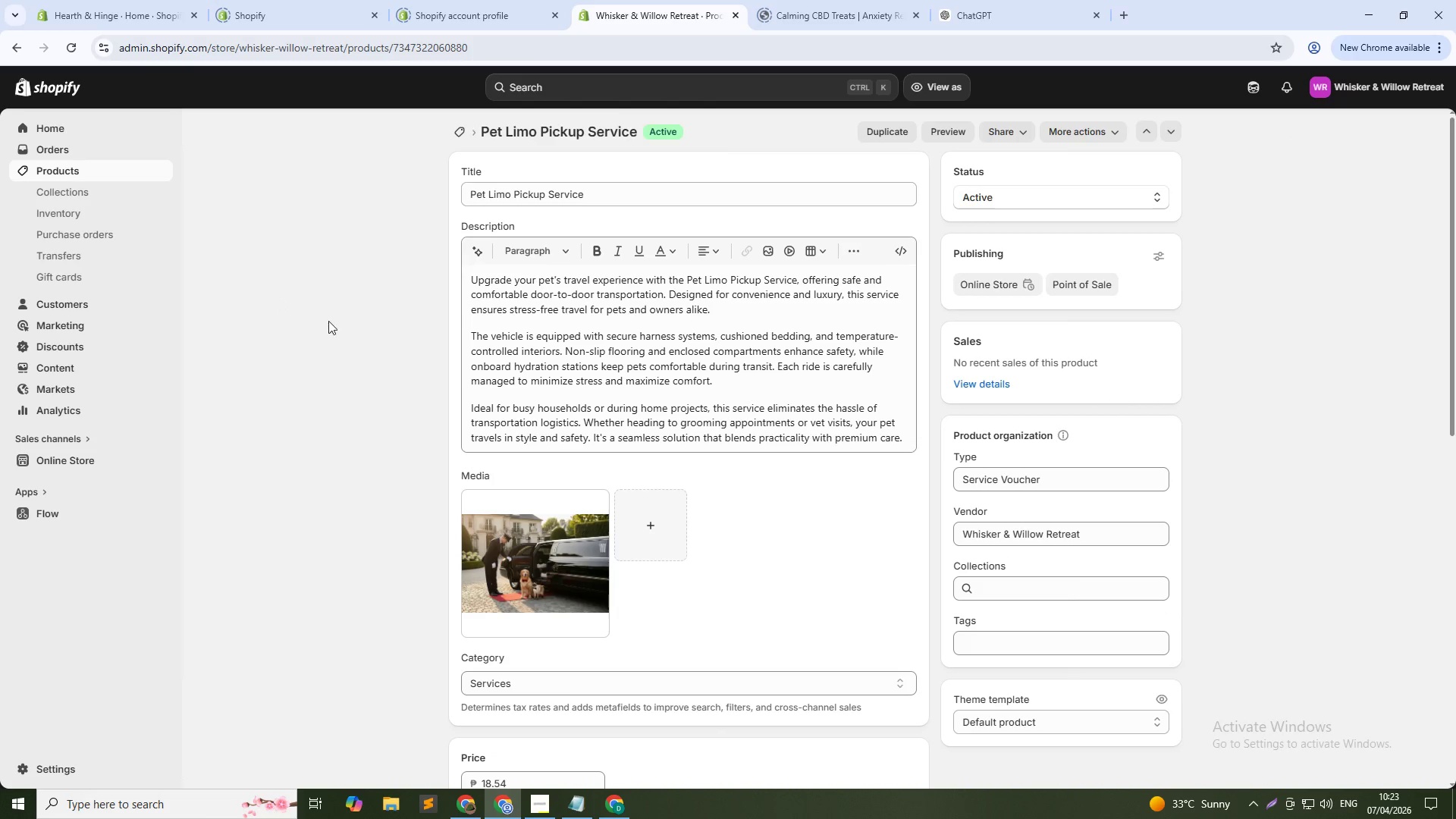 
wait(13.33)
 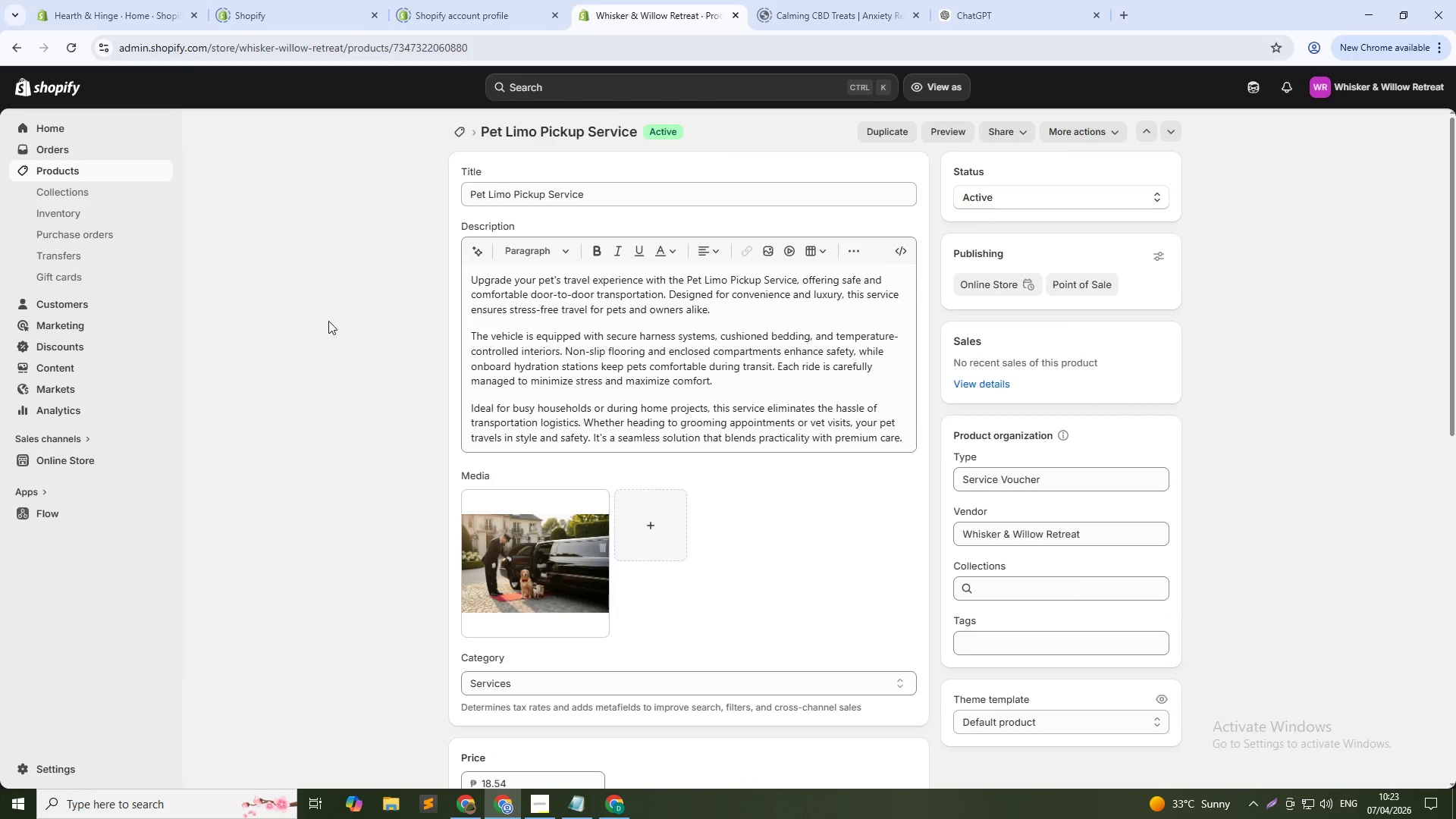 
right_click([372, 350])
 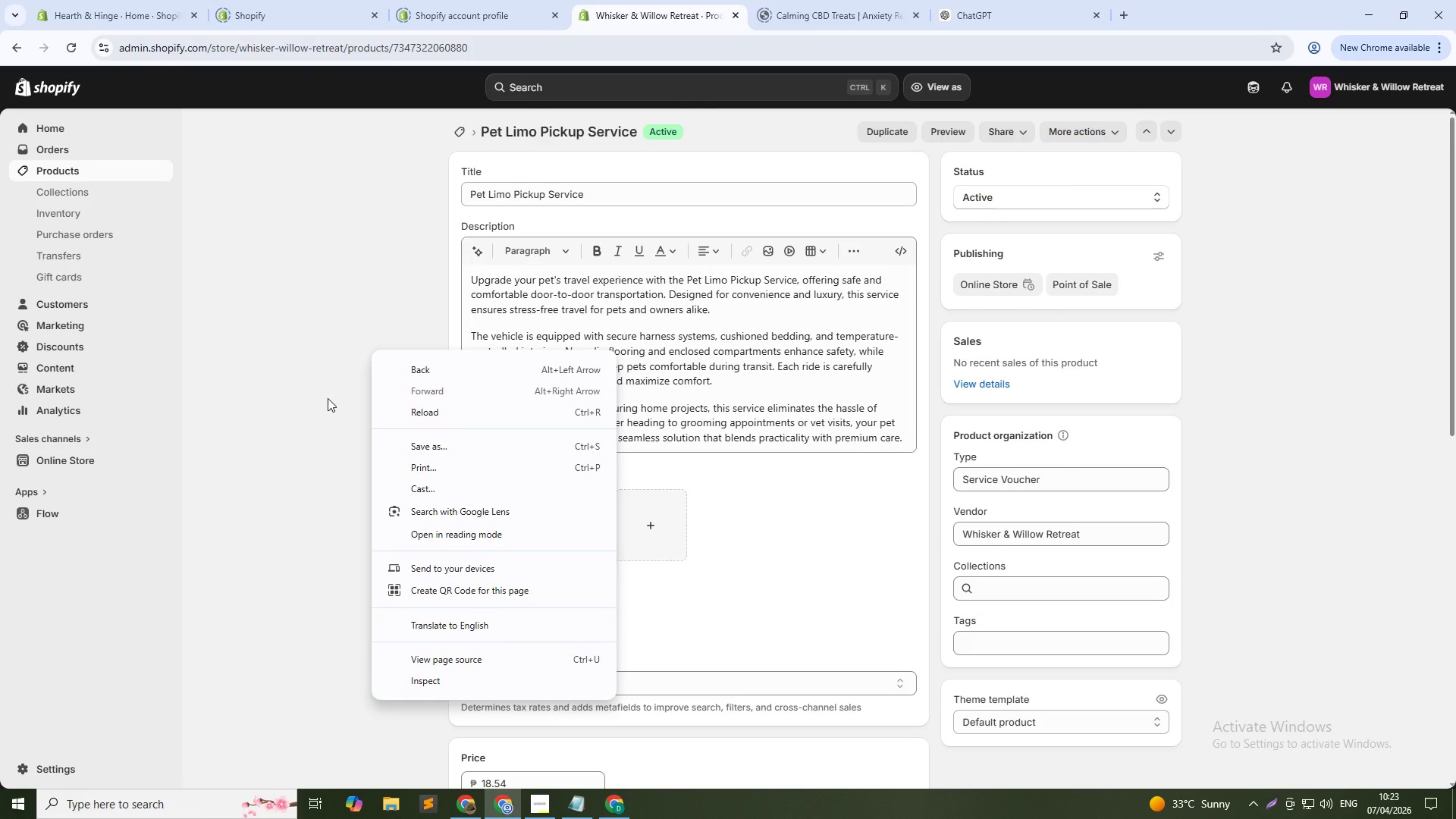 
left_click([287, 307])
 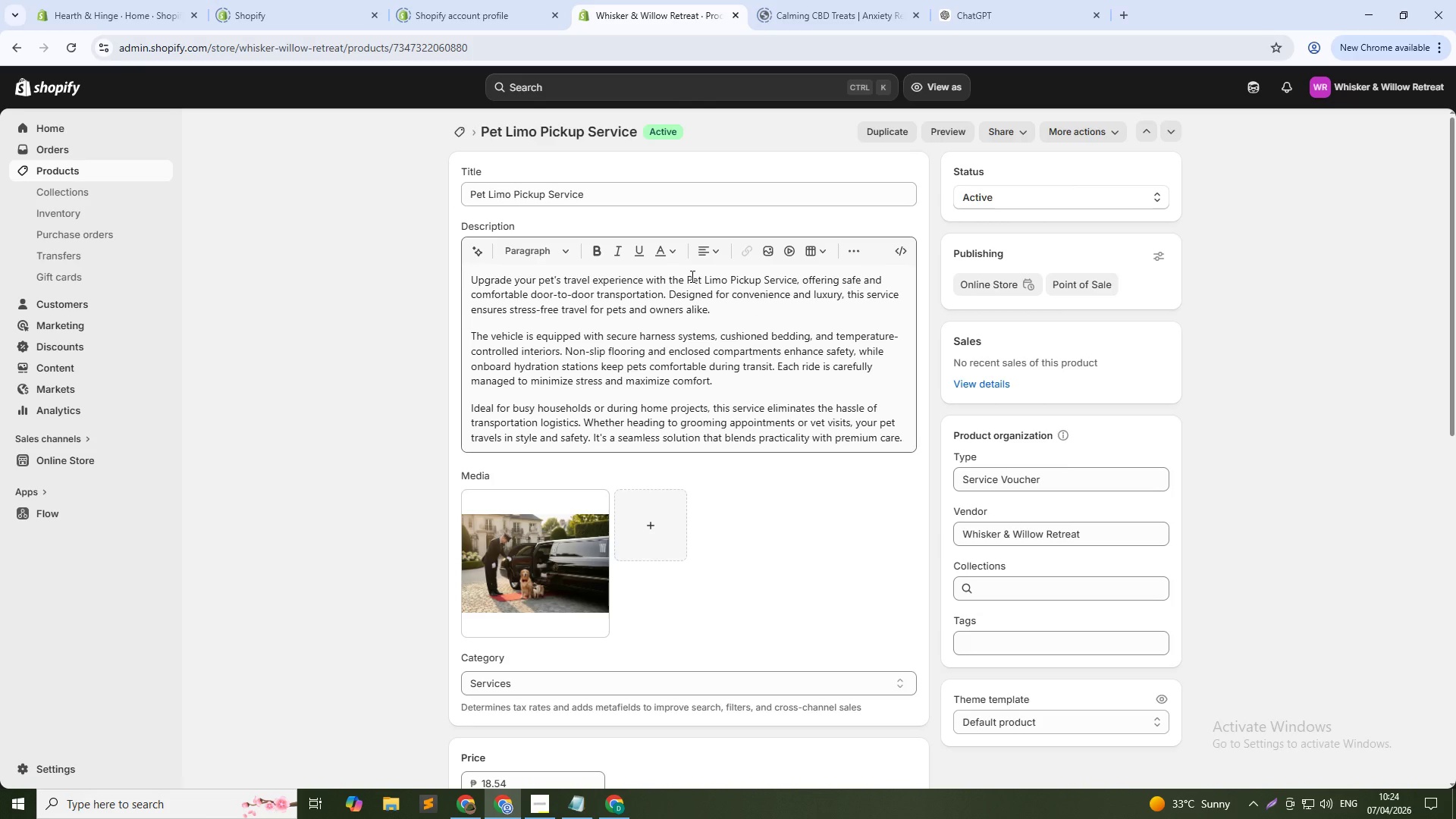 
wait(10.55)
 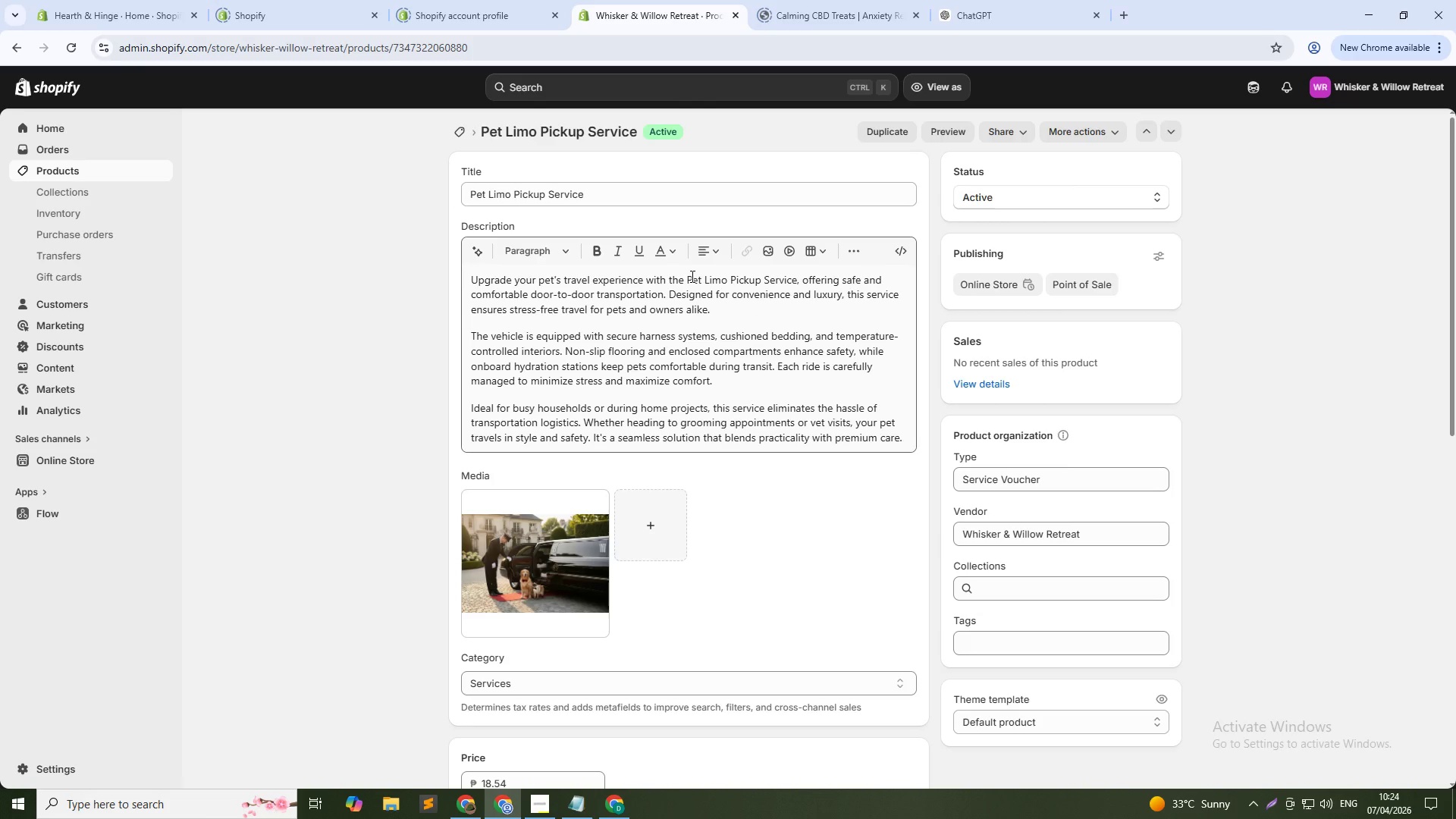 
left_click_drag(start_coordinate=[686, 280], to_coordinate=[796, 276])
 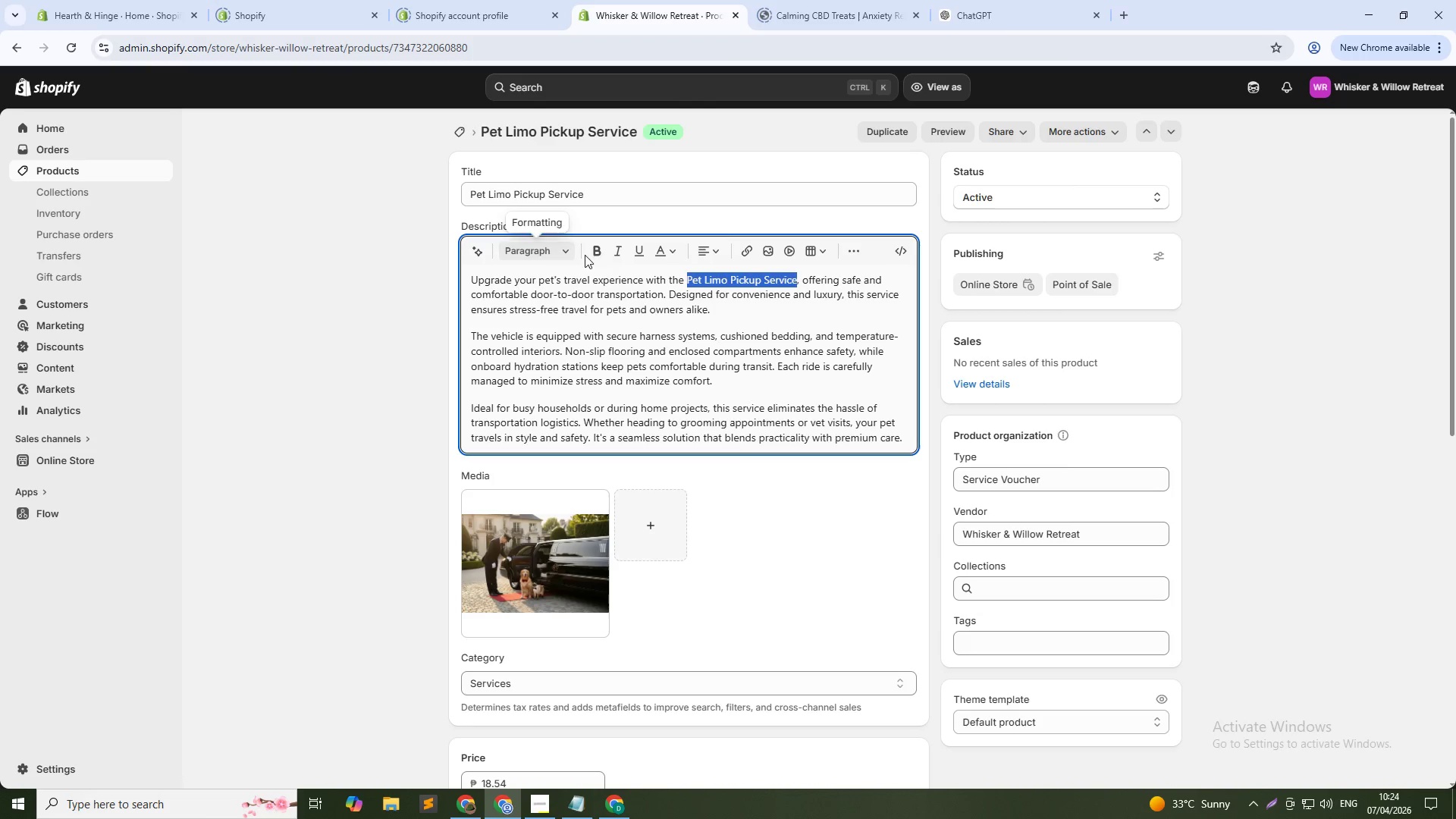 
left_click([590, 255])
 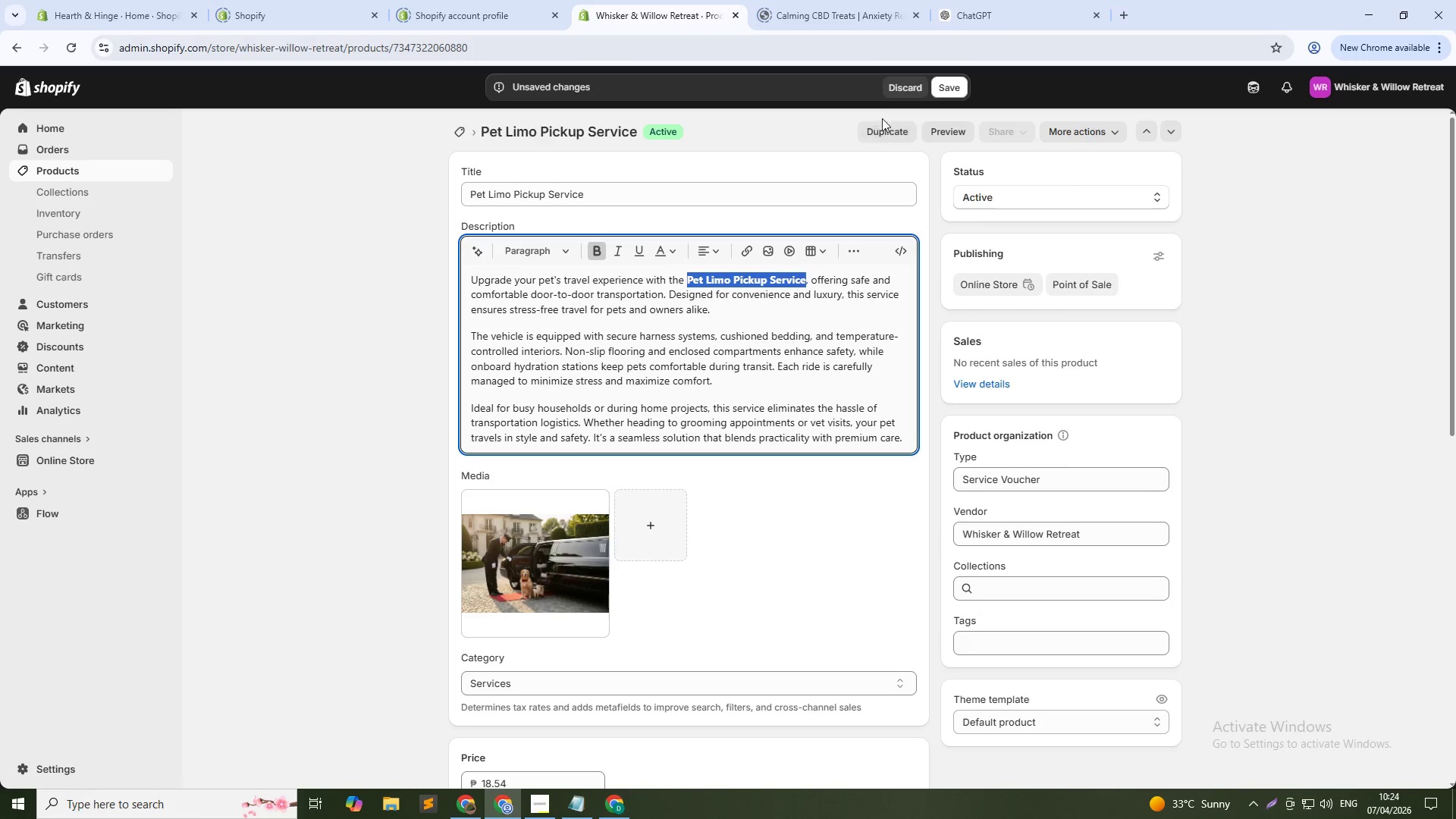 
left_click([944, 88])
 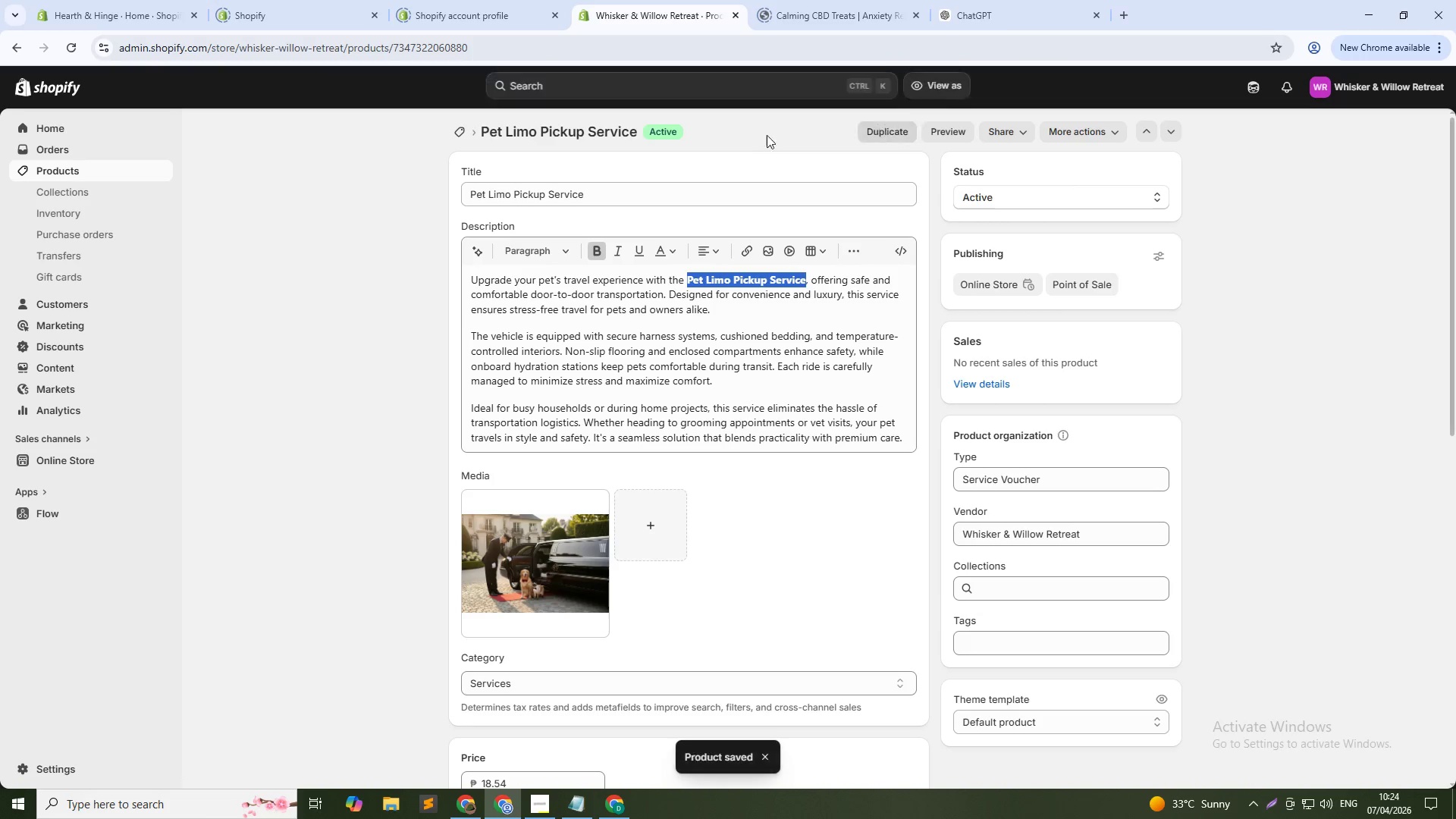 
wait(5.19)
 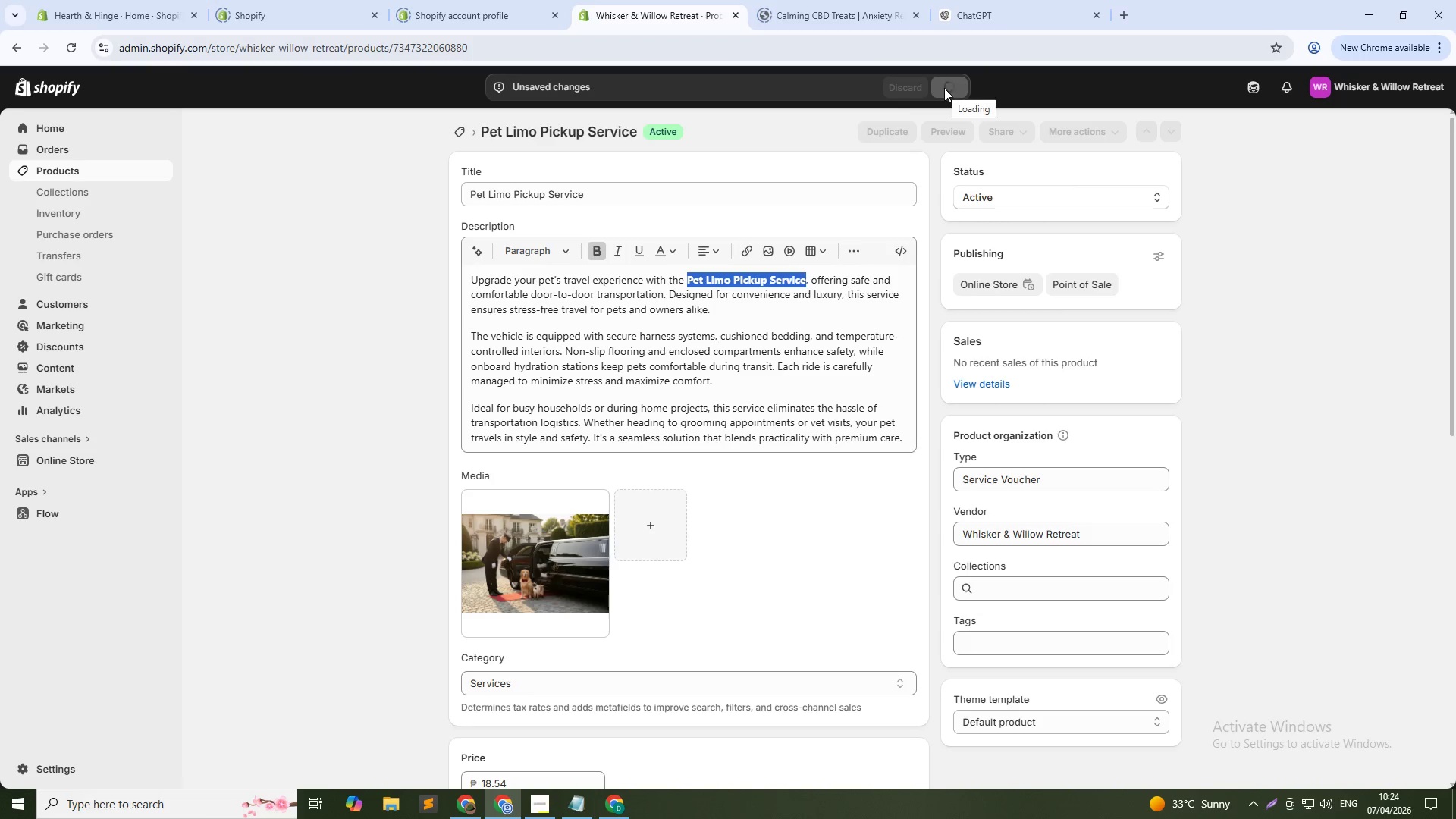 
left_click([455, 132])
 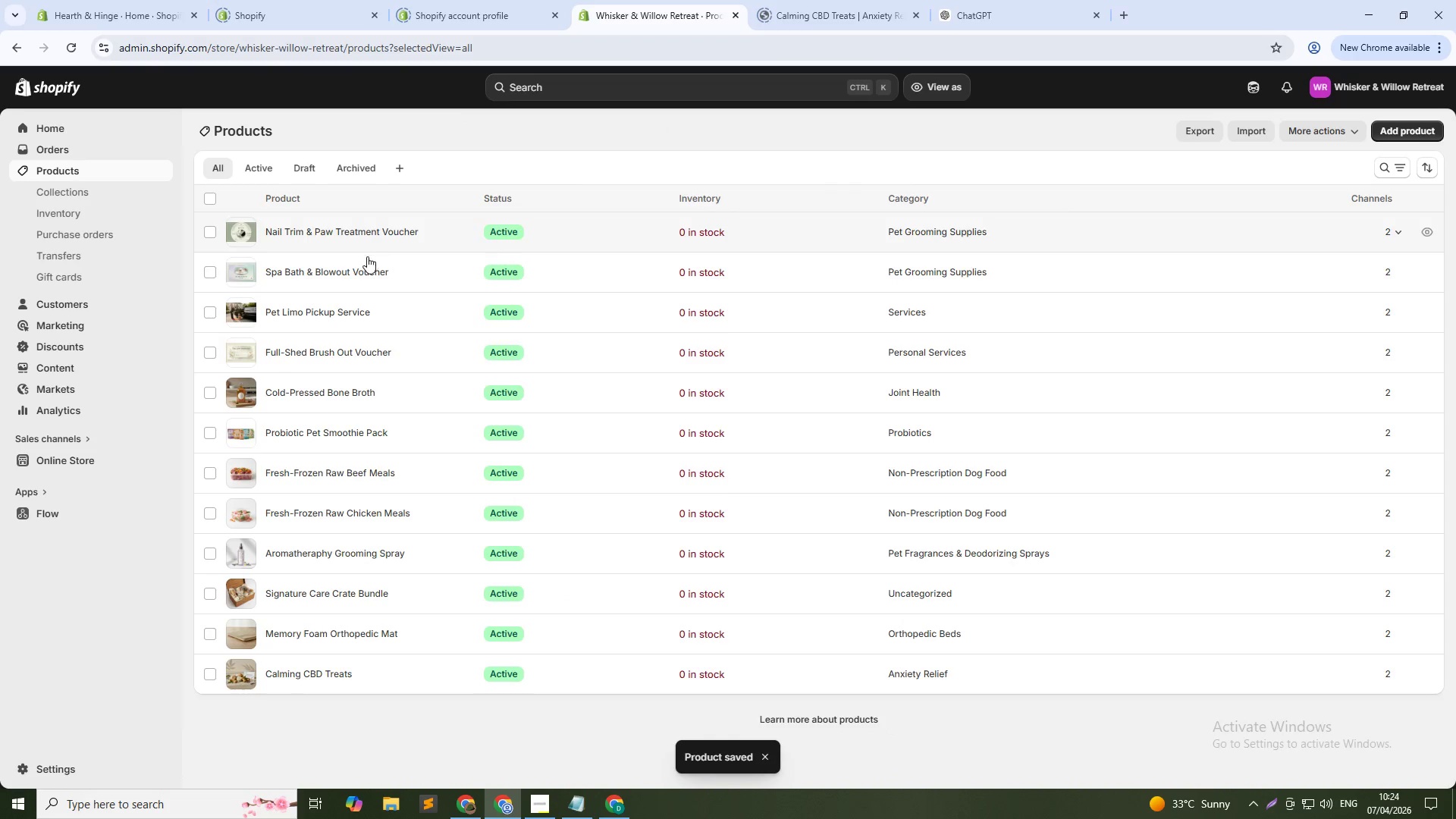 
left_click([355, 275])
 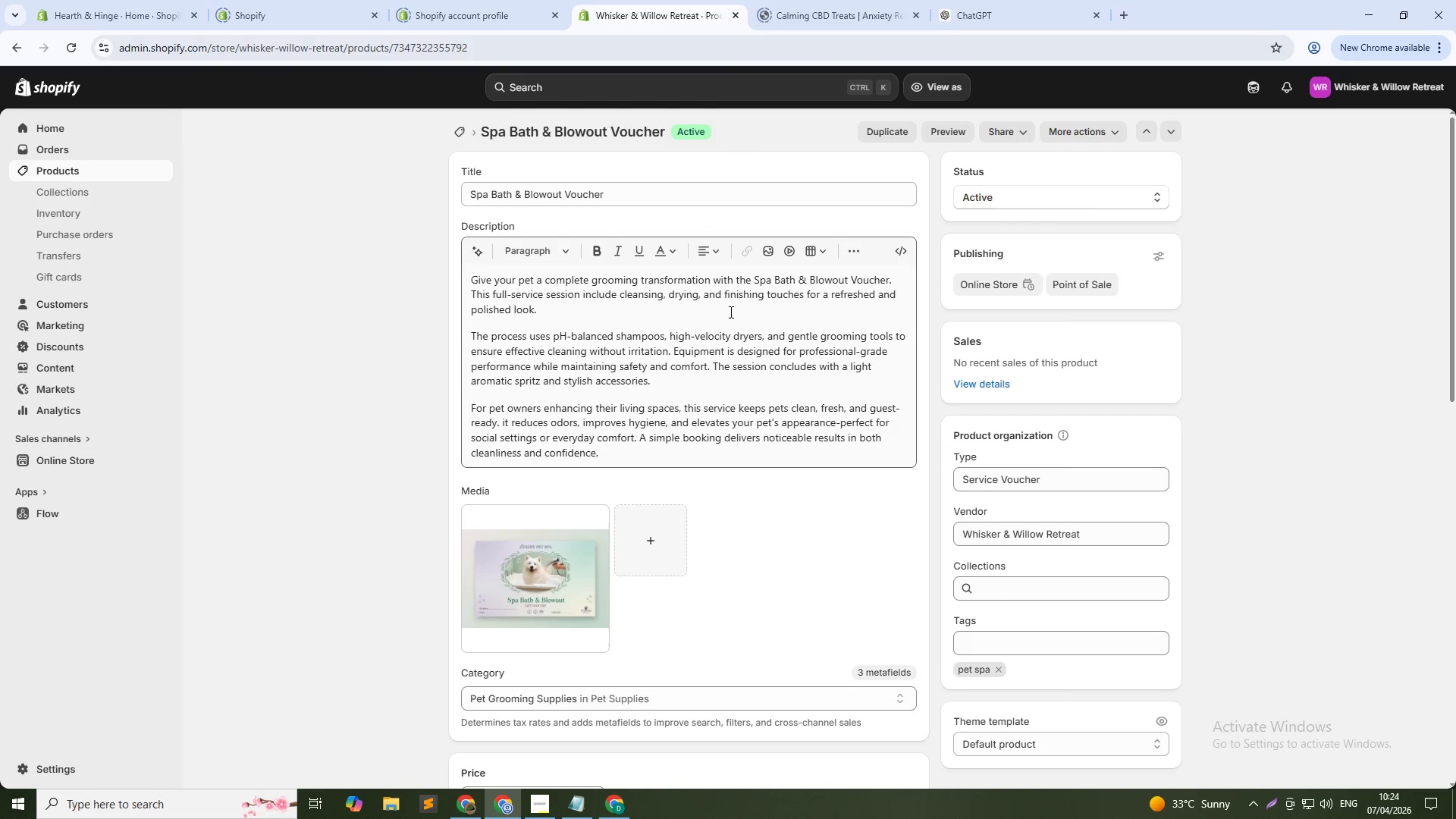 
wait(5.36)
 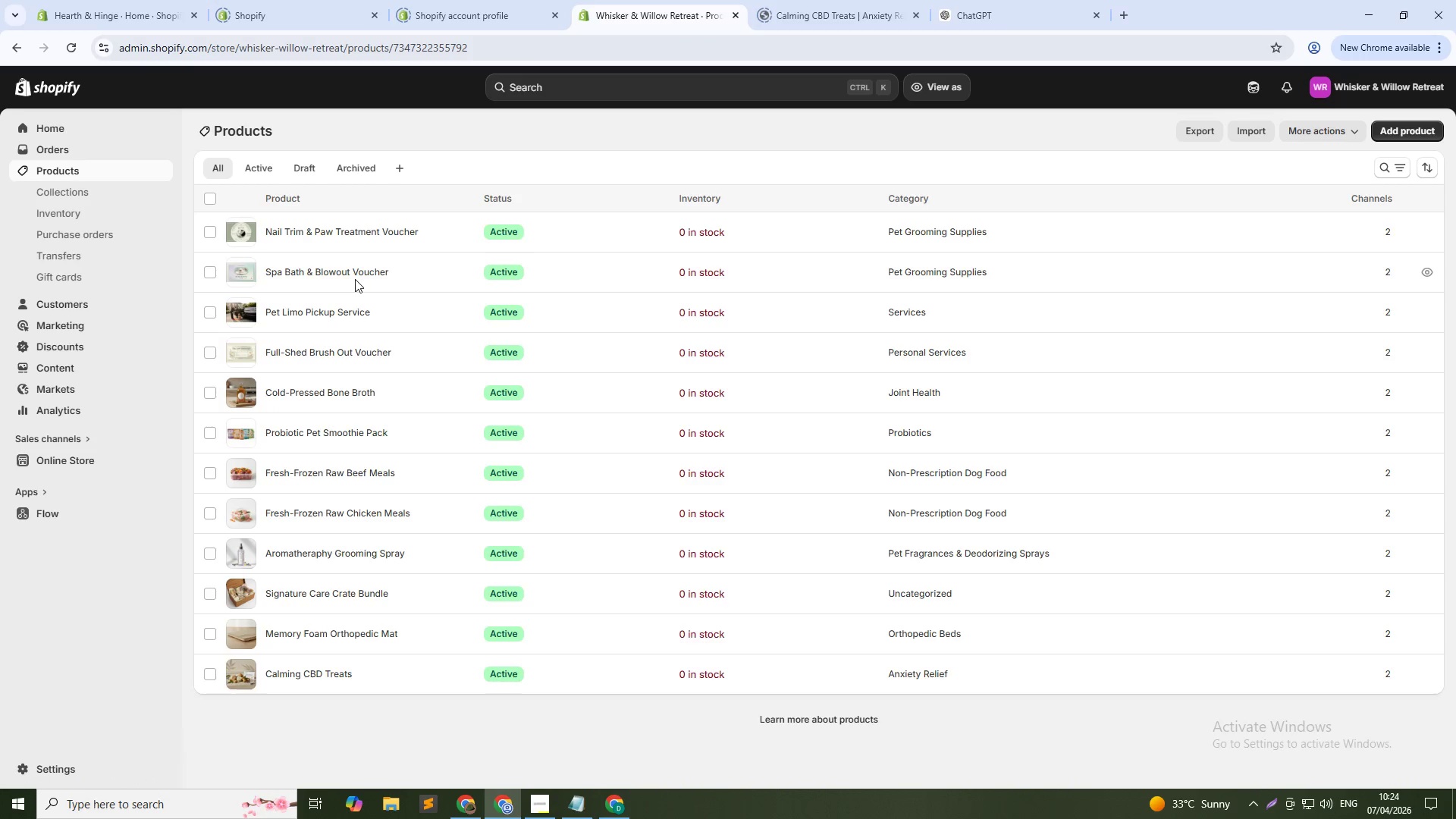 
left_click_drag(start_coordinate=[757, 276], to_coordinate=[890, 279])
 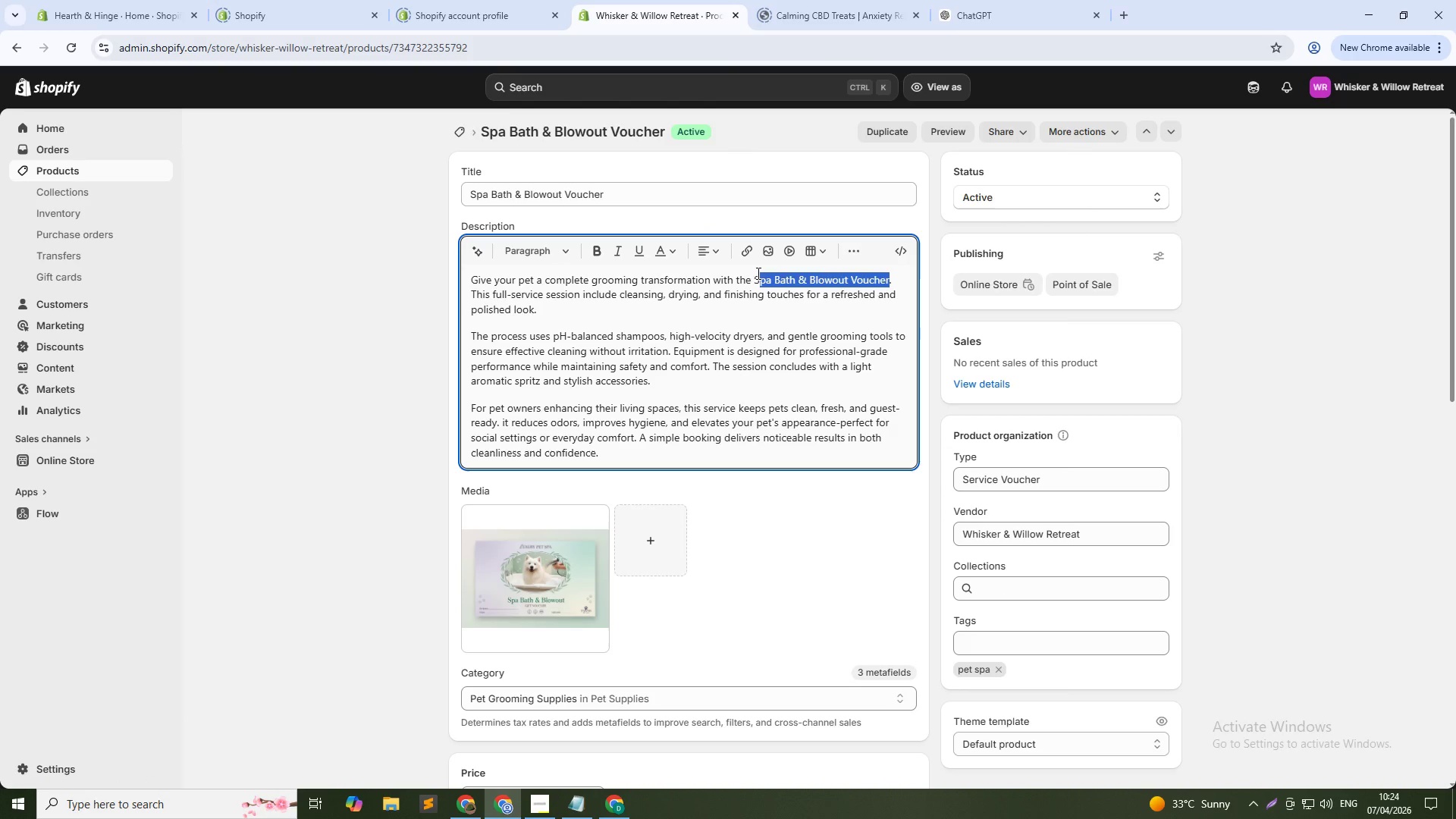 
left_click([756, 278])
 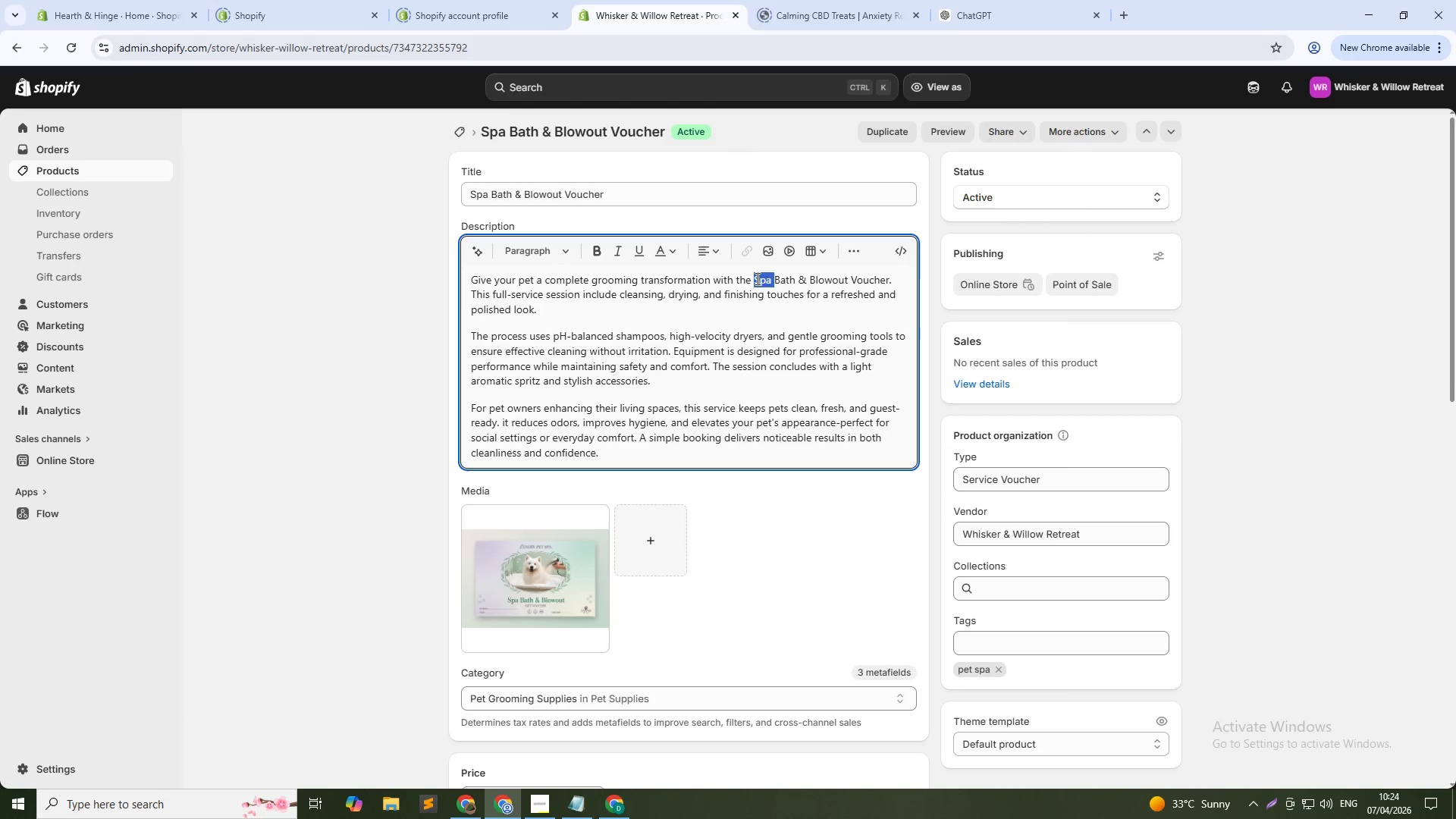 
left_click_drag(start_coordinate=[756, 278], to_coordinate=[865, 278])
 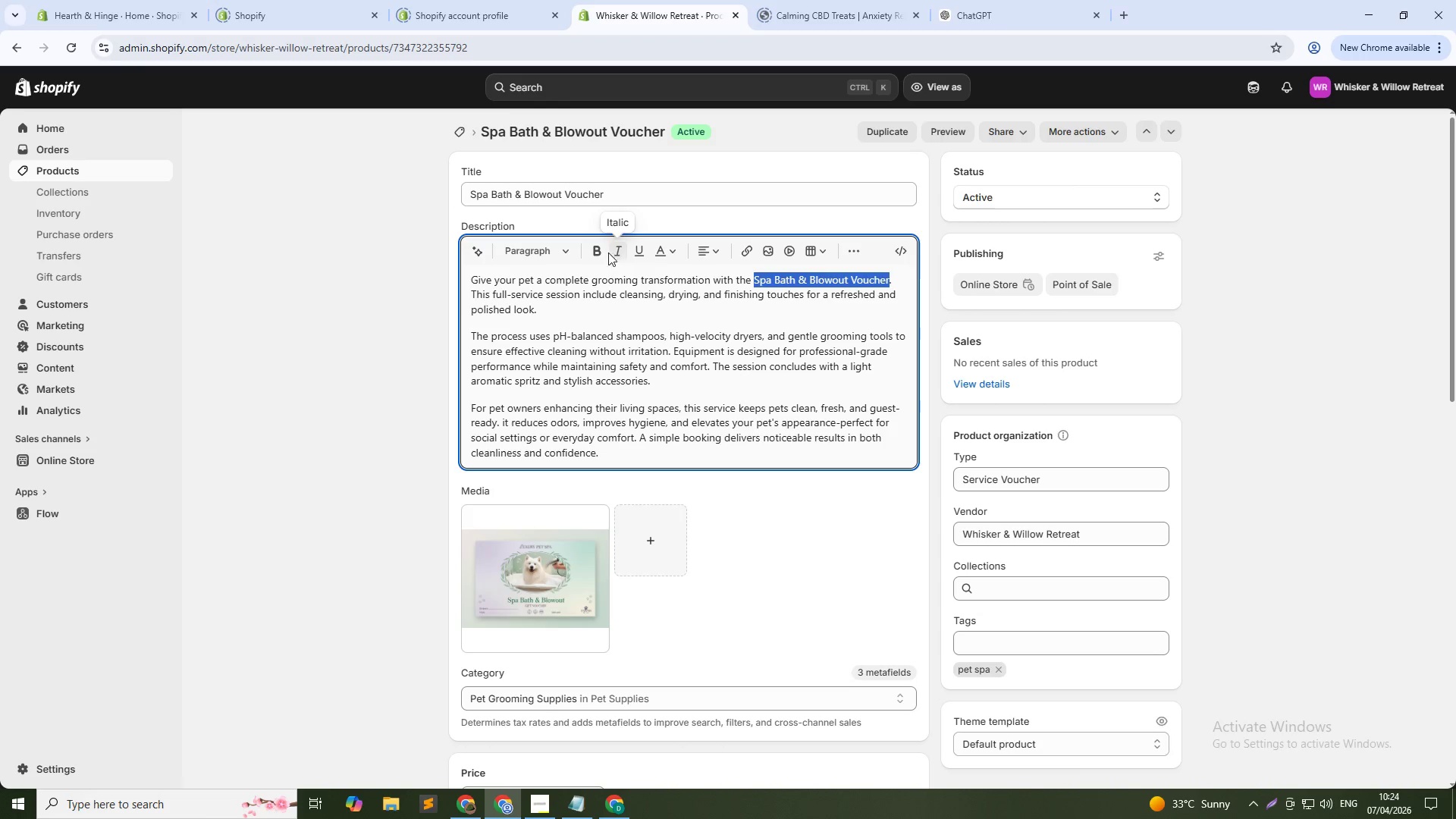 
left_click([597, 255])
 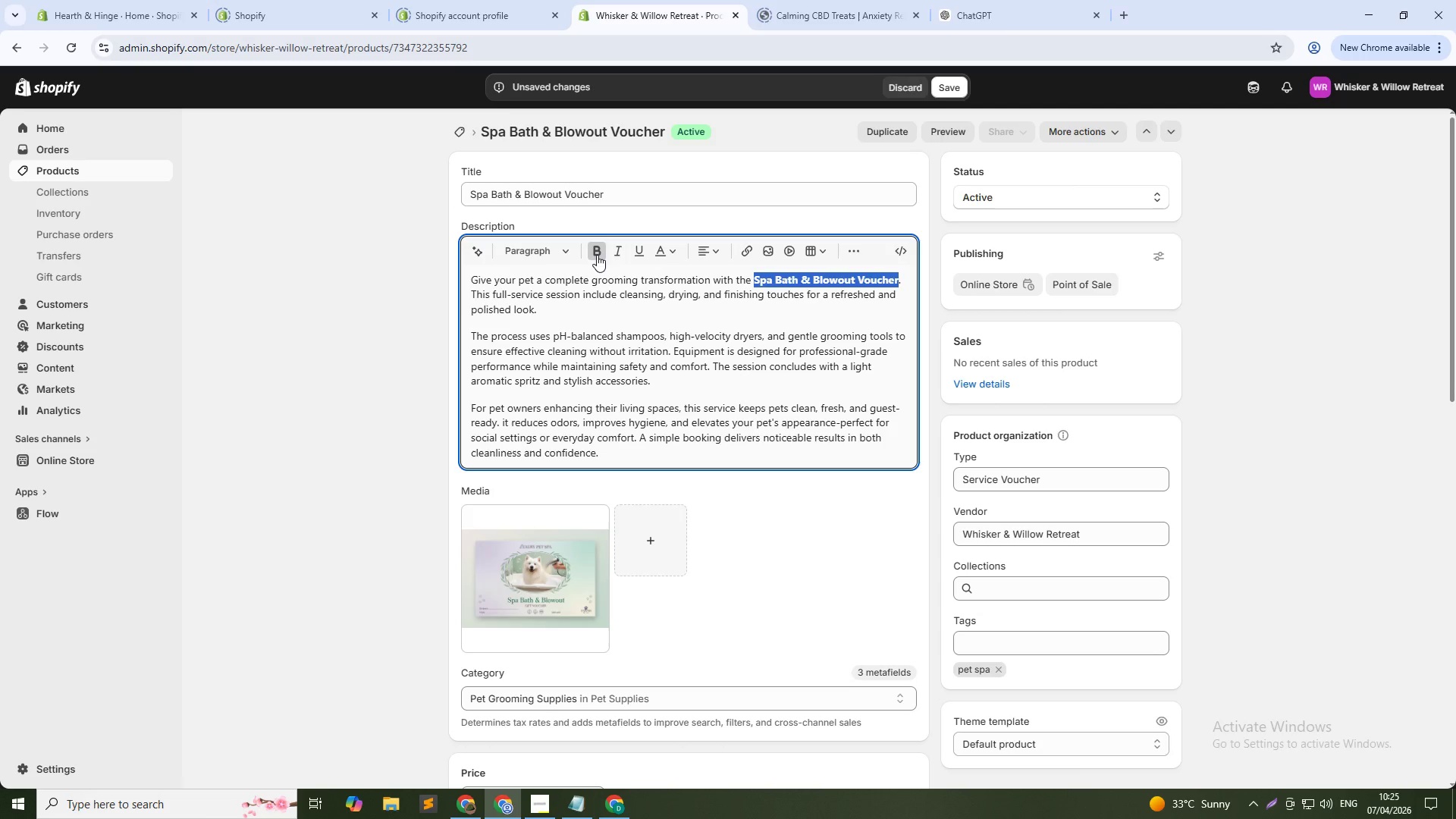 
wait(45.92)
 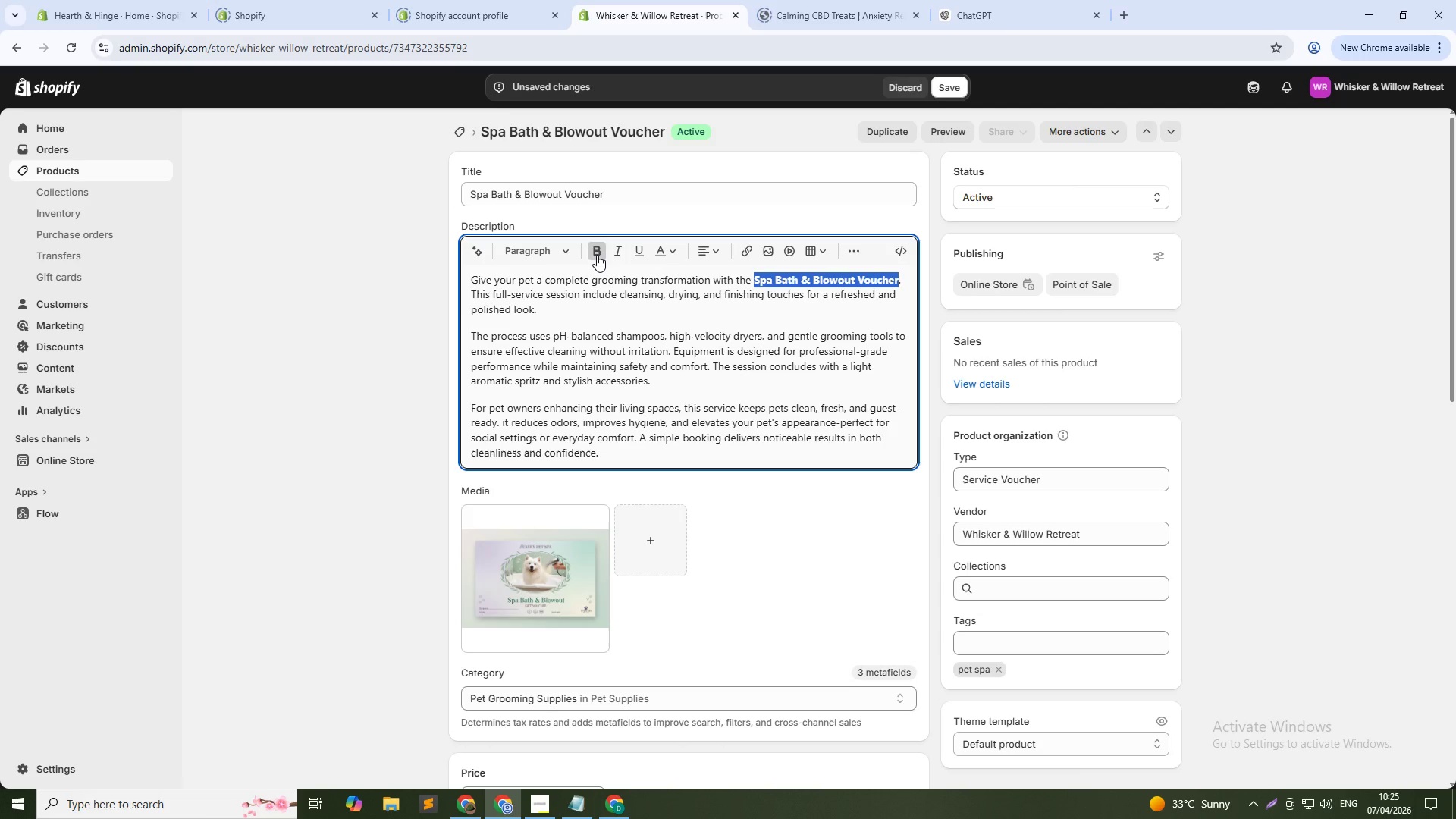 
left_click([950, 86])
 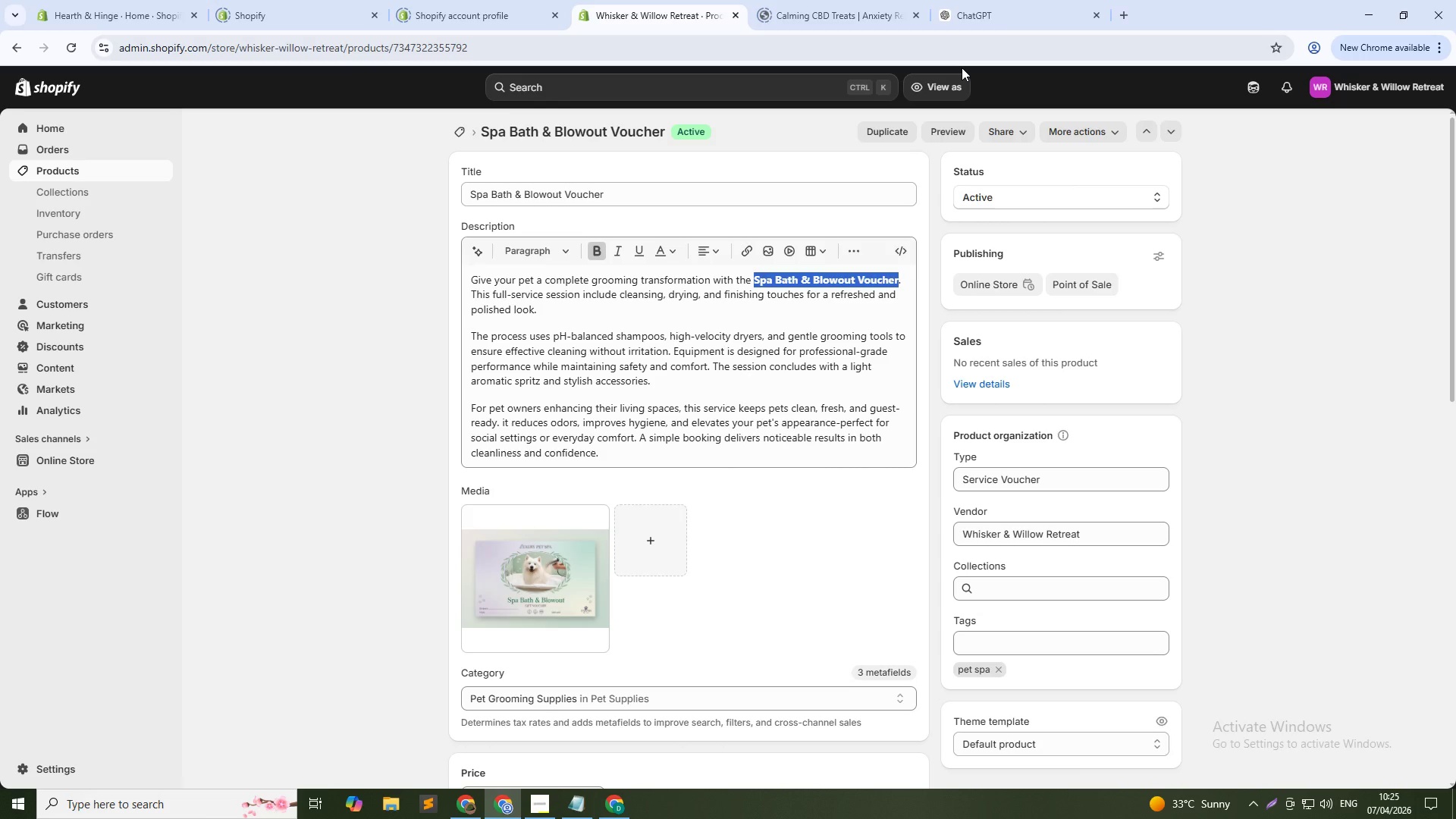 
wait(32.88)
 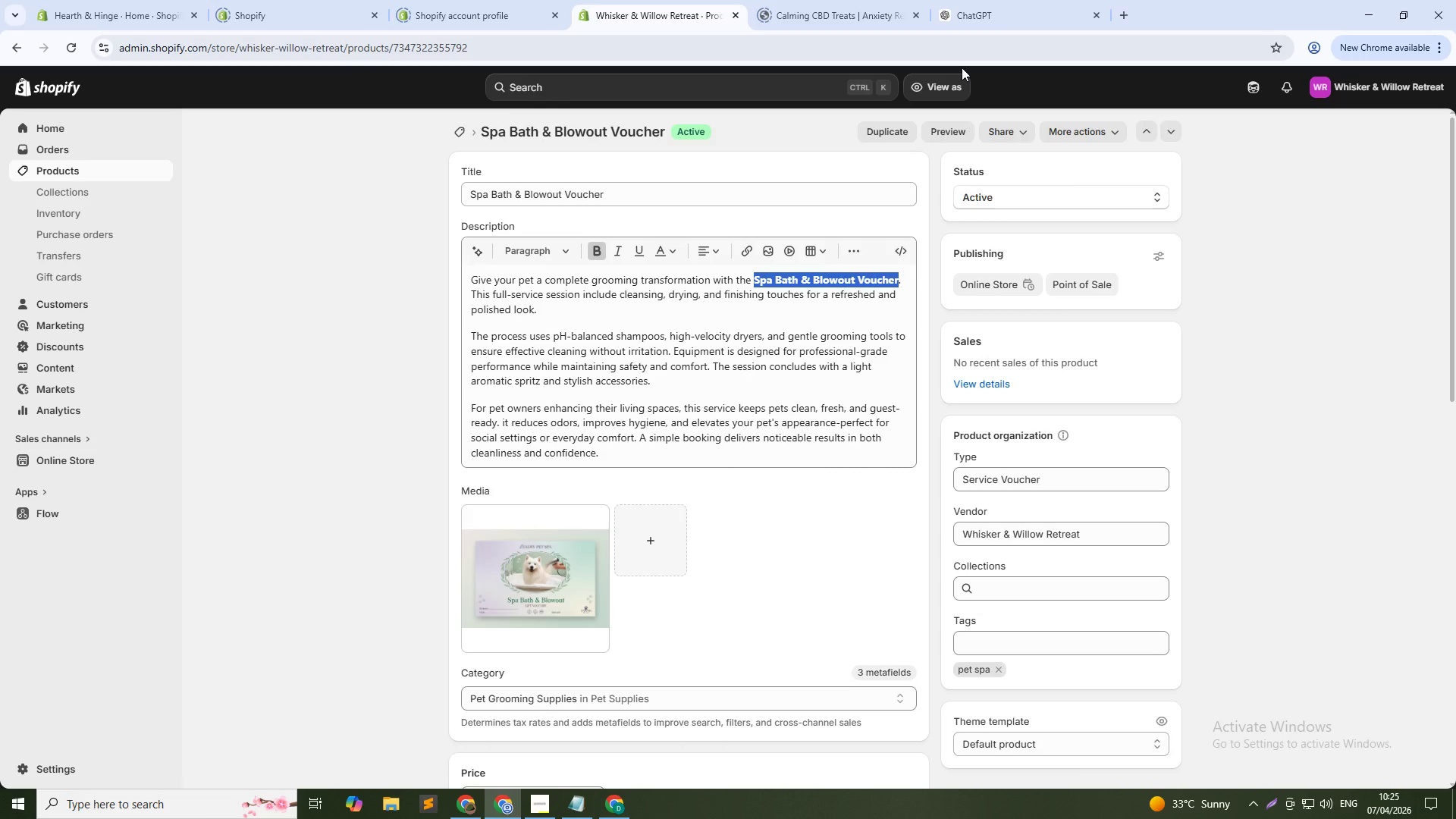 
left_click([461, 132])
 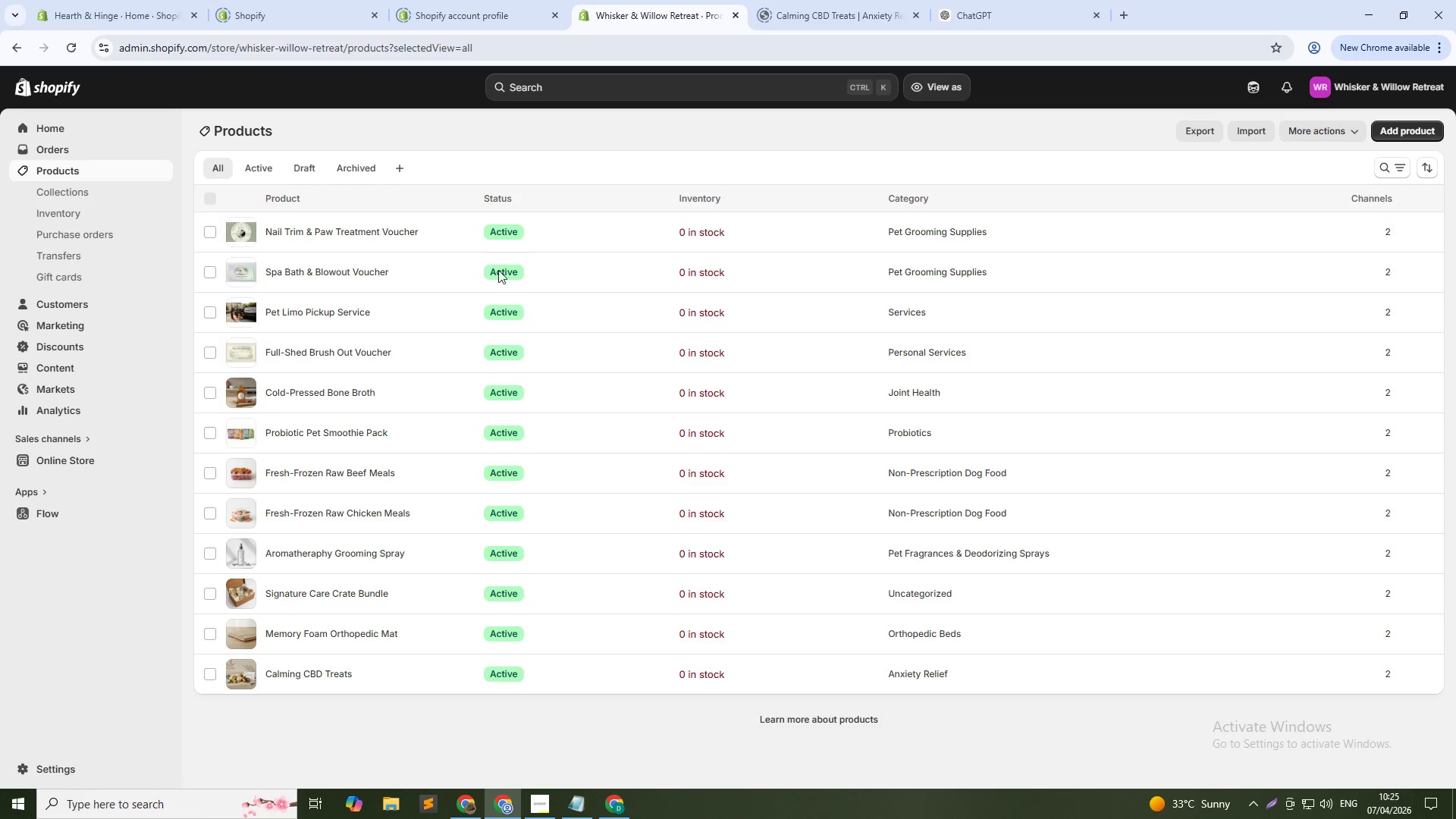 
left_click([359, 235])
 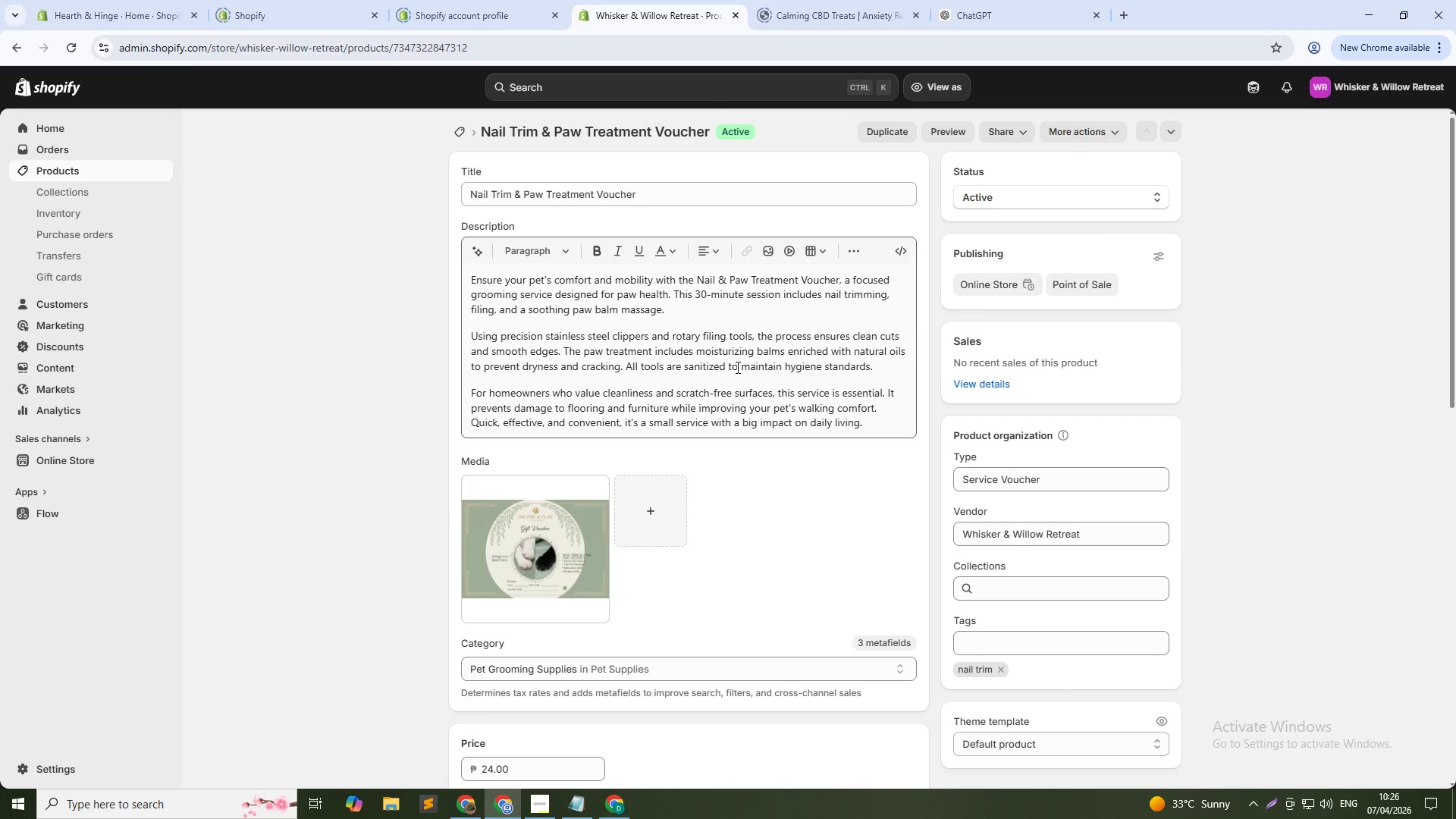 
wait(5.64)
 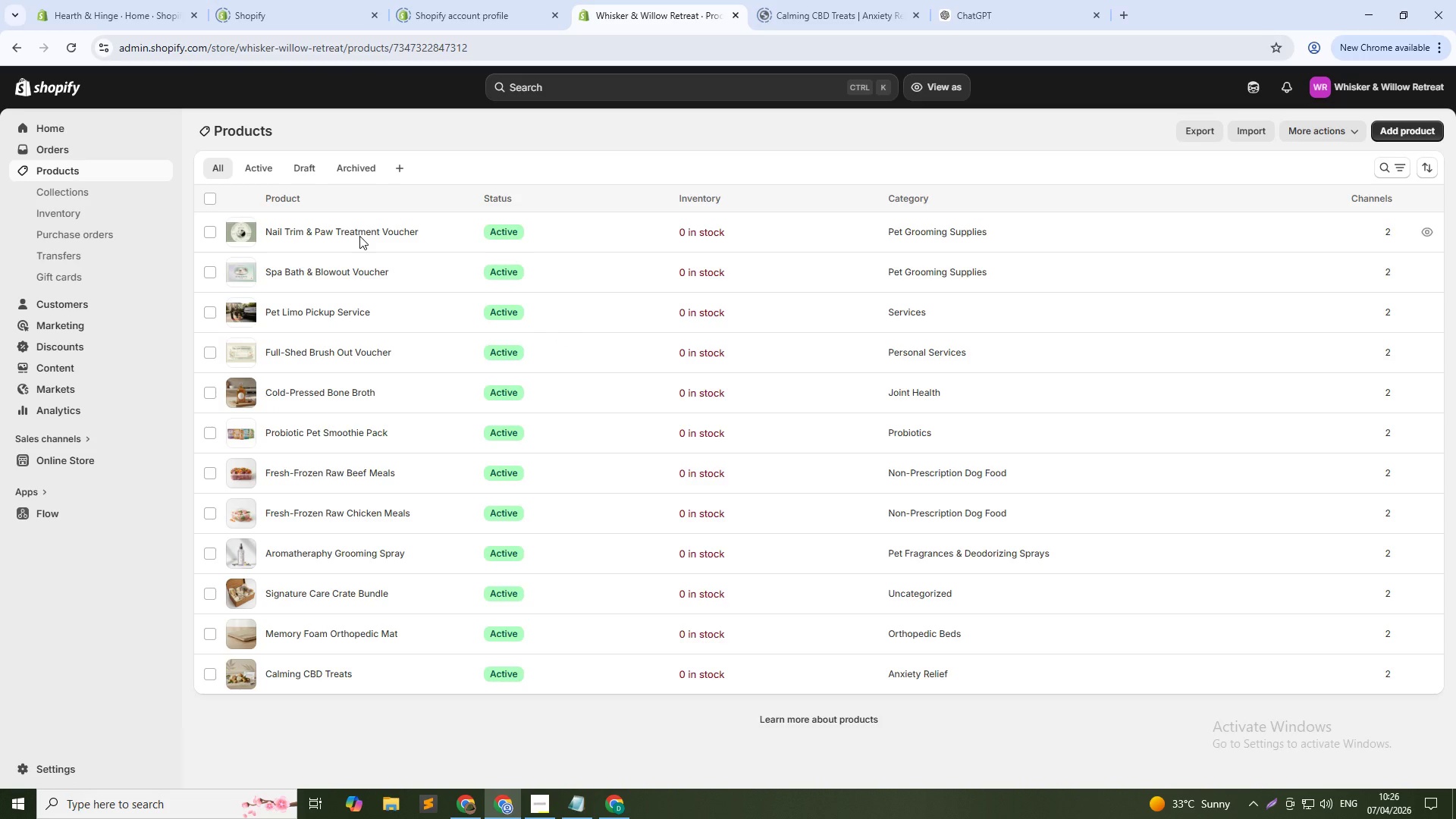 
left_click_drag(start_coordinate=[698, 281], to_coordinate=[839, 271])
 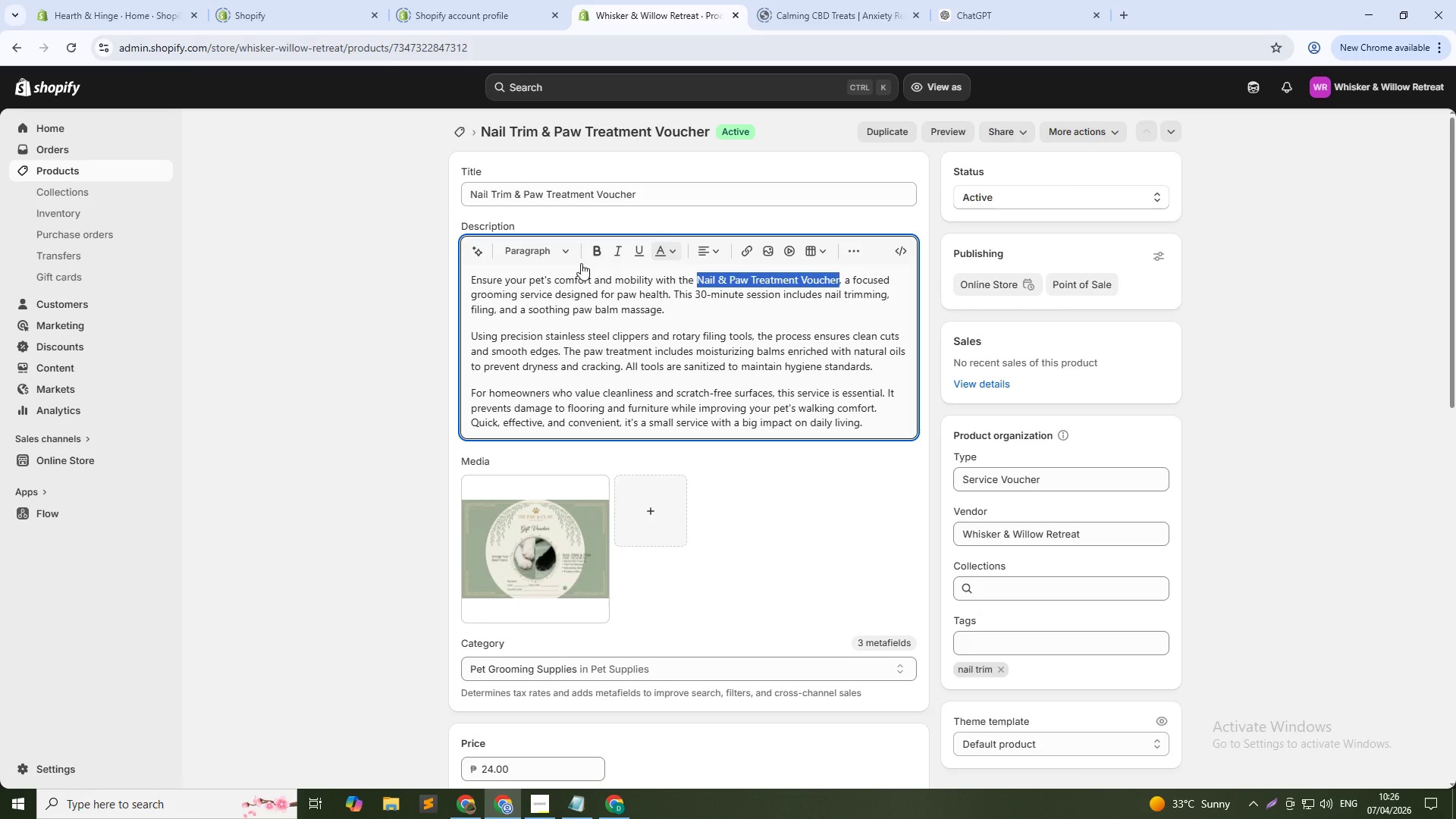 
left_click([589, 244])
 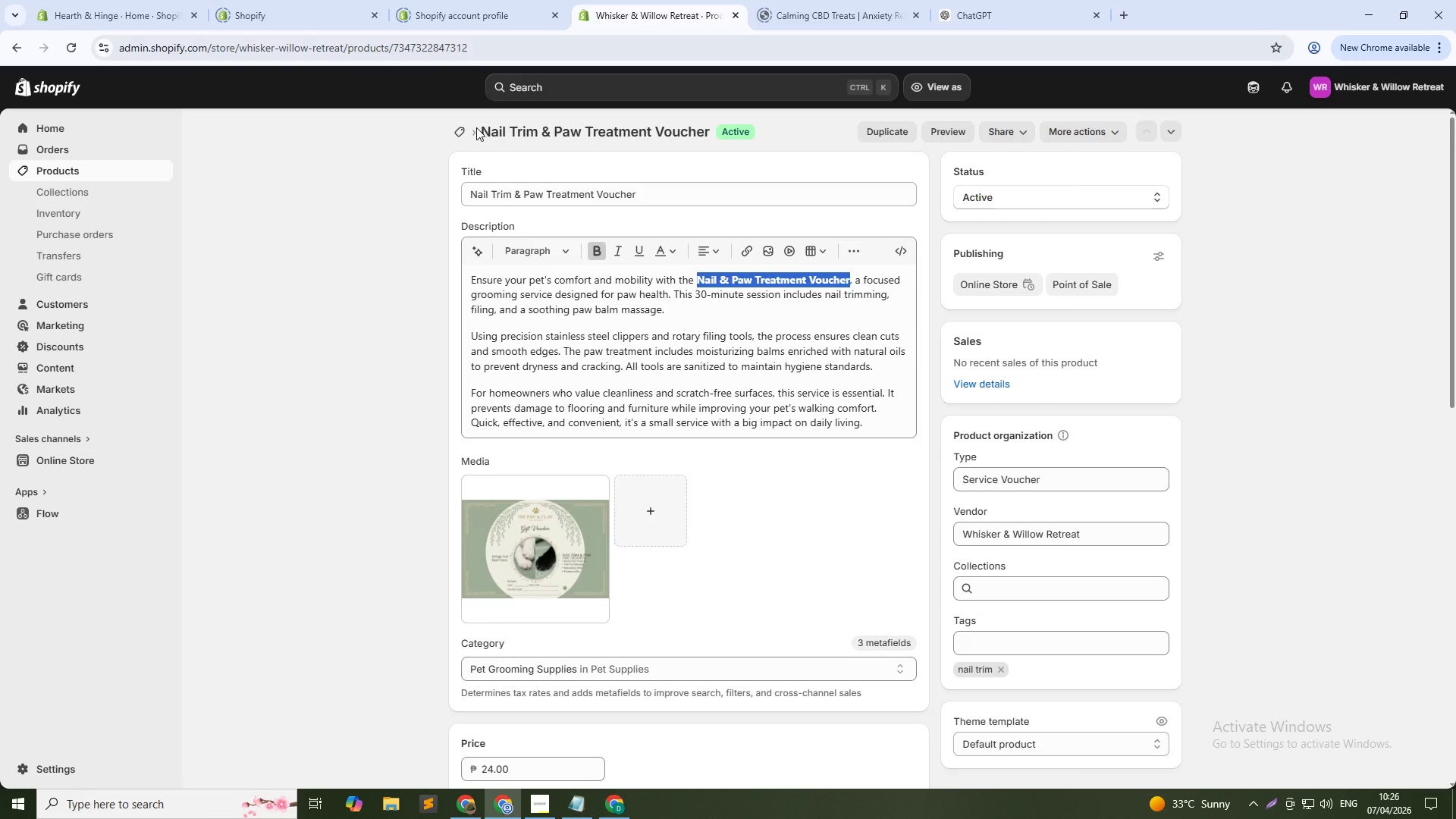 
wait(30.06)
 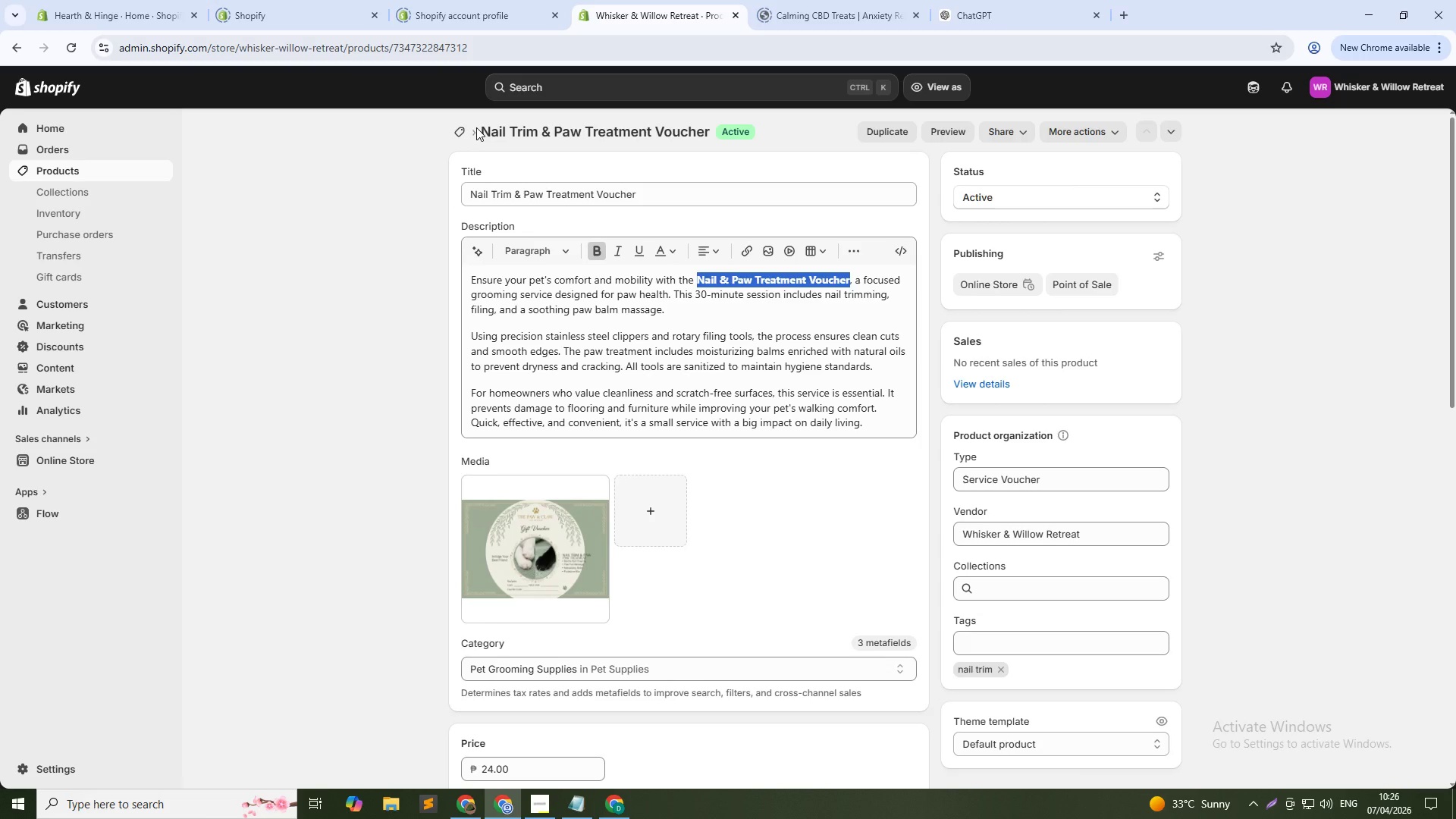 
left_click([463, 127])
 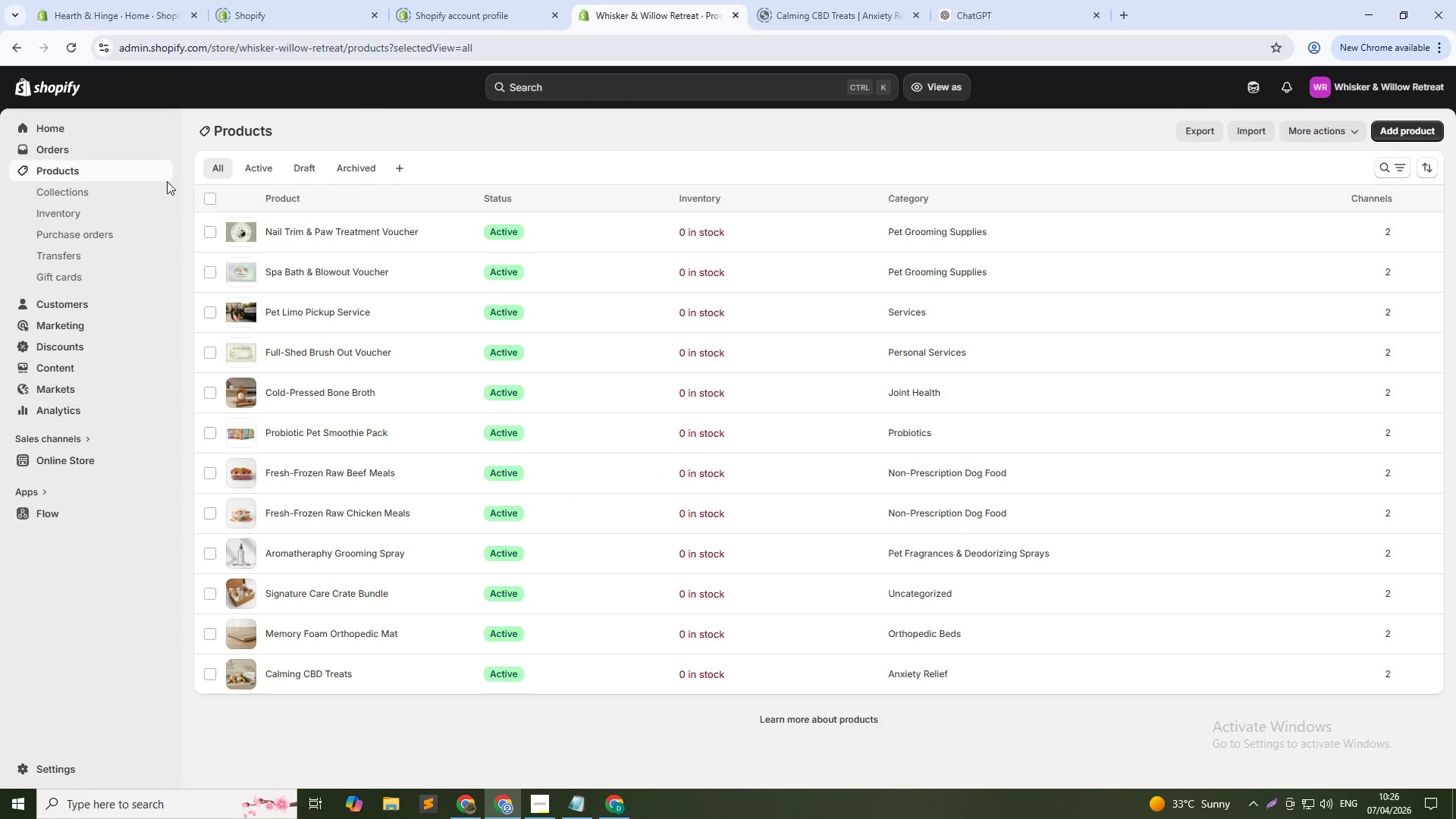 
hold_key(key=ControlLeft, duration=0.56)
left_click([73, 212])
 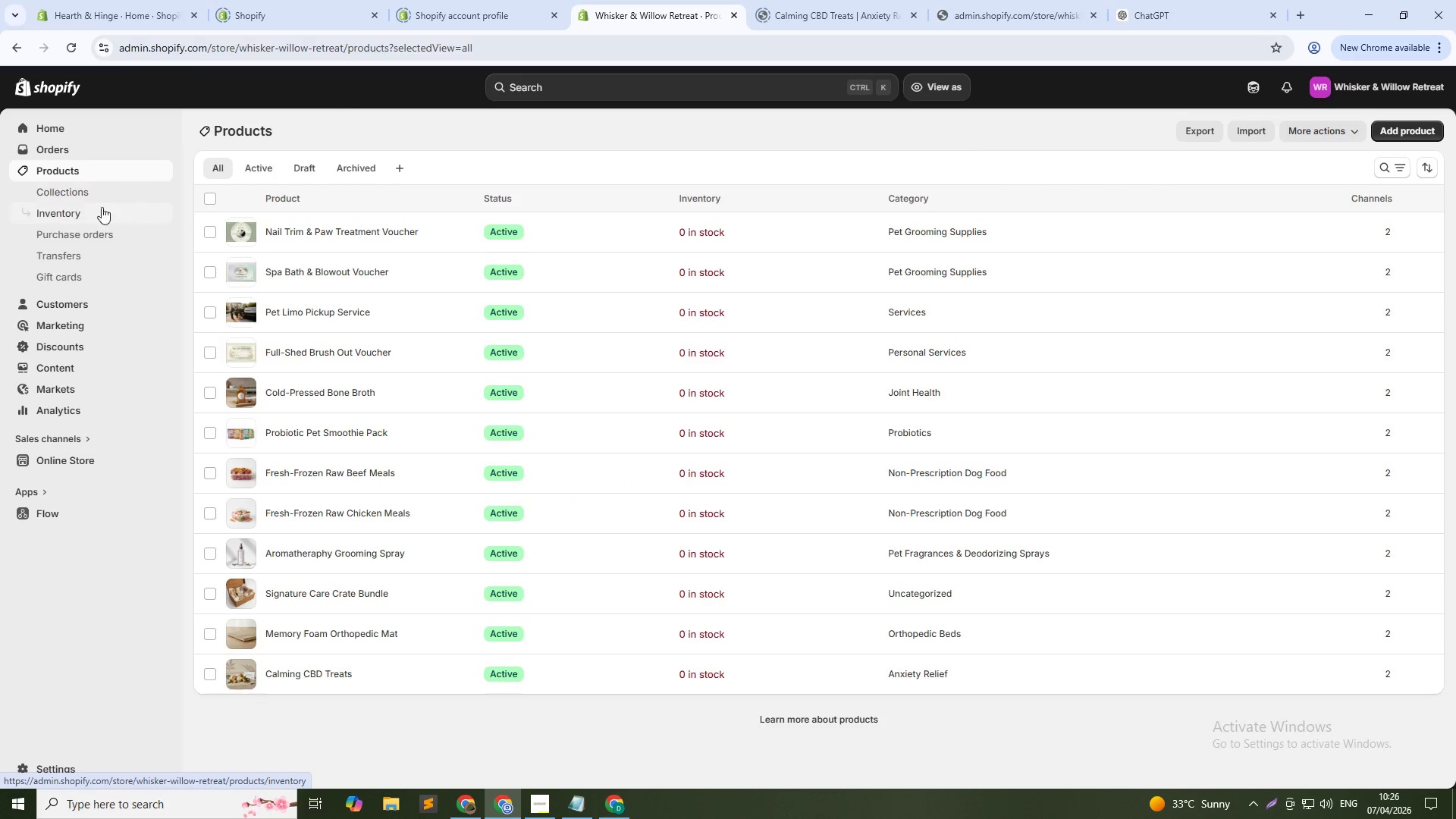 
hold_key(key=ControlLeft, duration=0.92)
left_click([90, 213])
 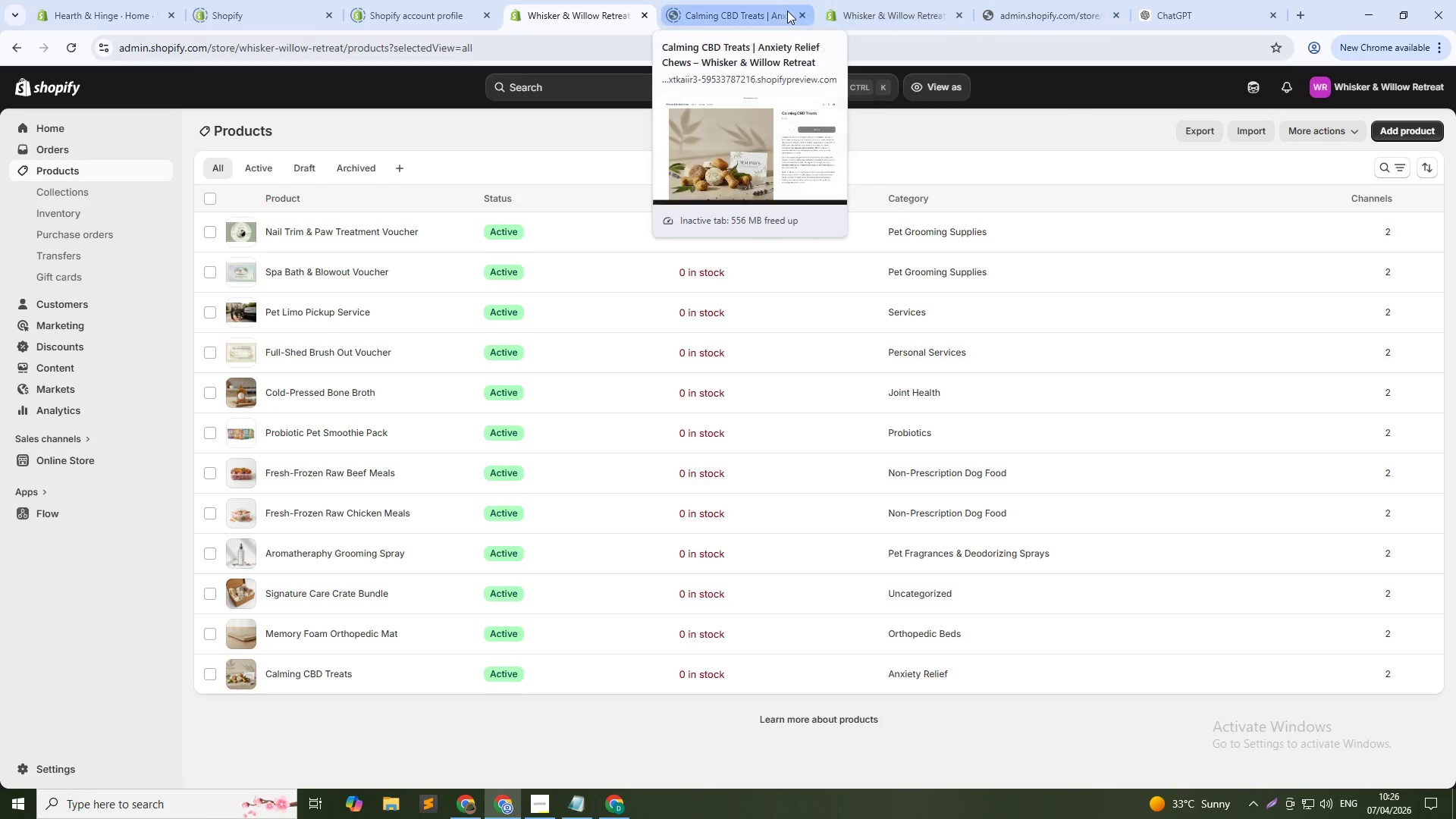 
middle_click([1003, 0])
 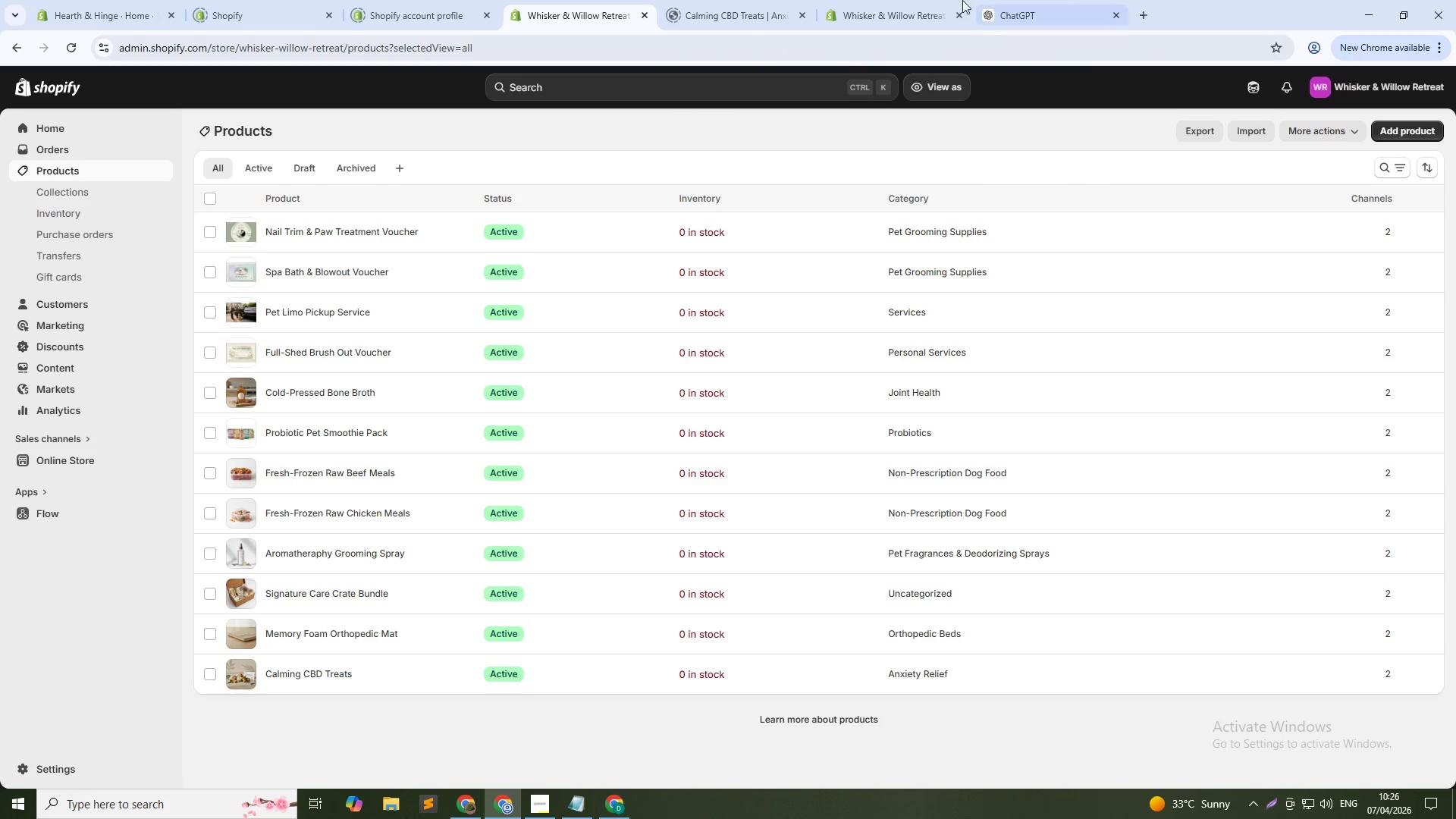 
left_click_drag(start_coordinate=[913, 0], to_coordinate=[720, 21])
 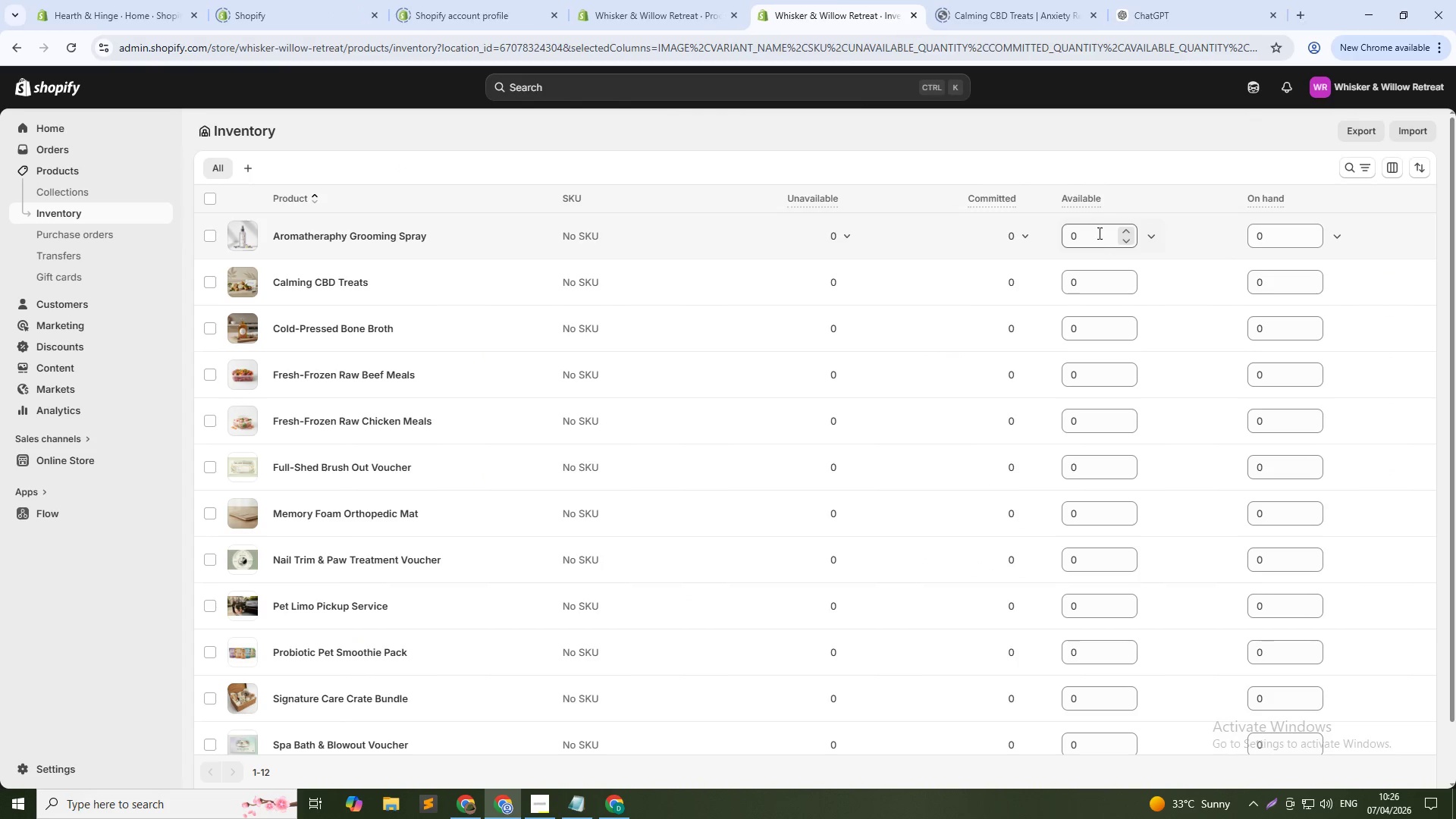 
double_click([1098, 233])
 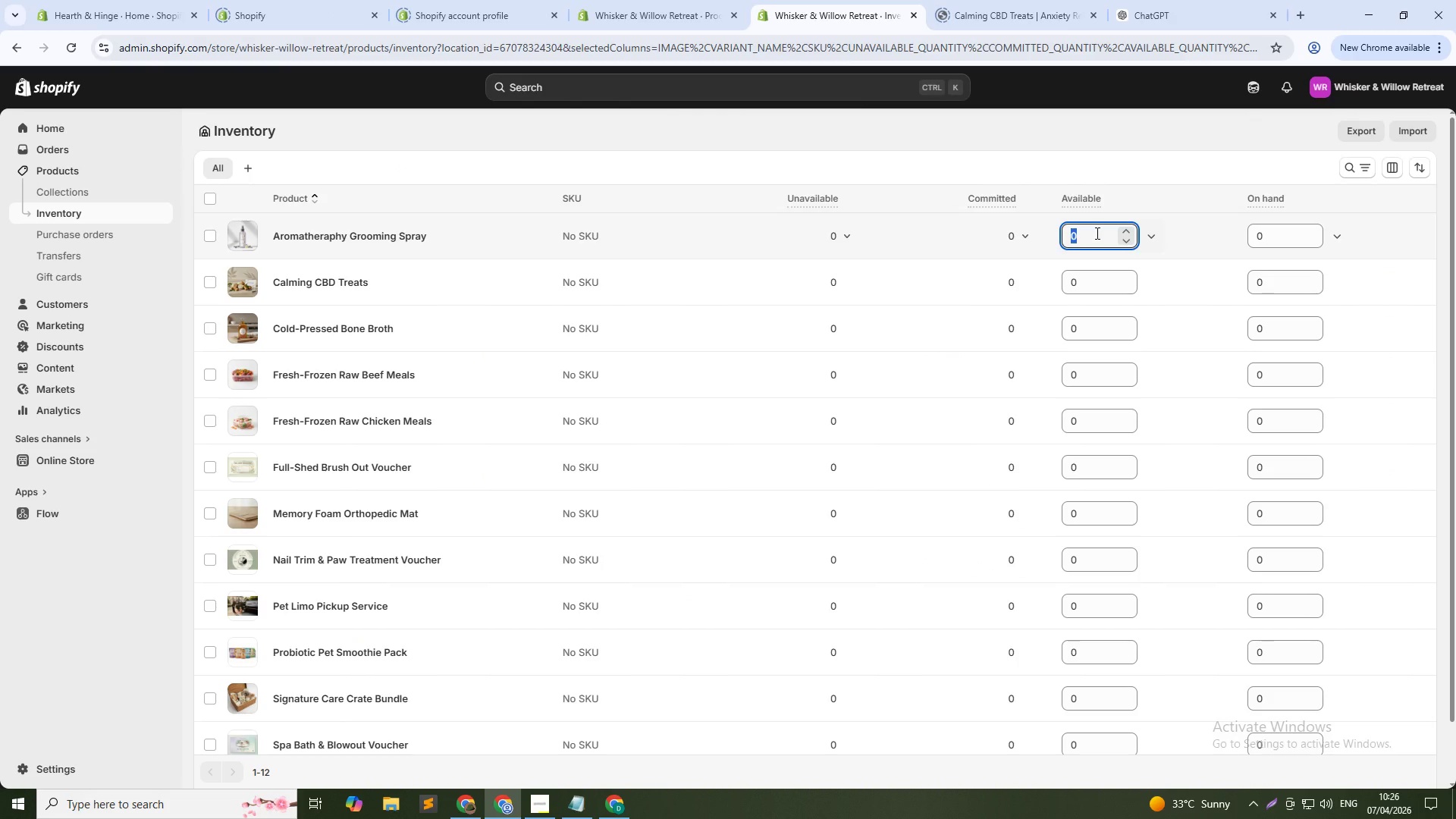 
key(Numpad1)
 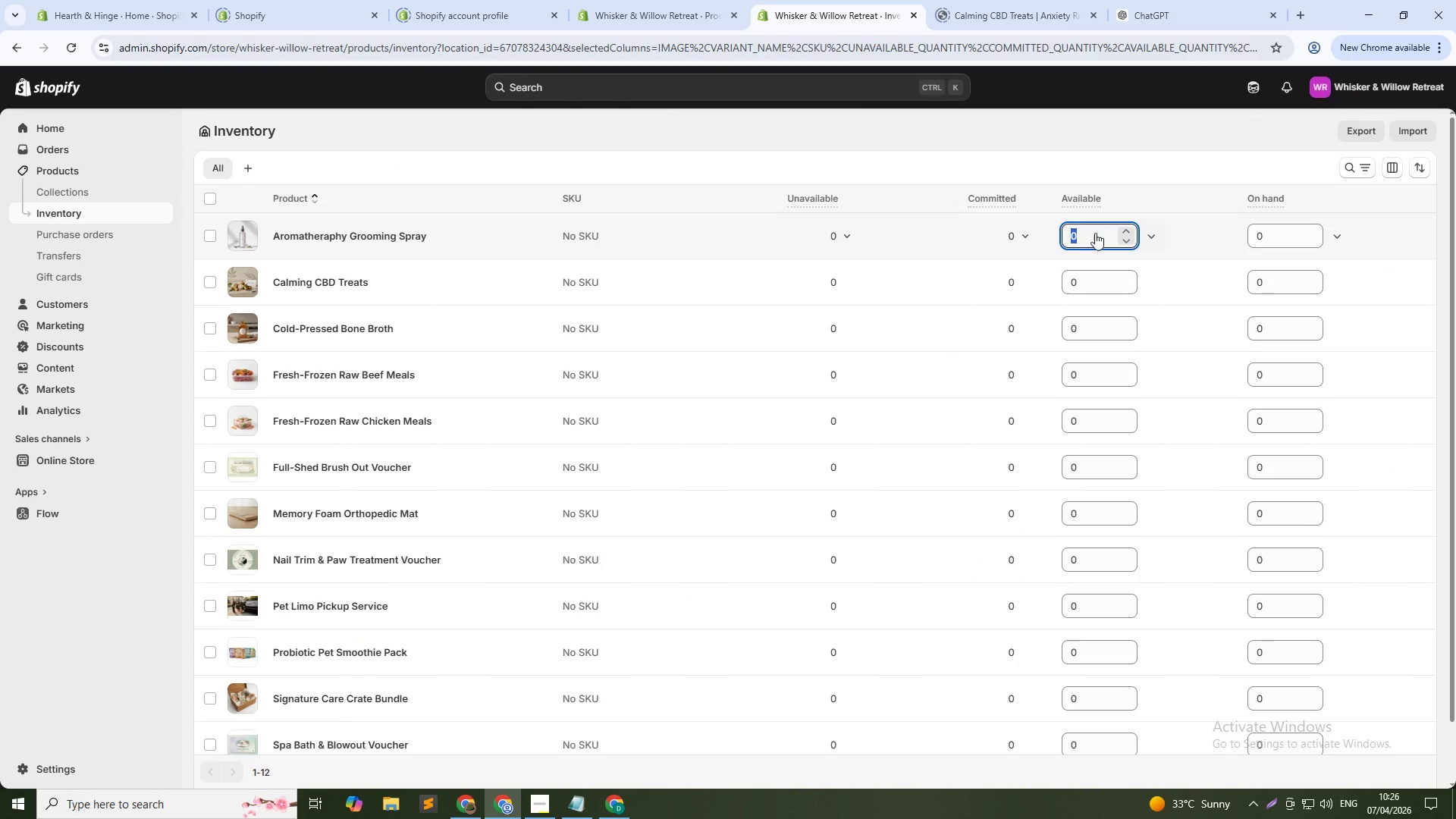 
key(Numpad0)
 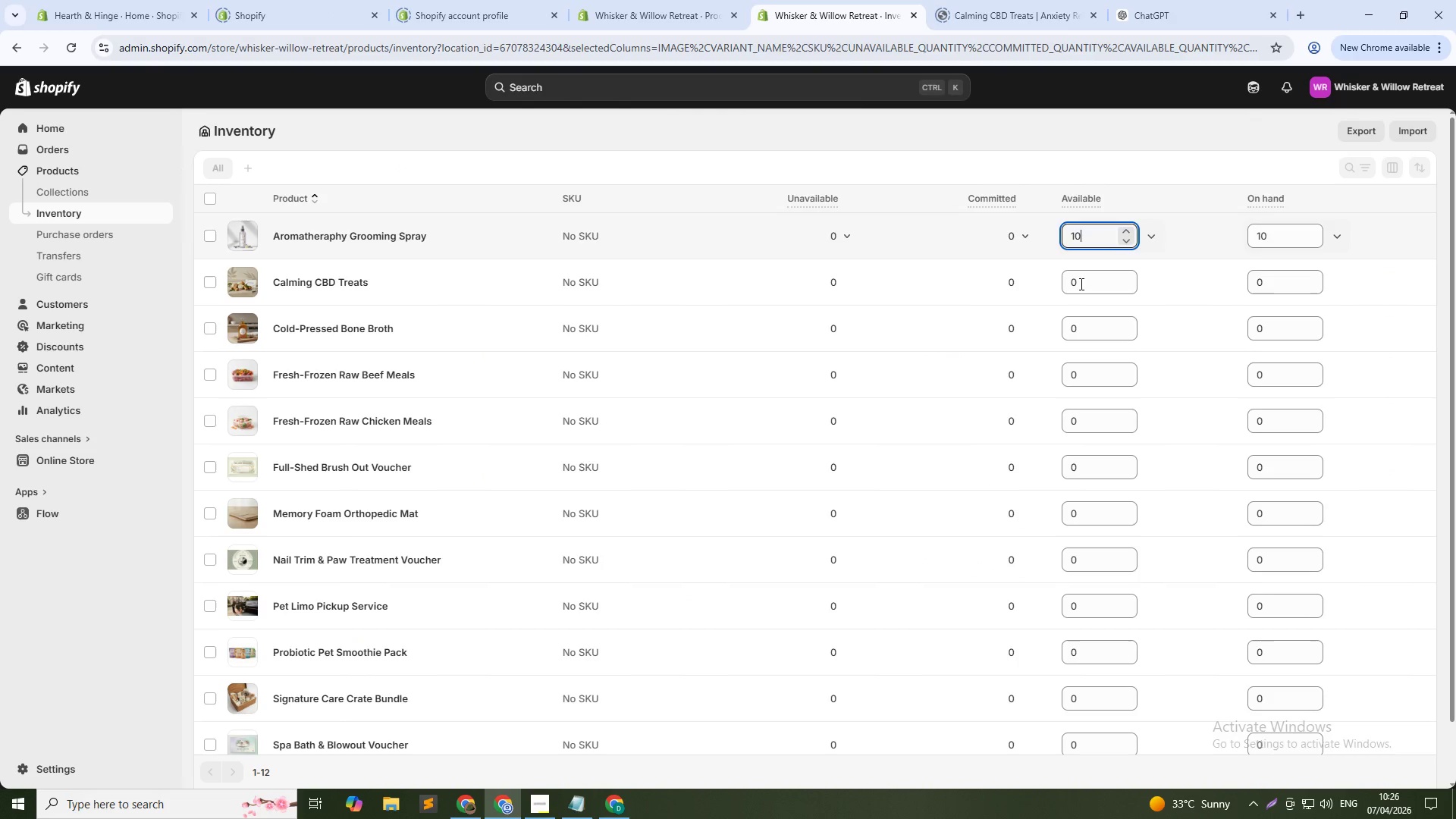 
double_click([1080, 284])
 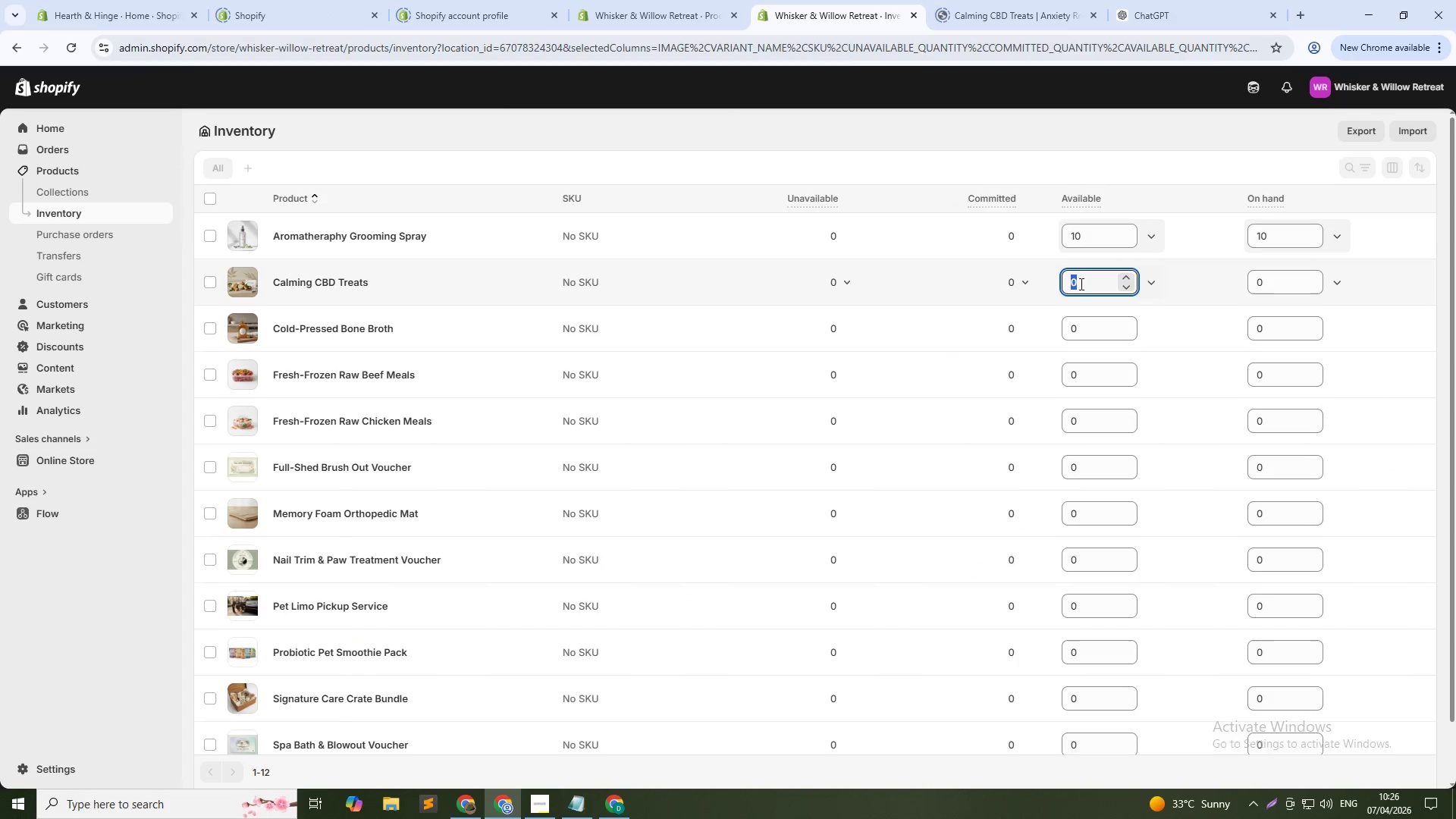 
key(Numpad1)
 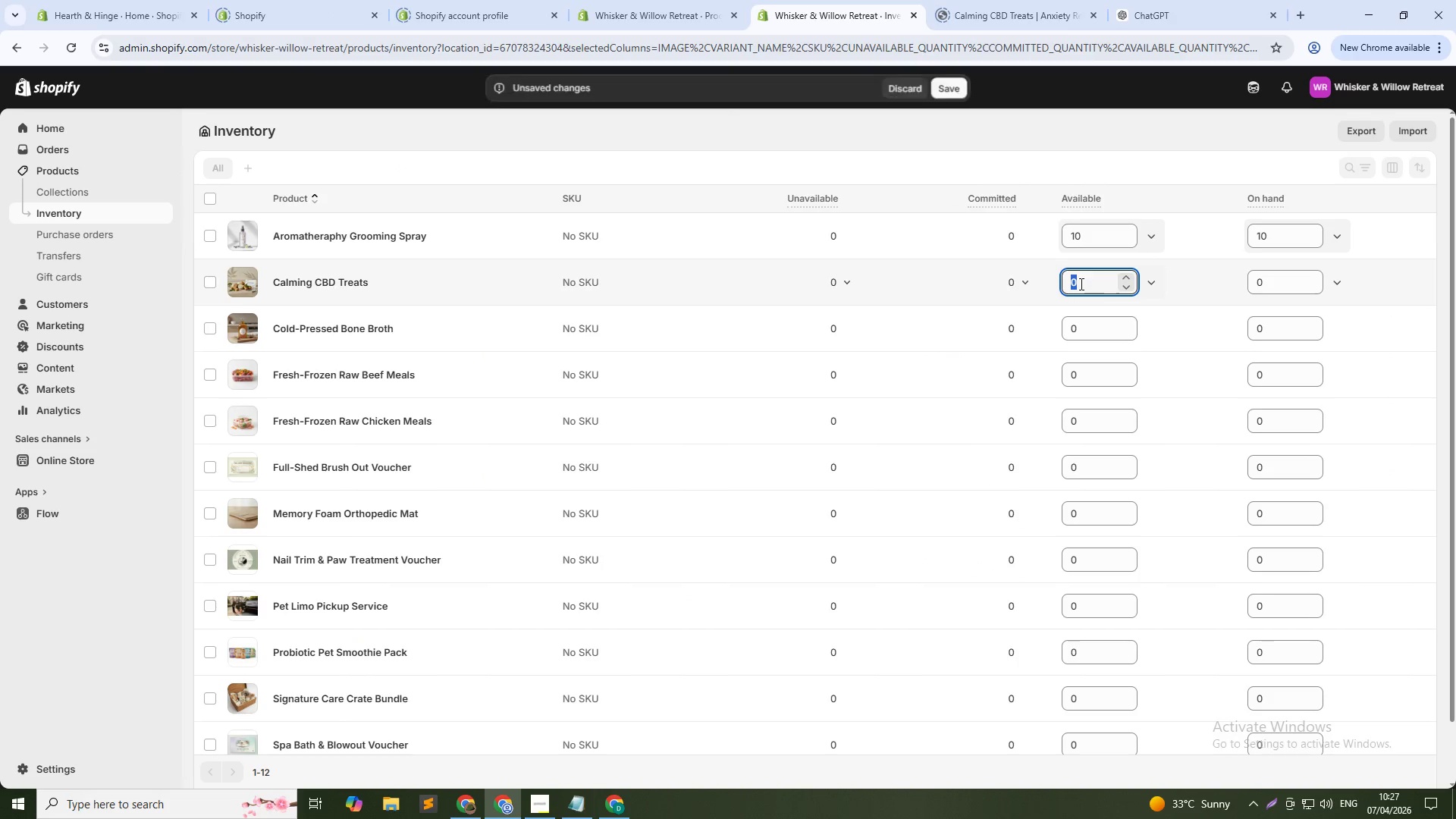 
key(Numpad0)
 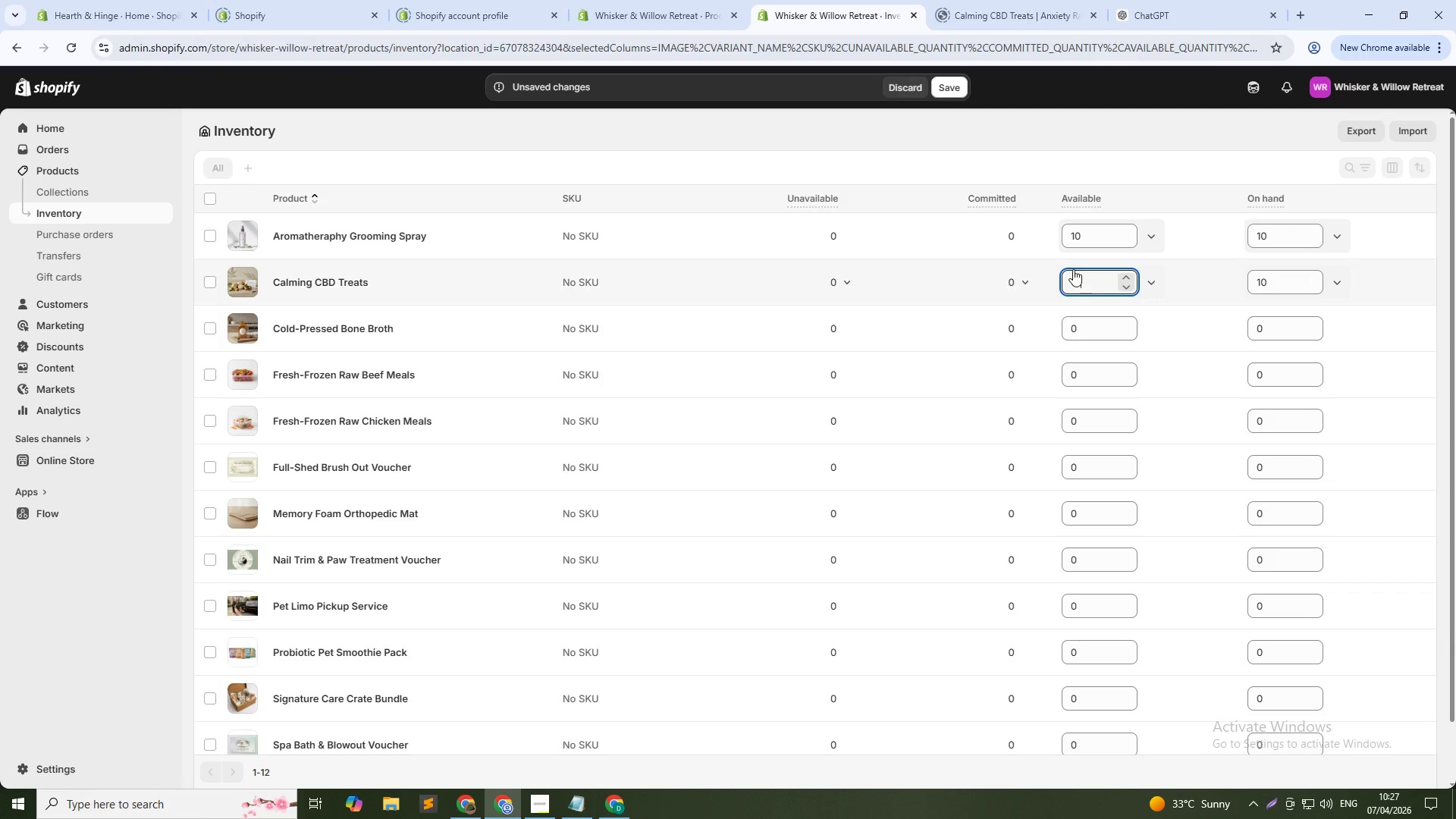 
wait(10.66)
 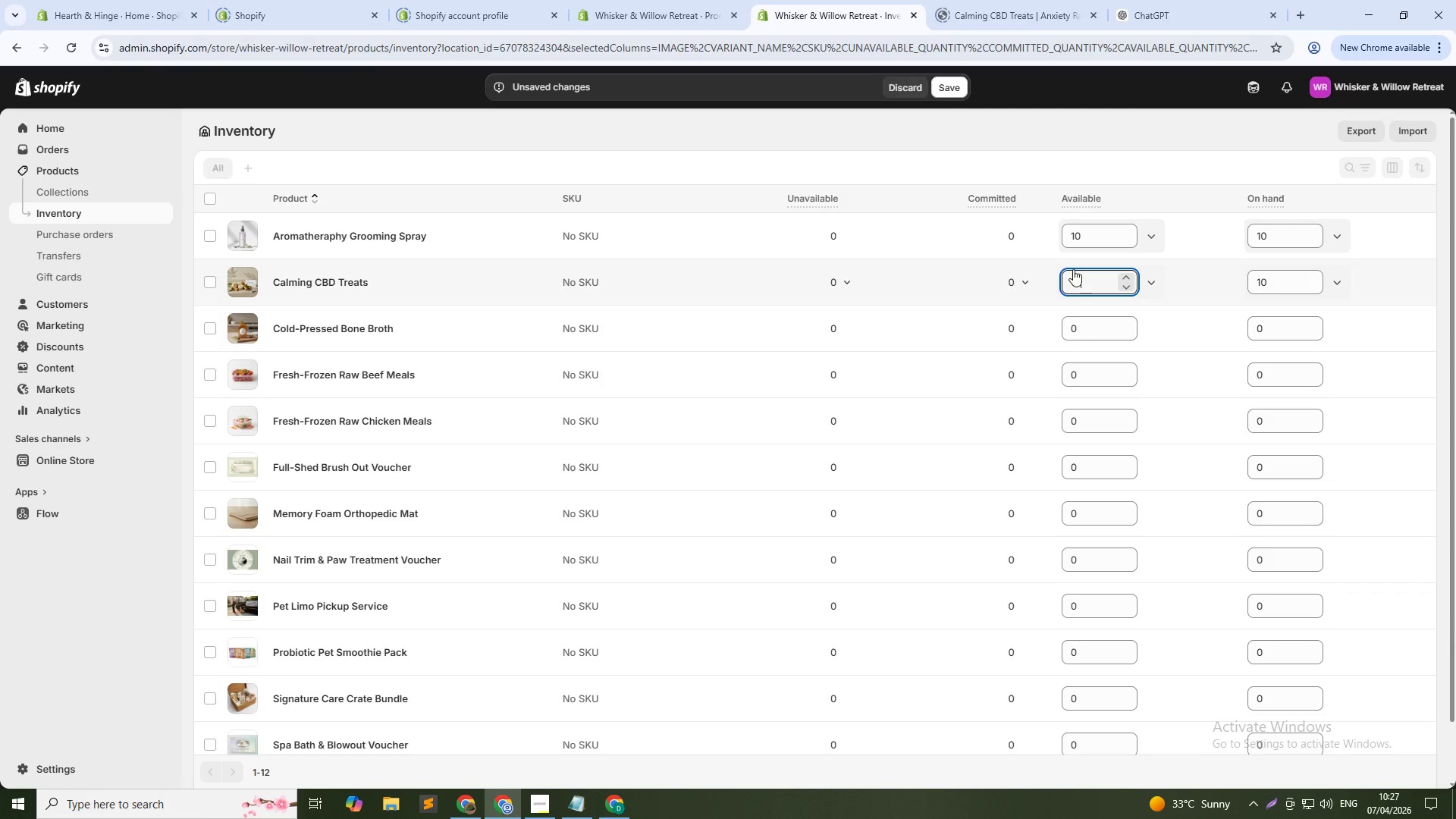 
double_click([1085, 328])
 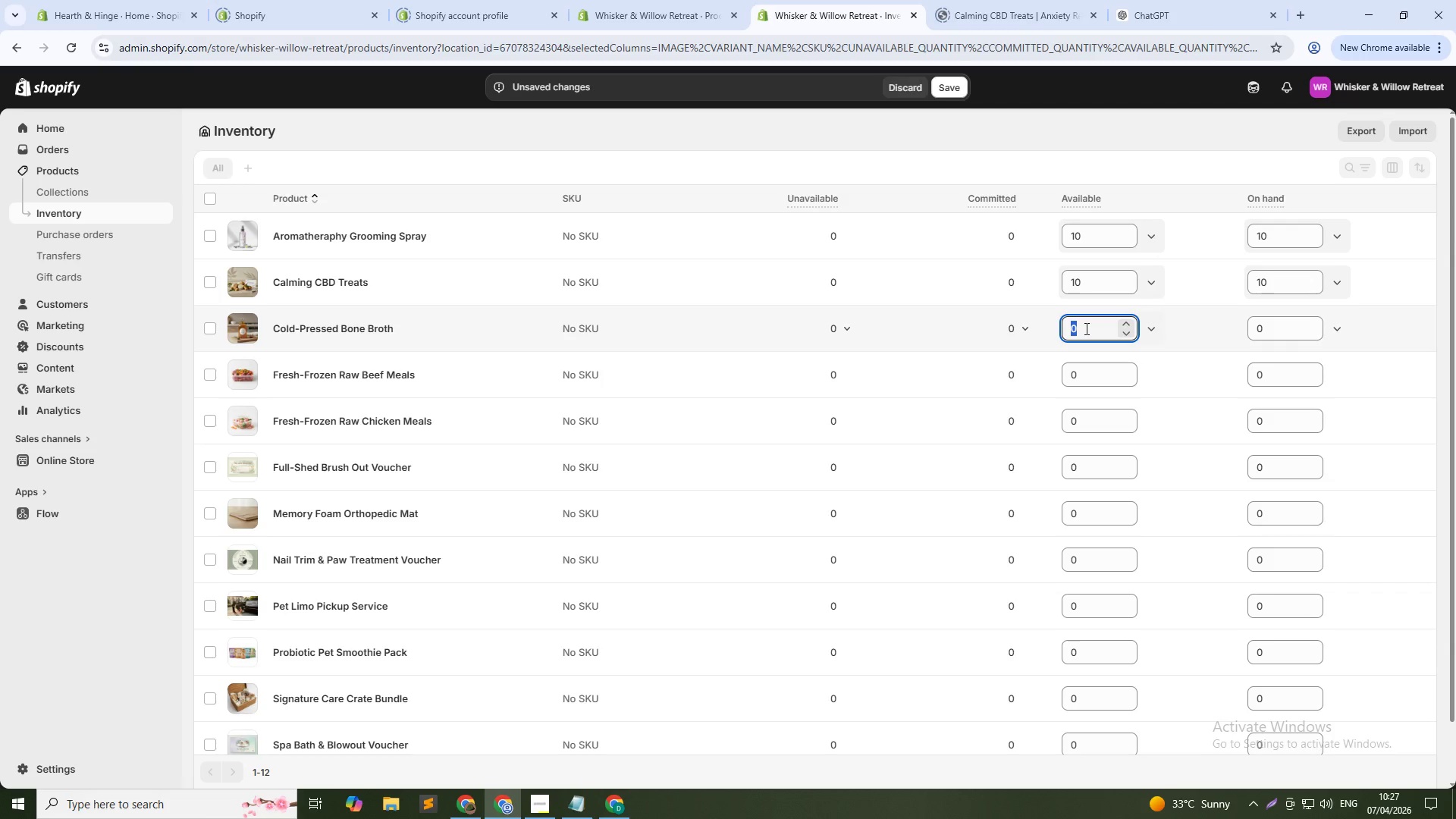 
key(Numpad1)
 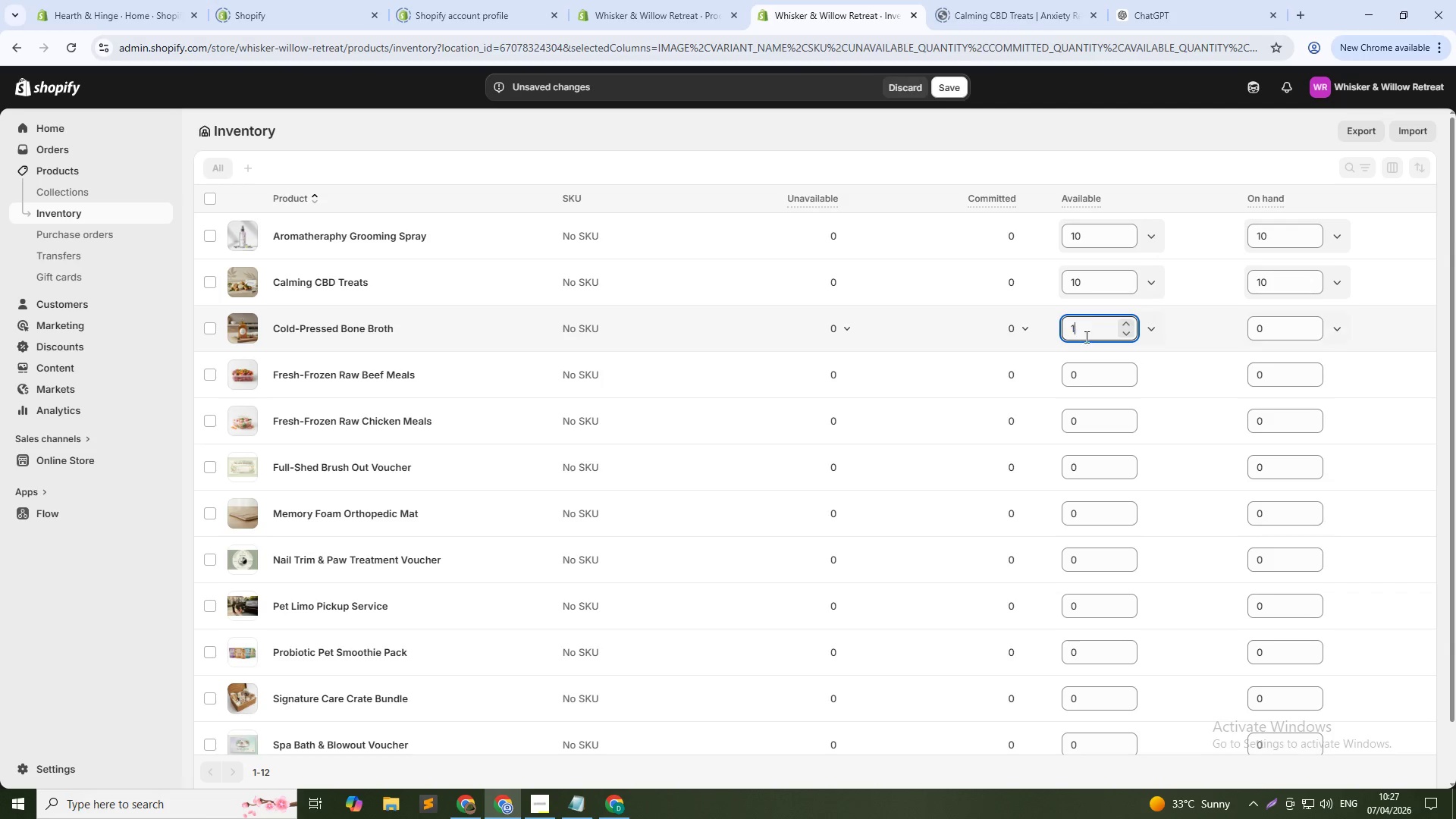 
key(Numpad0)
 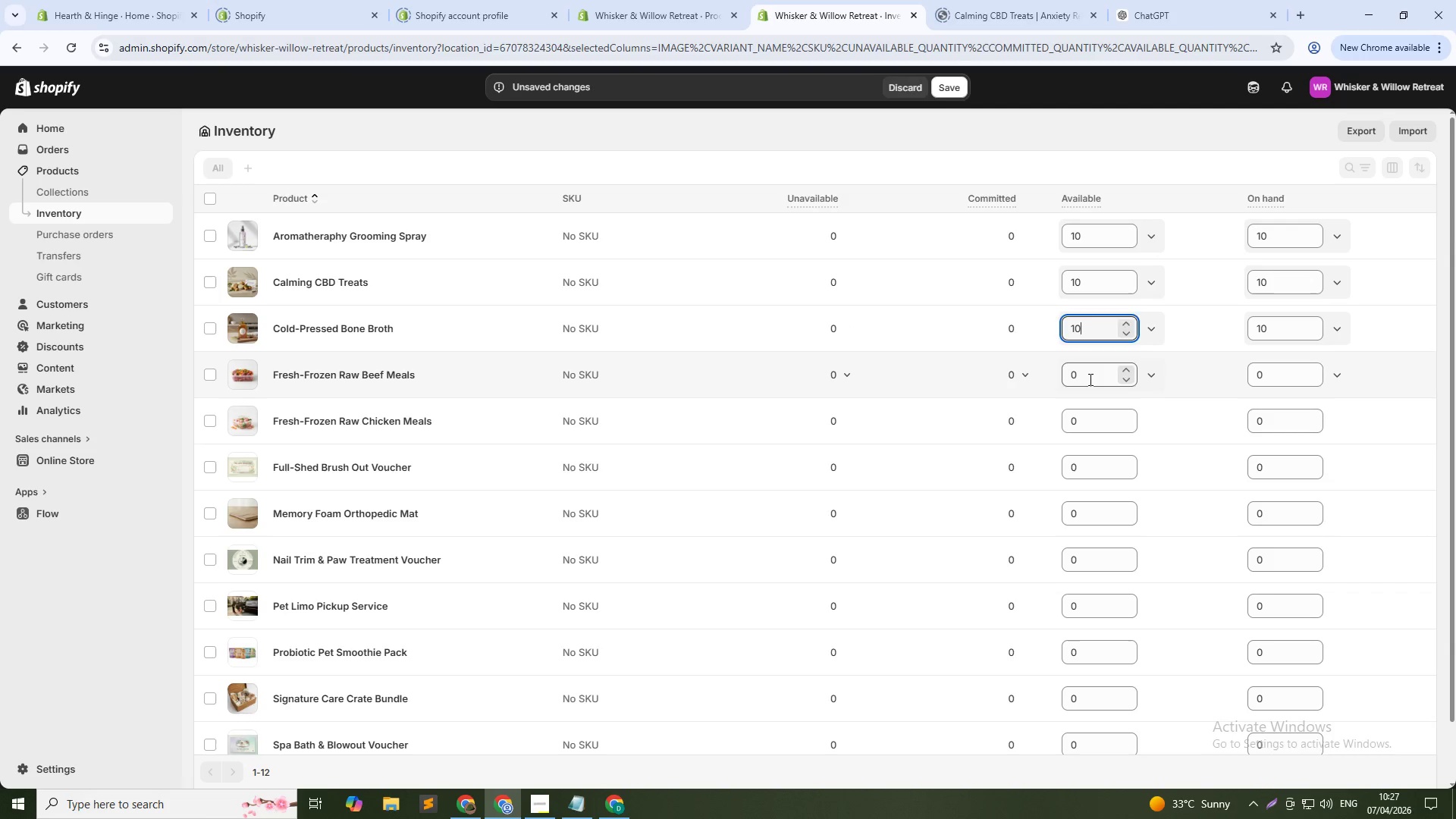 
double_click([1089, 379])
 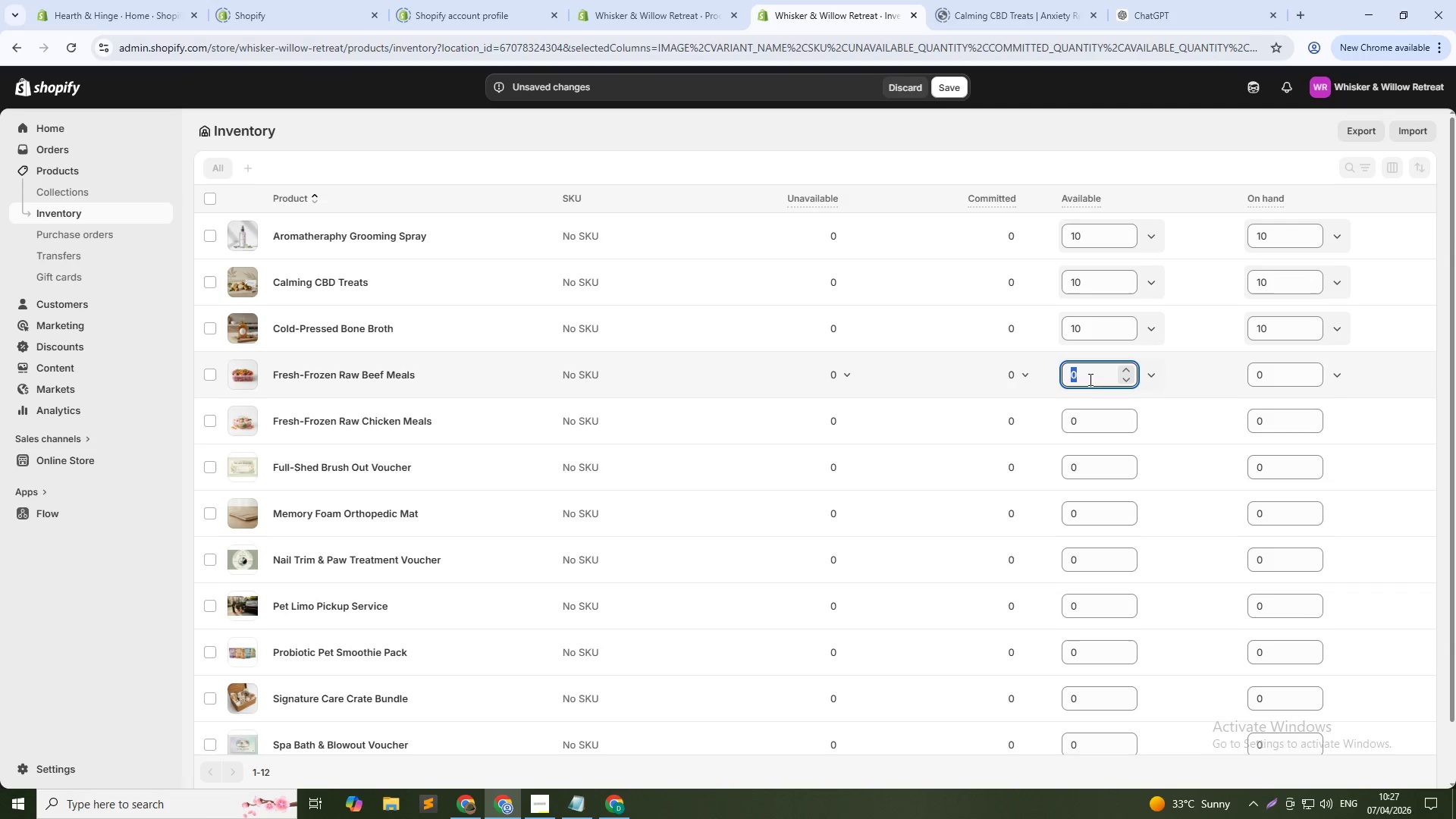 
key(Numpad1)
 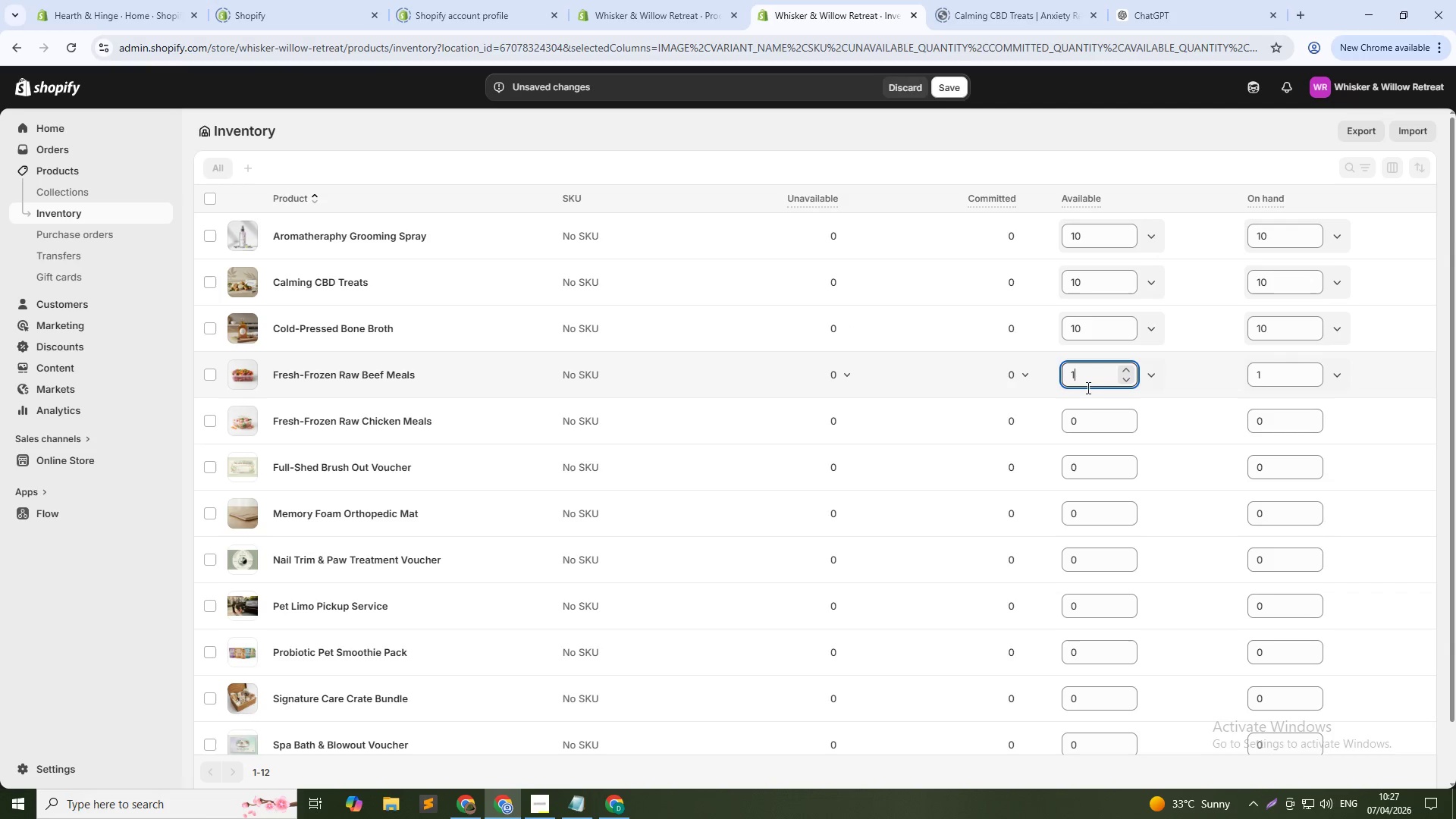 
key(Numpad0)
 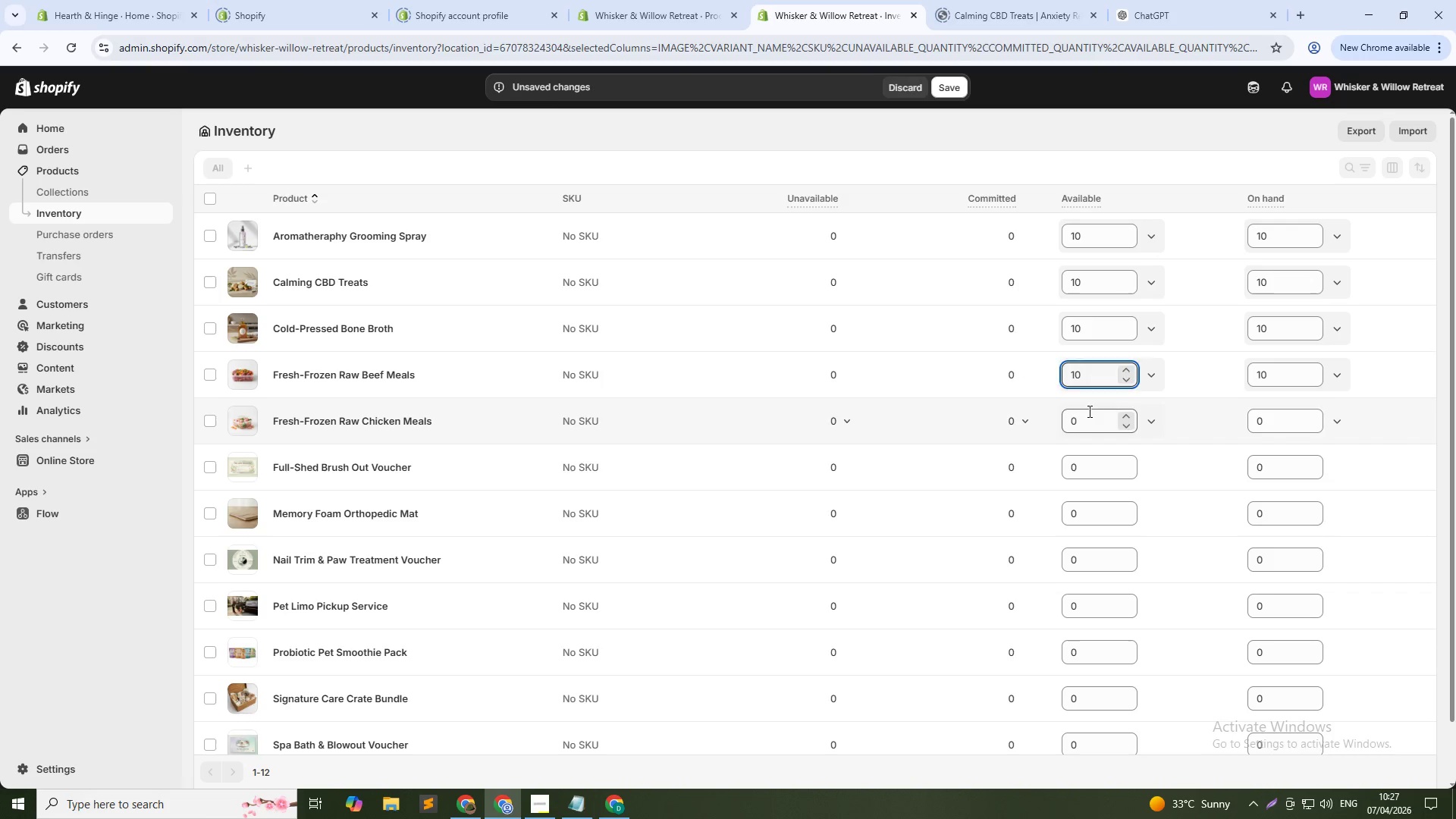 
double_click([1088, 411])
 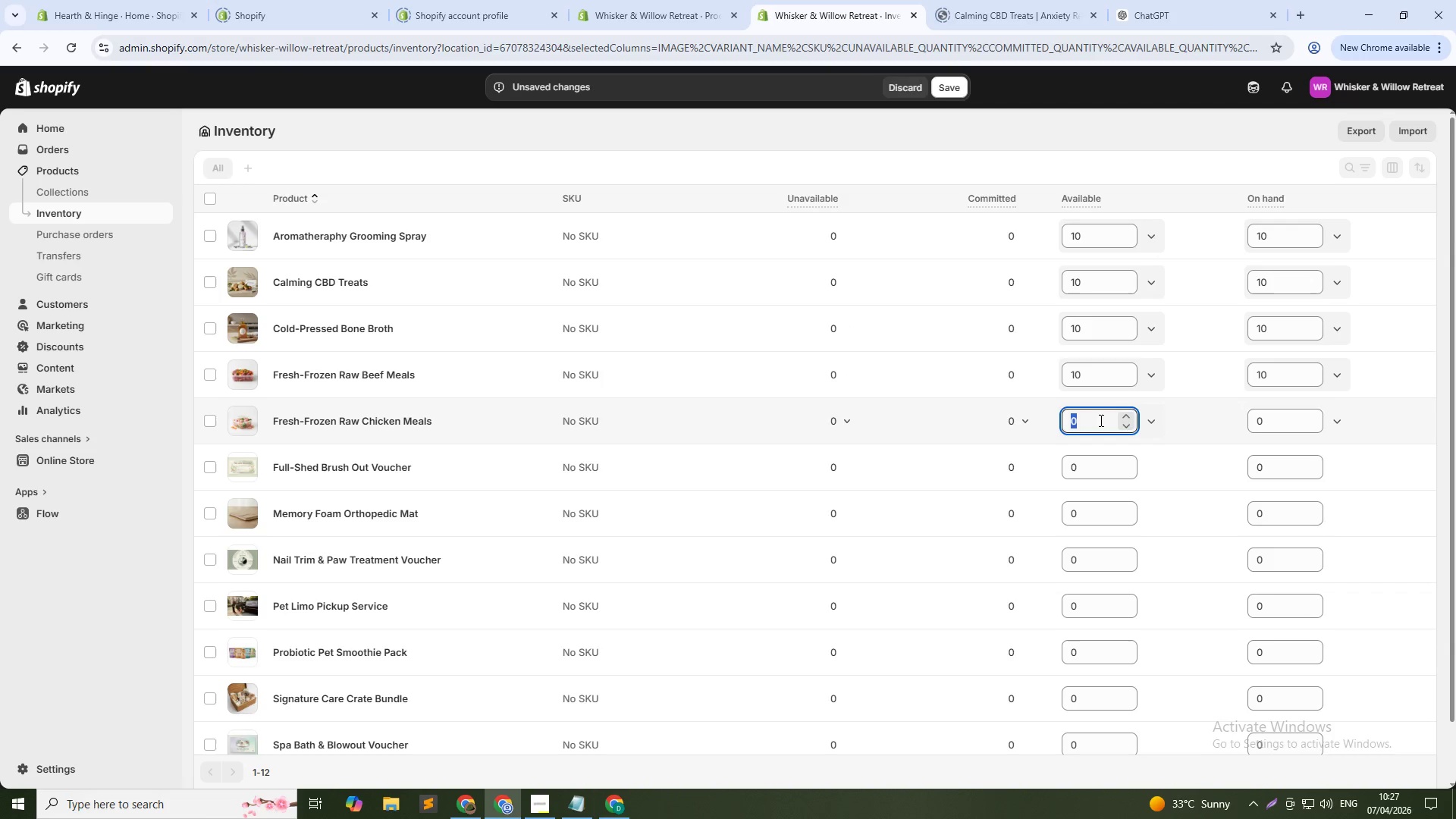 
key(Numpad1)
 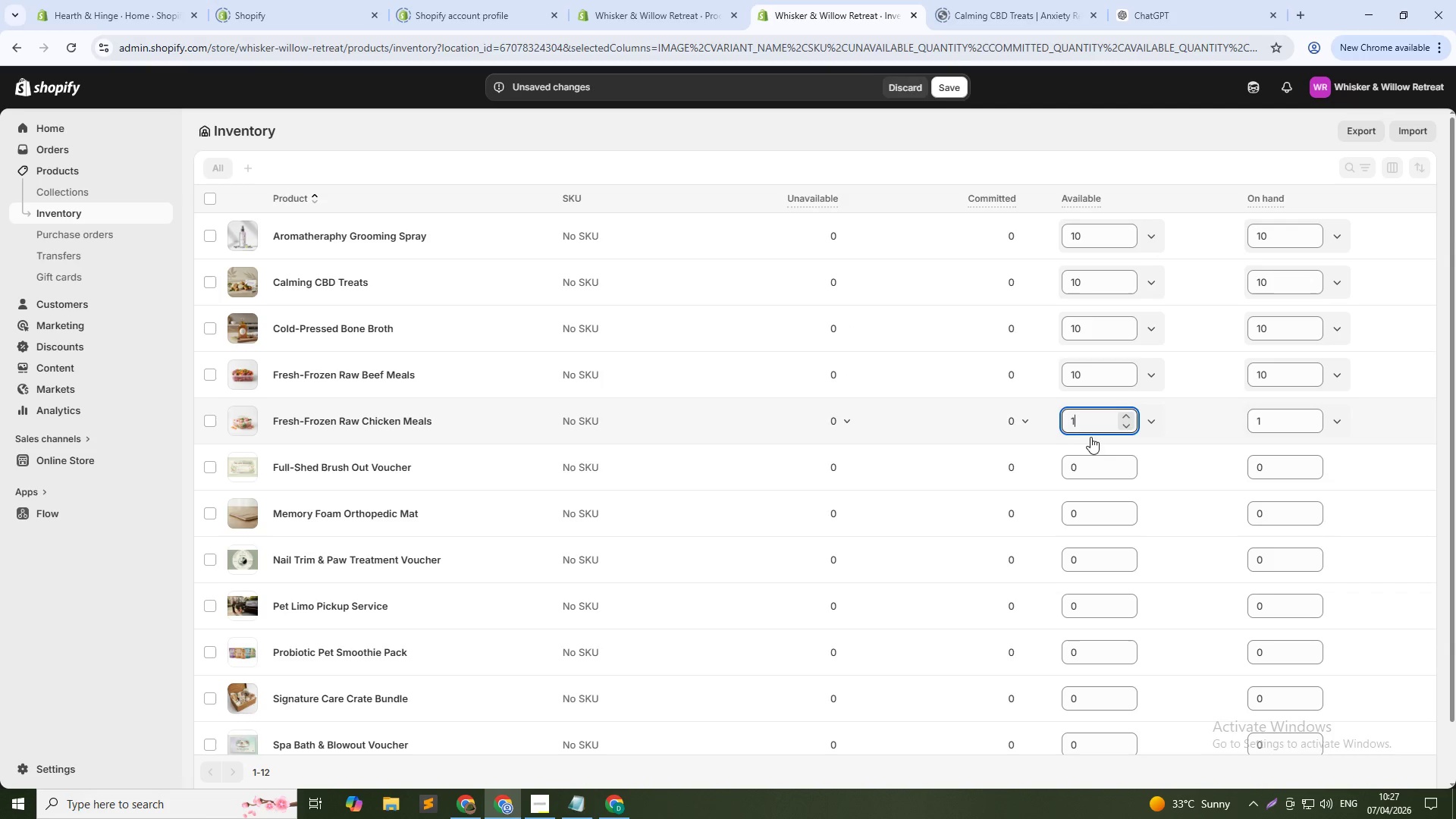 
key(Numpad0)
 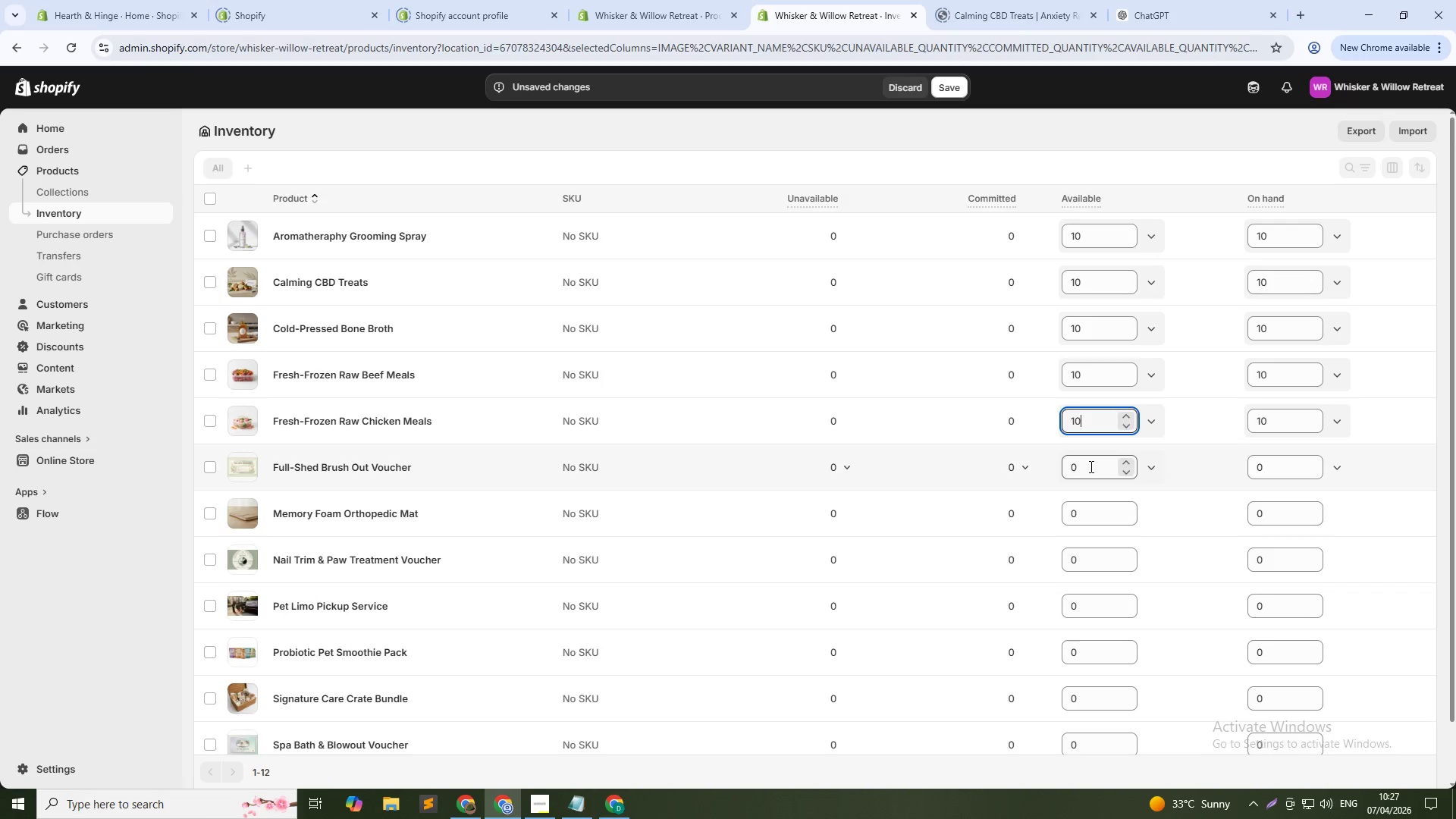 
double_click([1090, 466])
 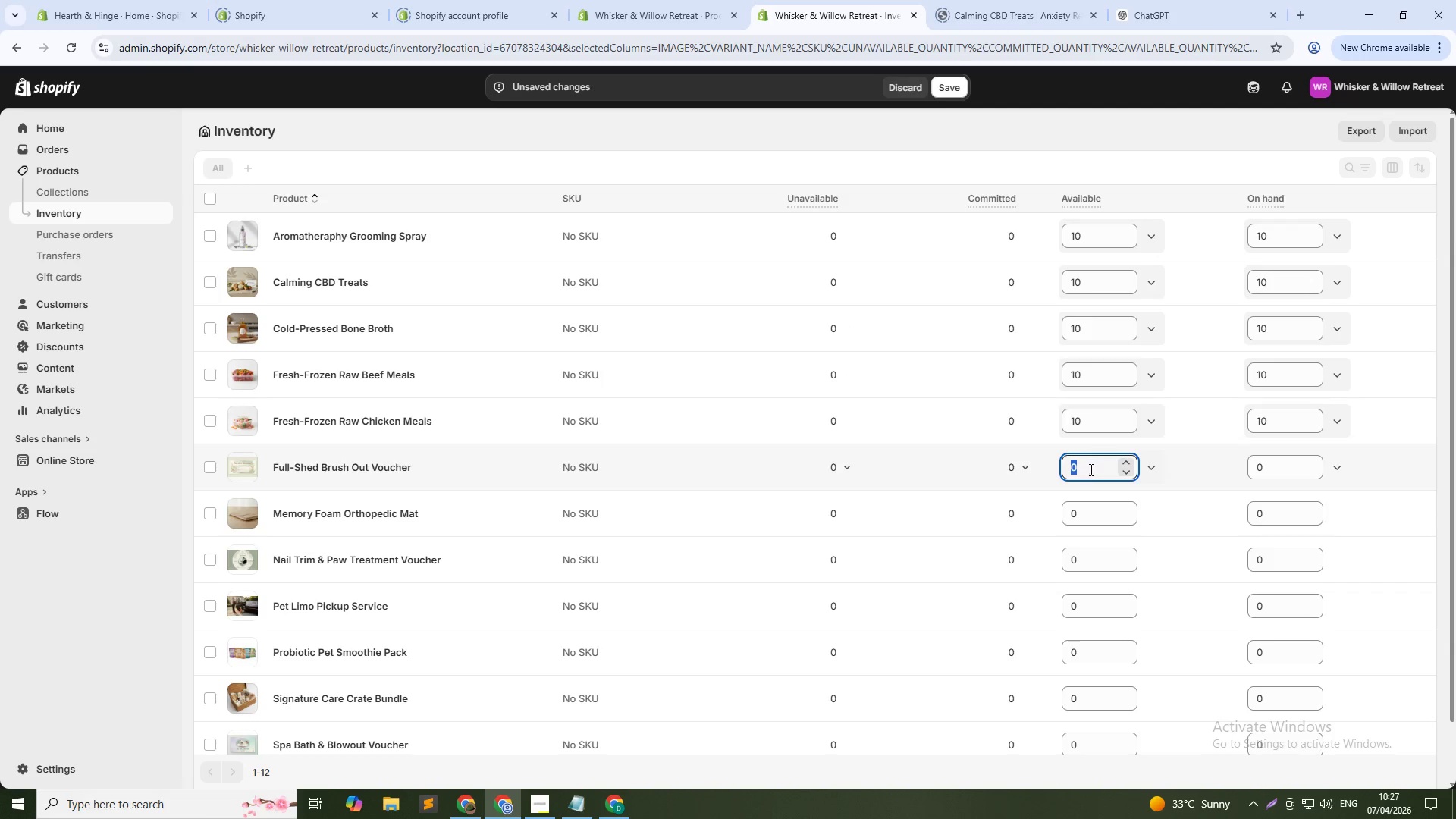 
key(Numpad1)
 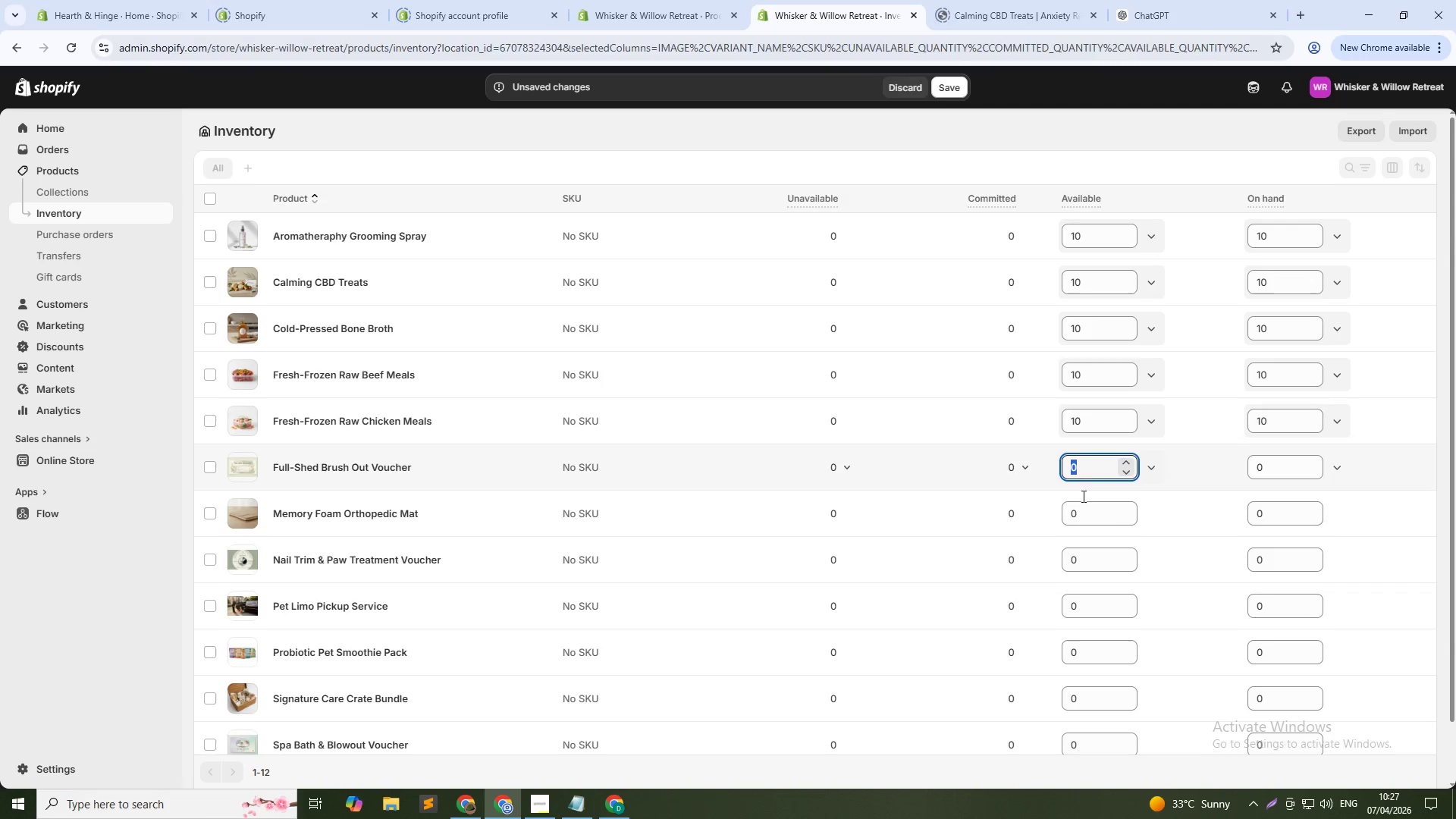 
key(Numpad0)
 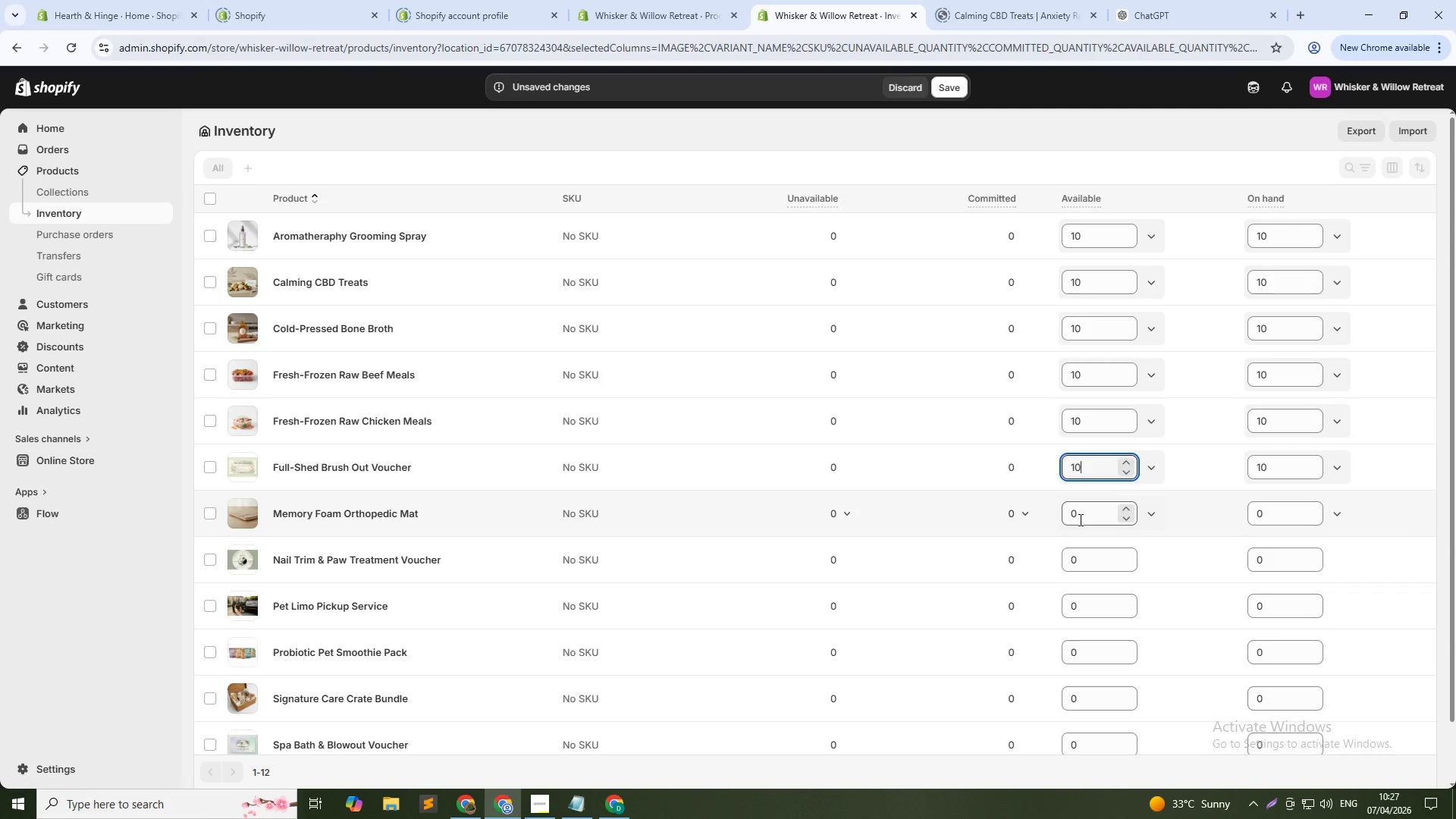 
double_click([1079, 519])
 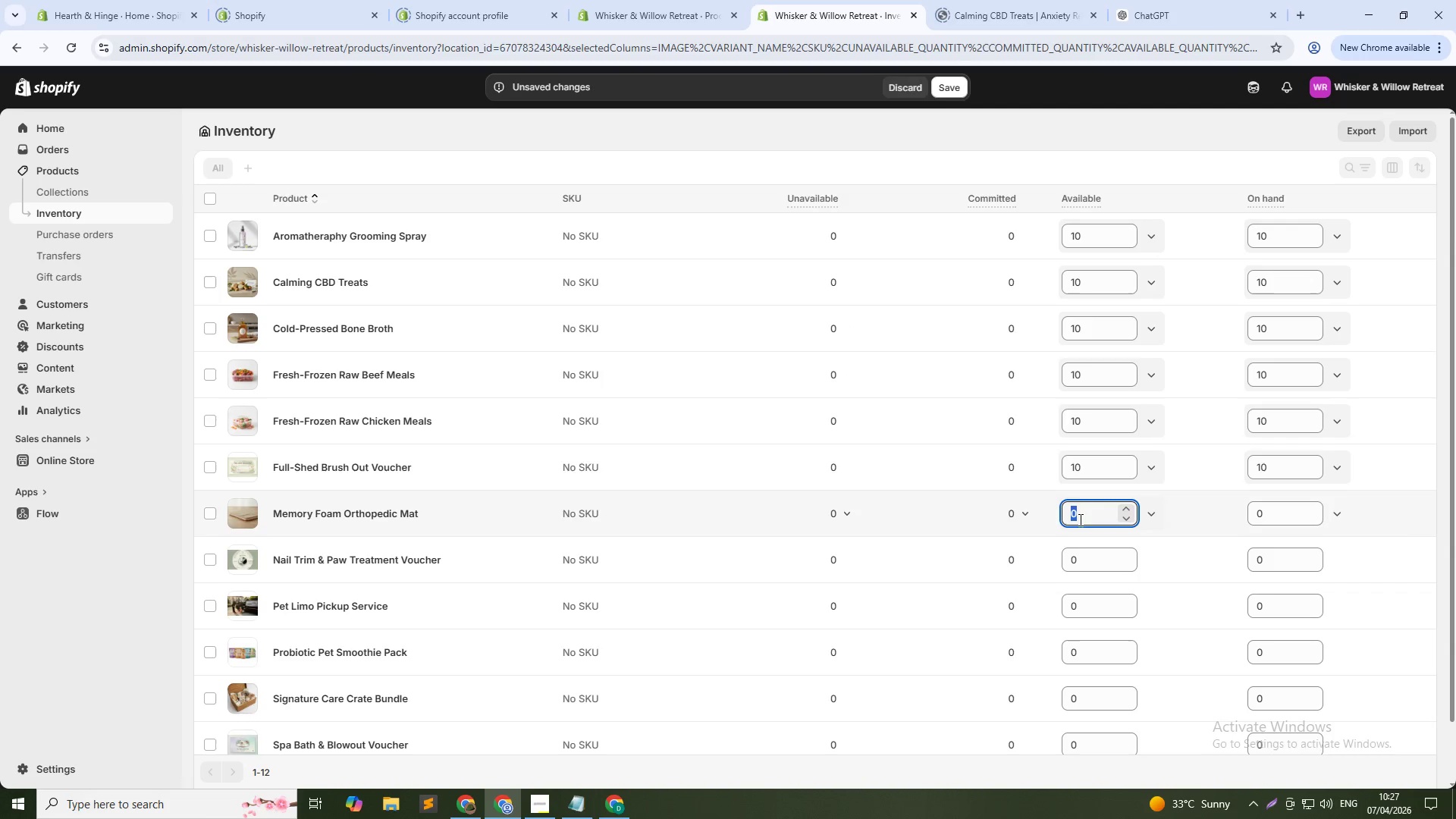 
key(Numpad1)
 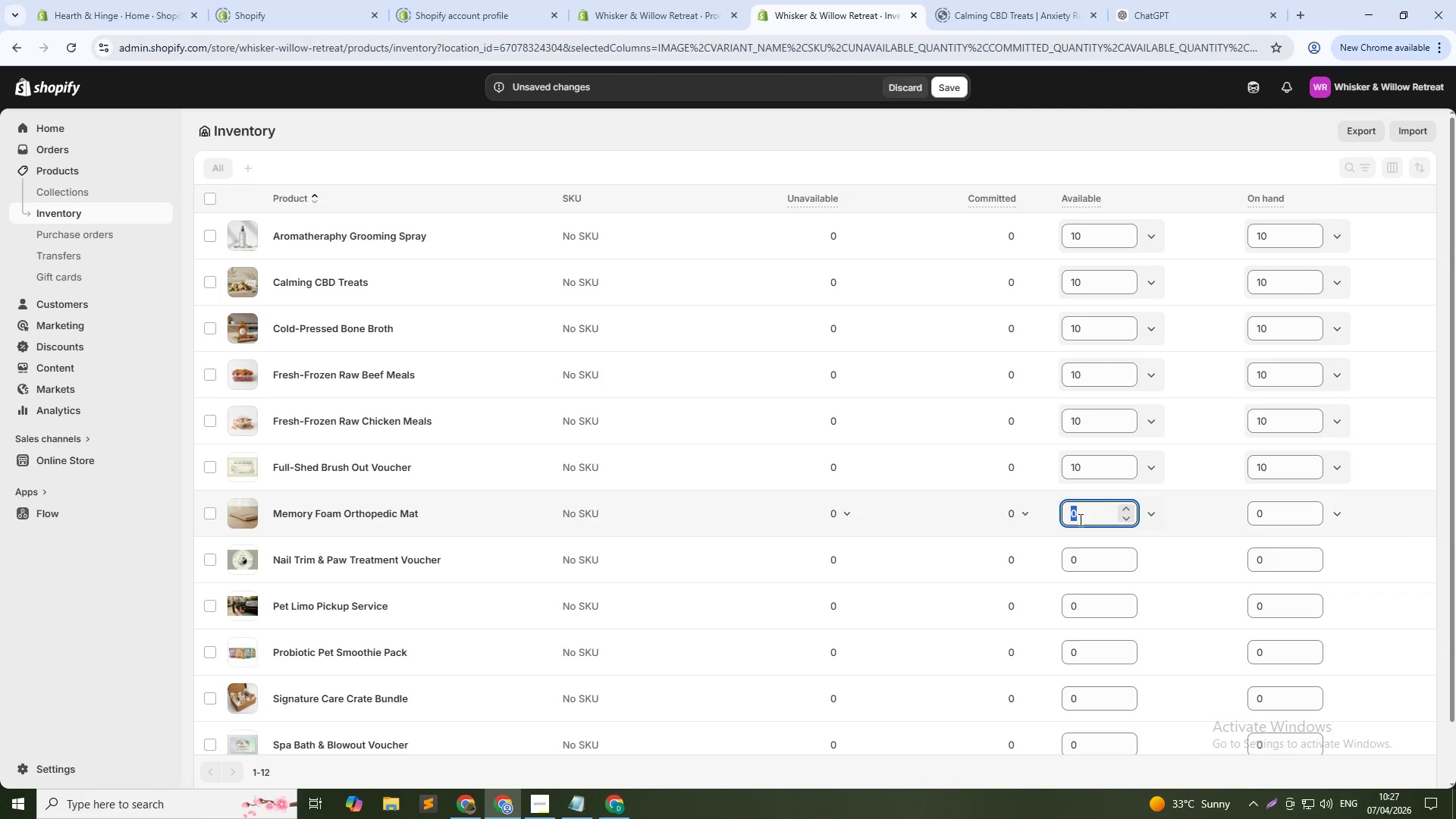 
key(Numpad0)
 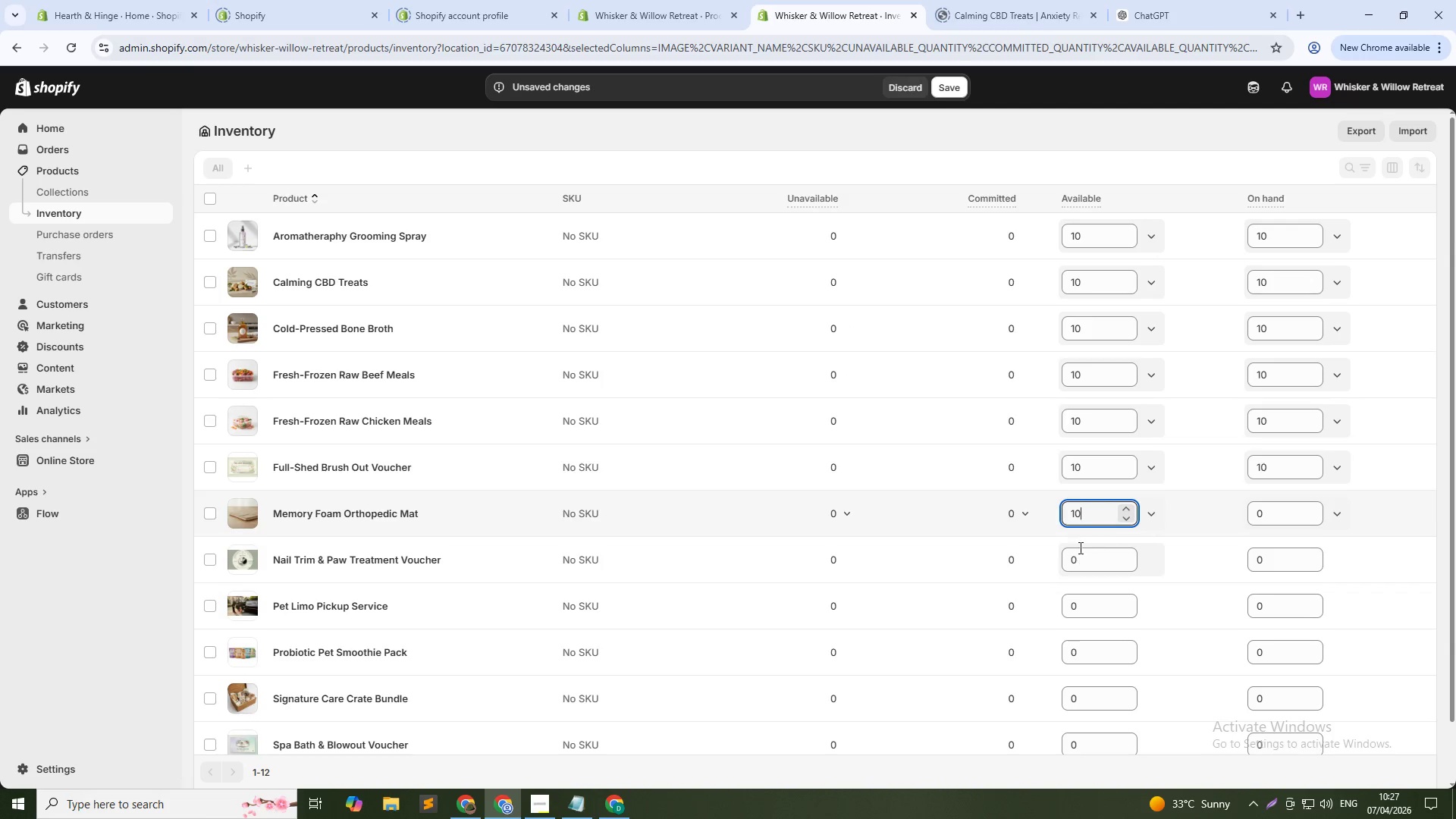 
left_click([1081, 551])
 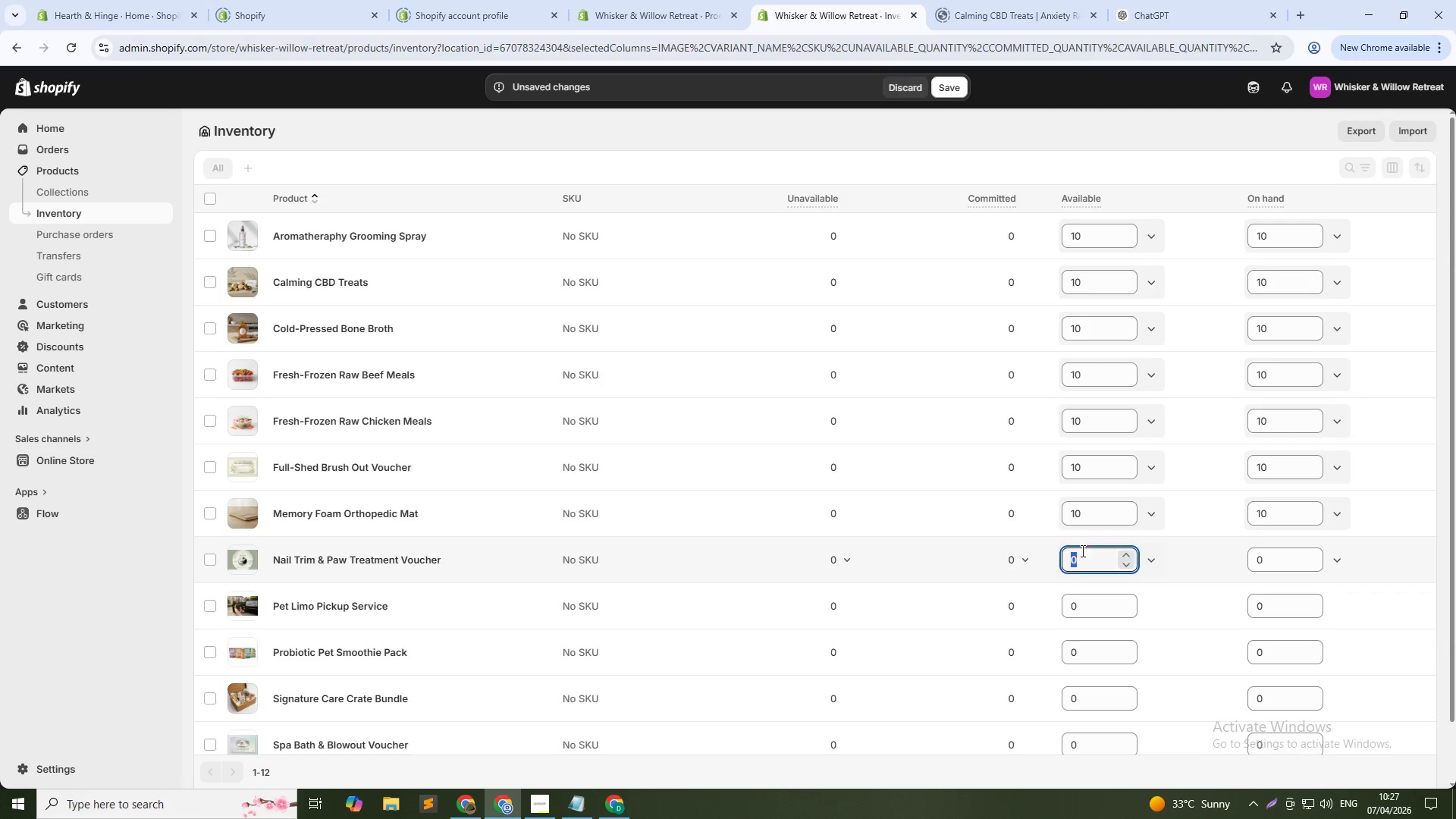 
left_click_drag(start_coordinate=[1081, 551], to_coordinate=[1081, 555])
 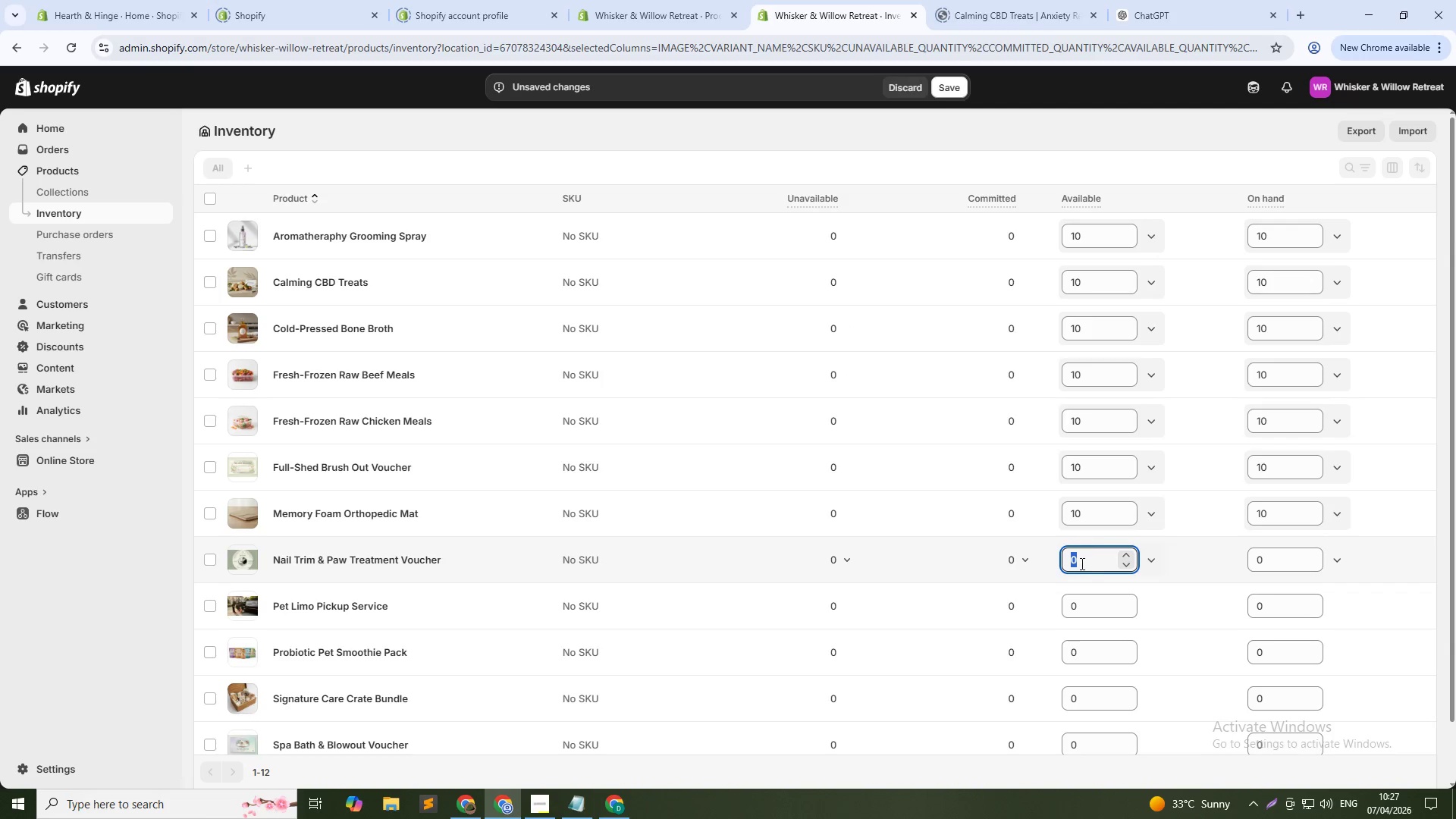 
key(Numpad1)
 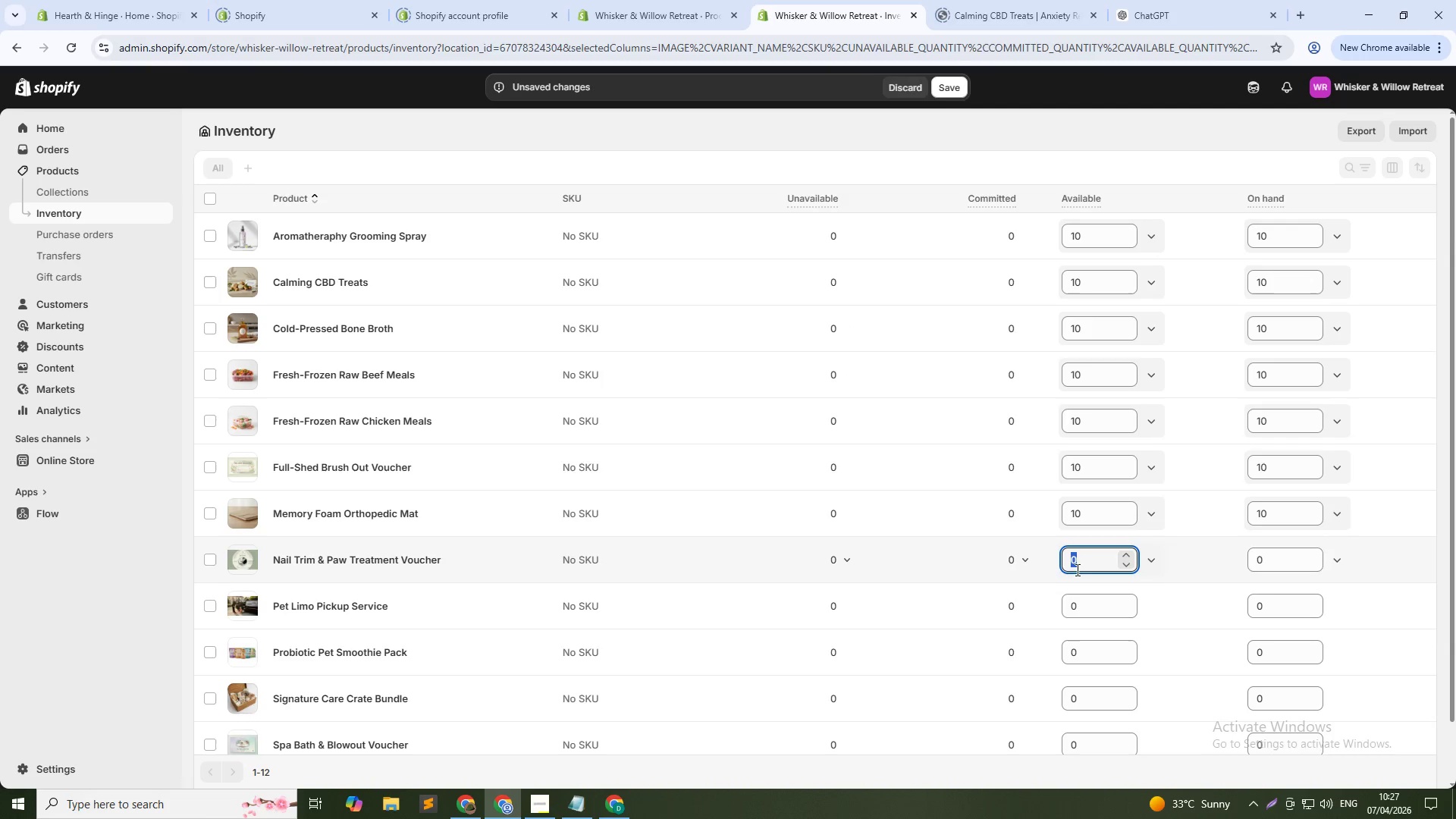 
key(Numpad0)
 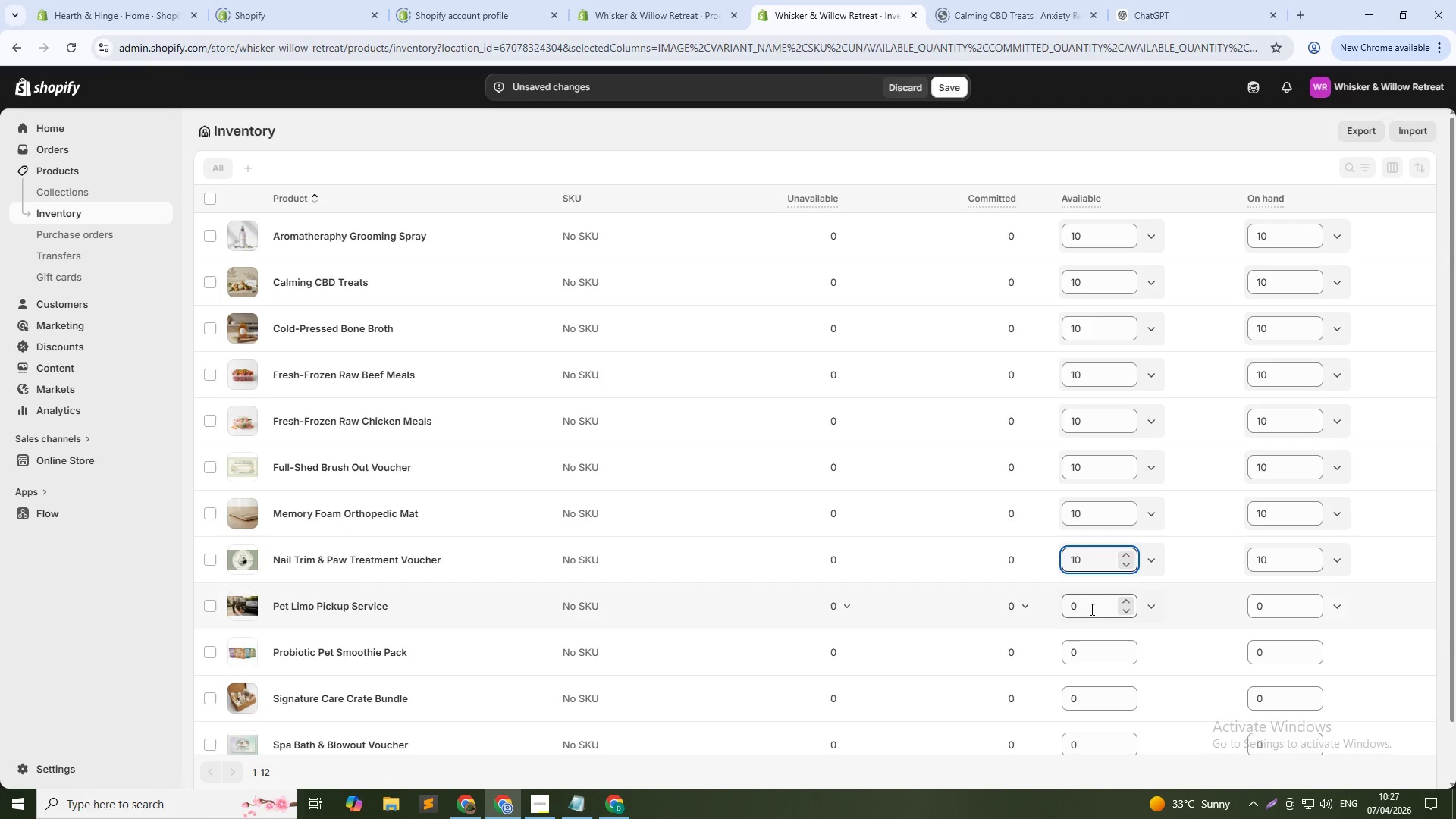 
double_click([1090, 609])
 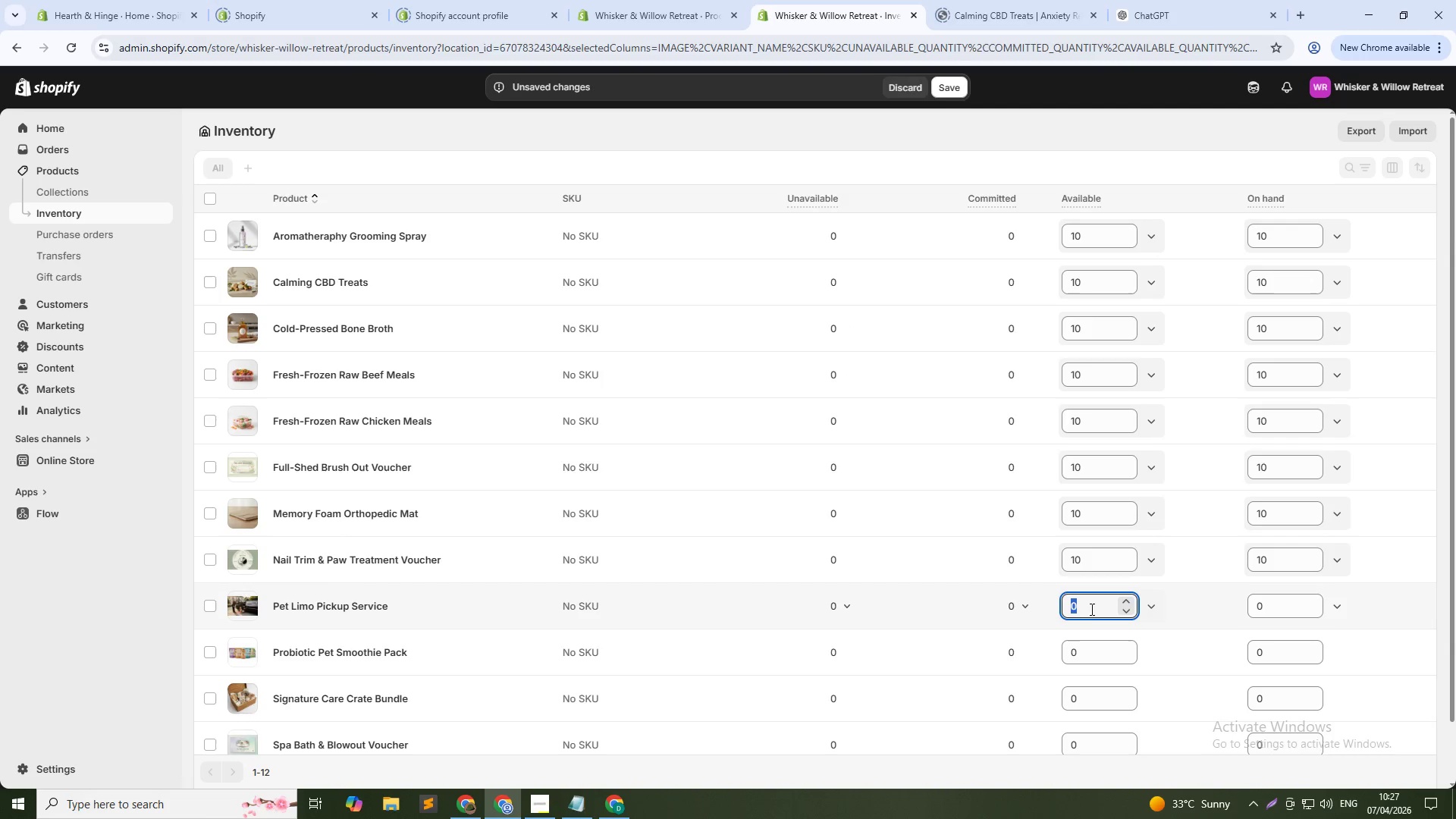 
key(Numpad1)
 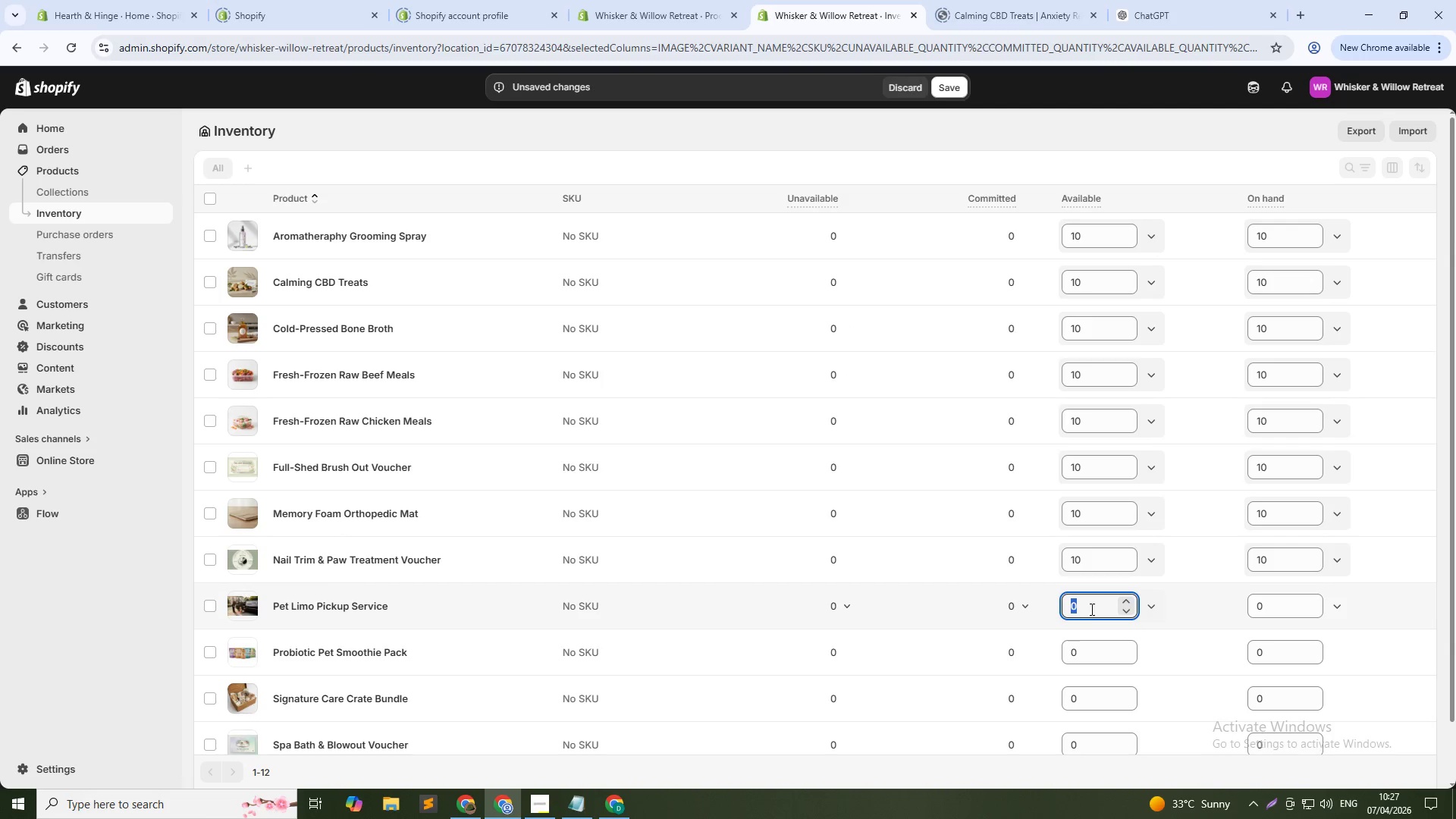 
key(Numpad0)
 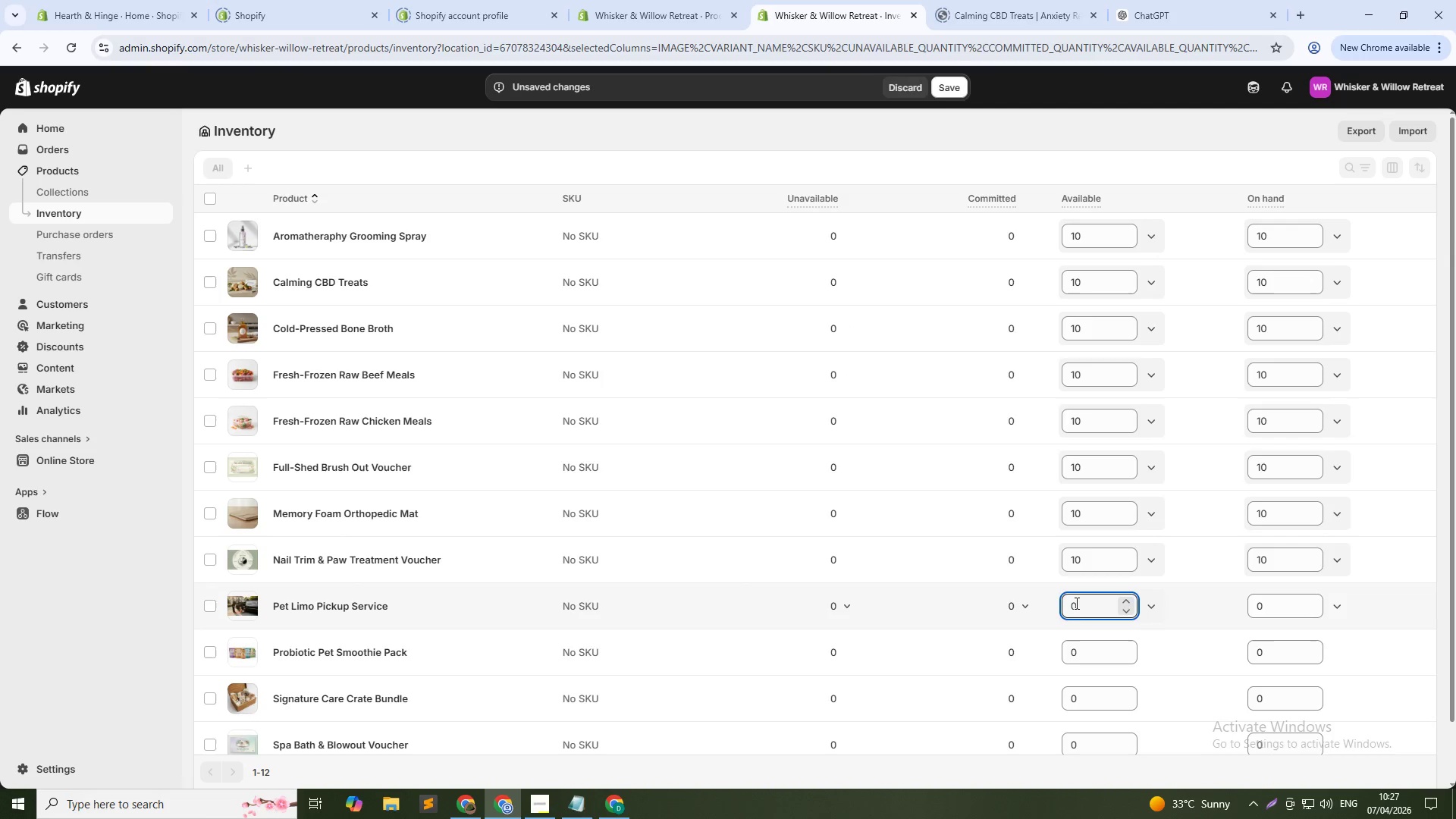 
double_click([1075, 601])
 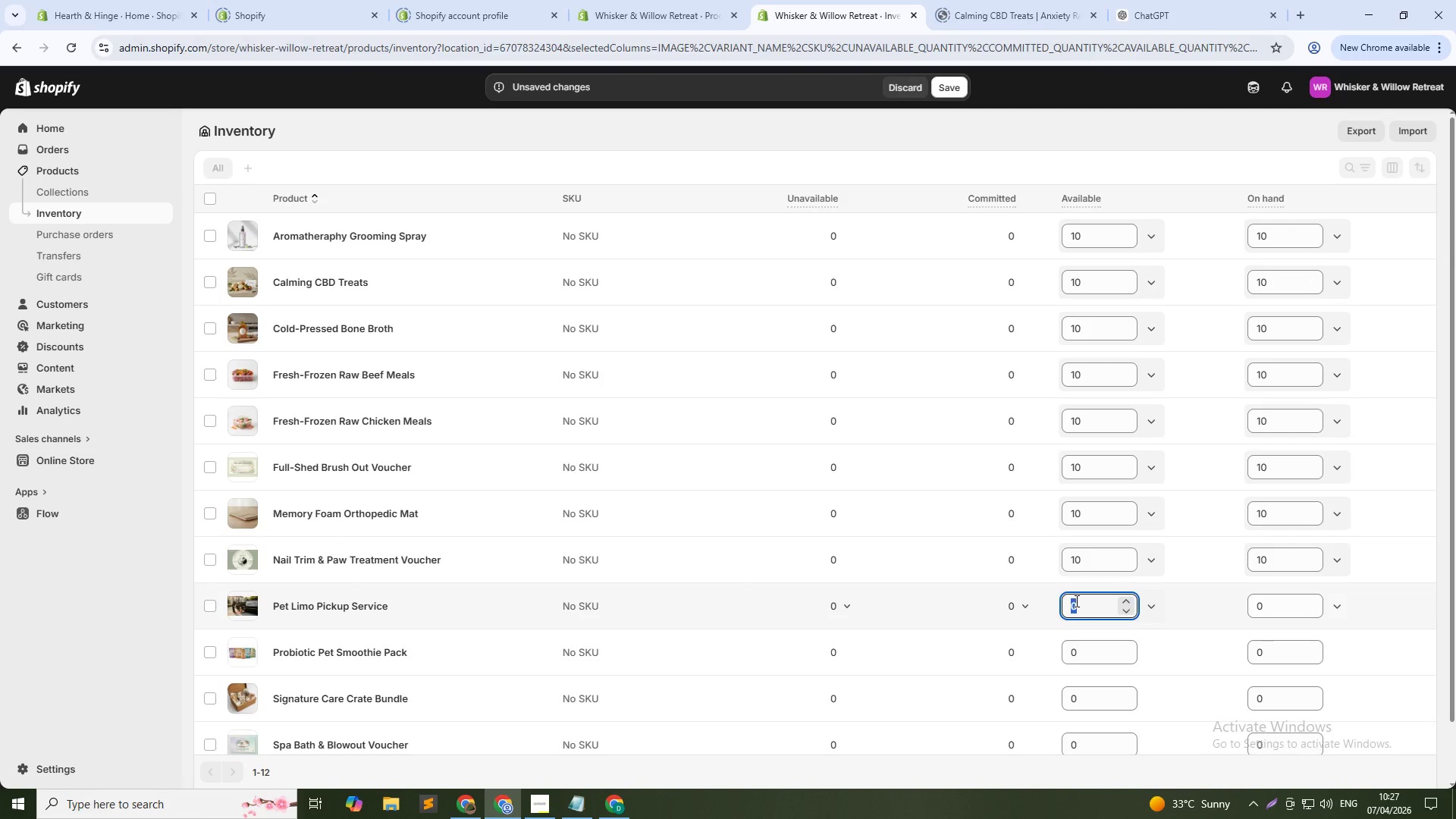 
key(Numpad1)
 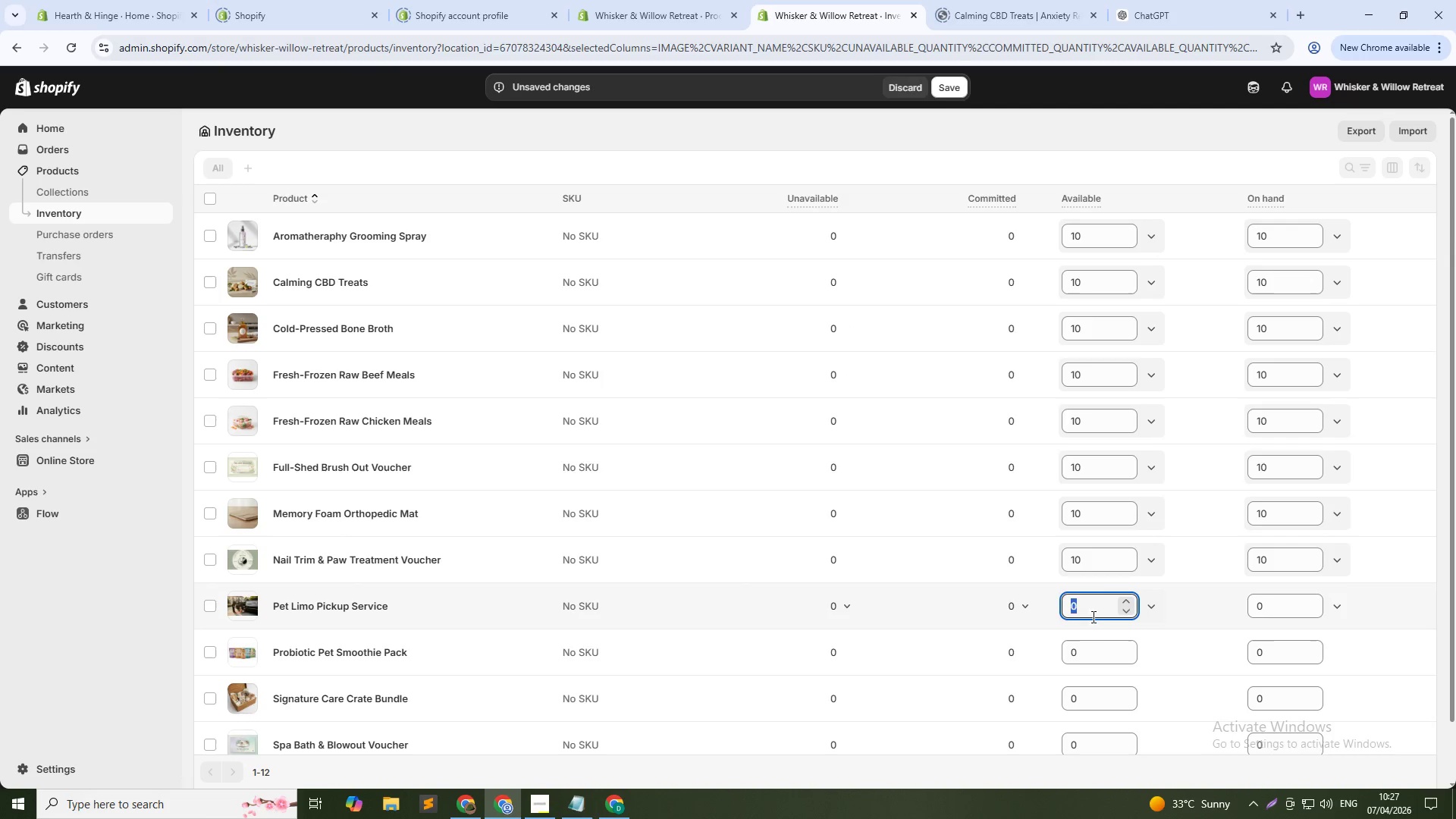 
key(Numpad0)
 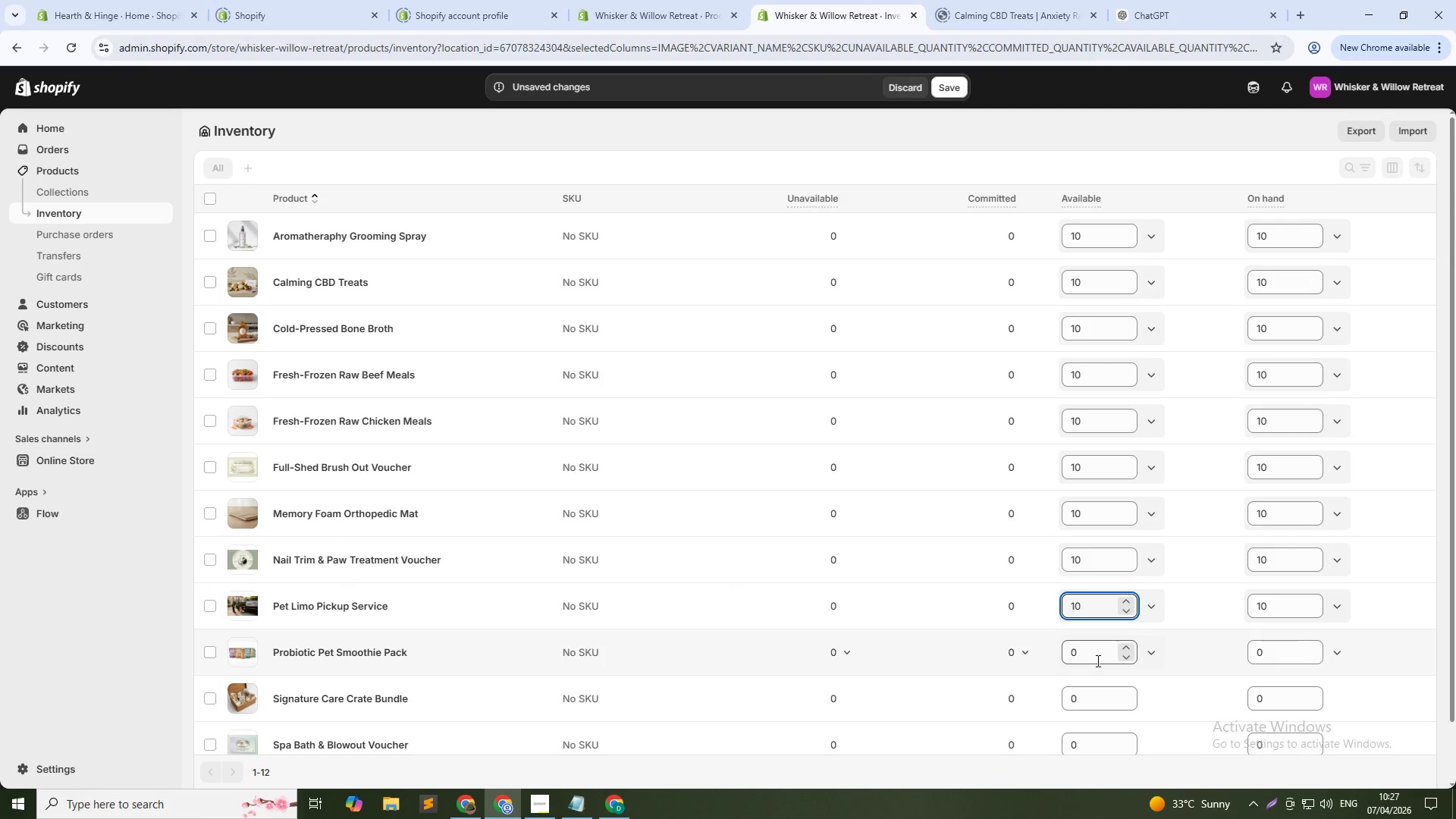 
double_click([1097, 661])
 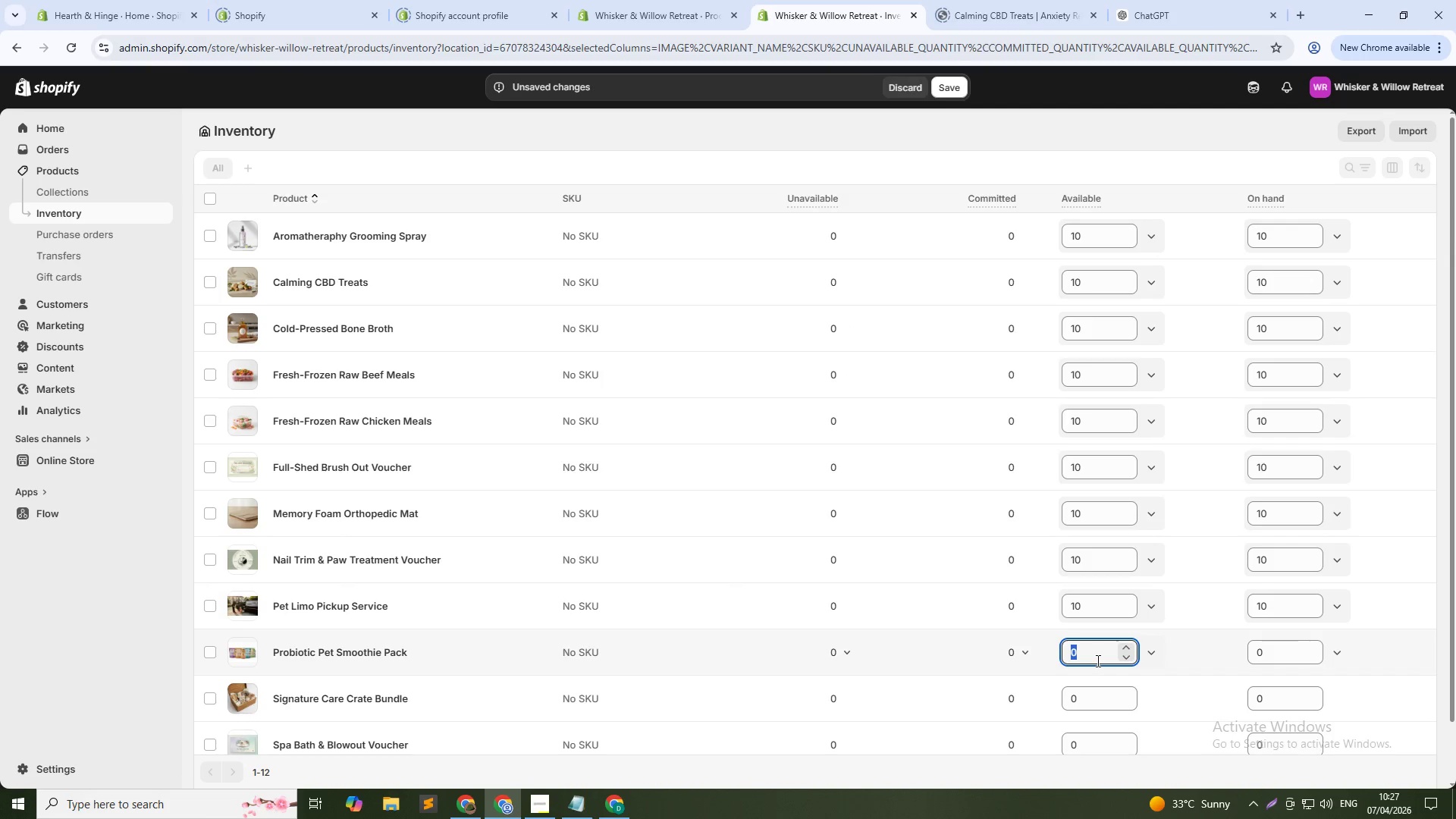 
key(Numpad1)
 